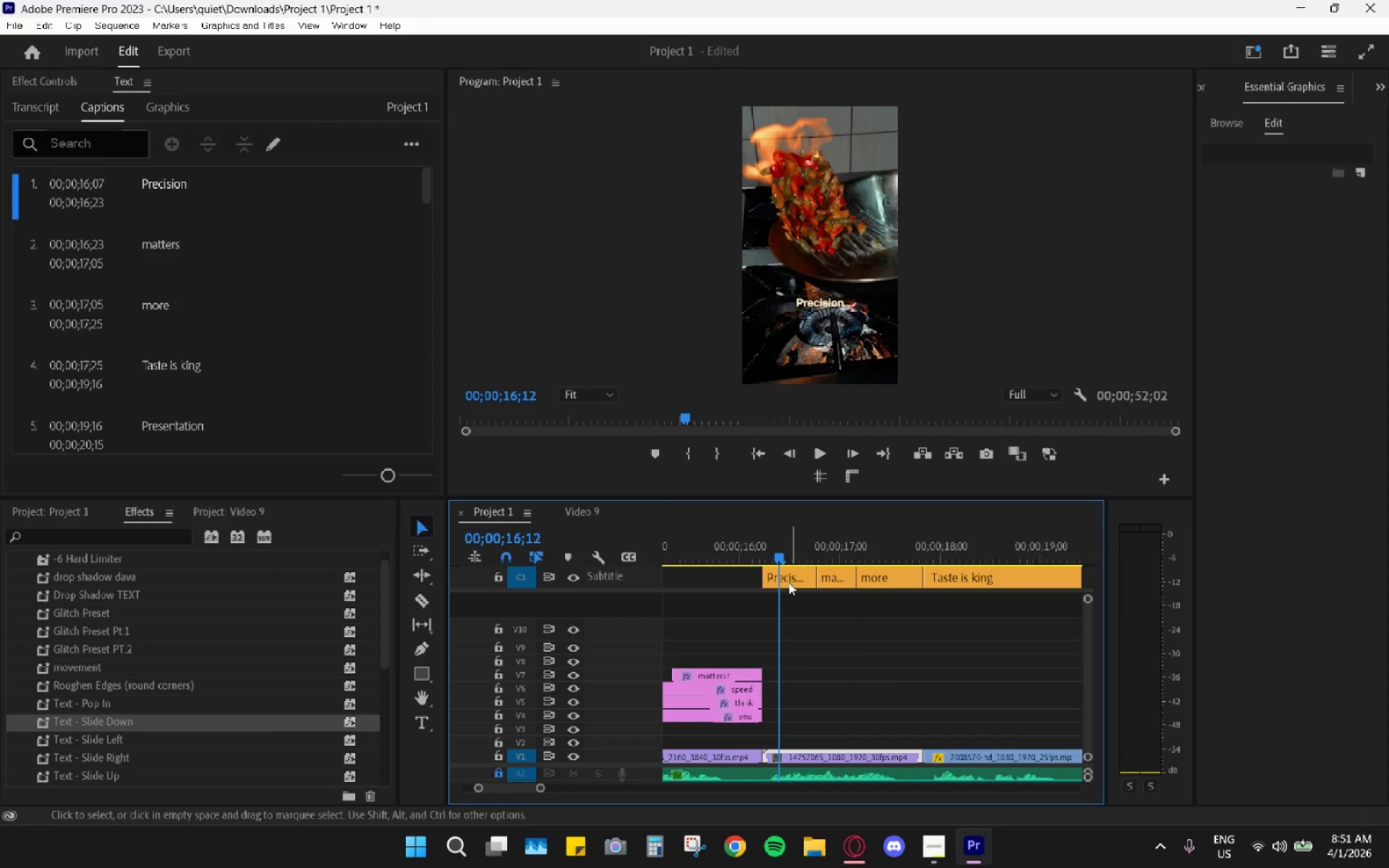 
left_click_drag(start_coordinate=[781, 608], to_coordinate=[838, 604])
 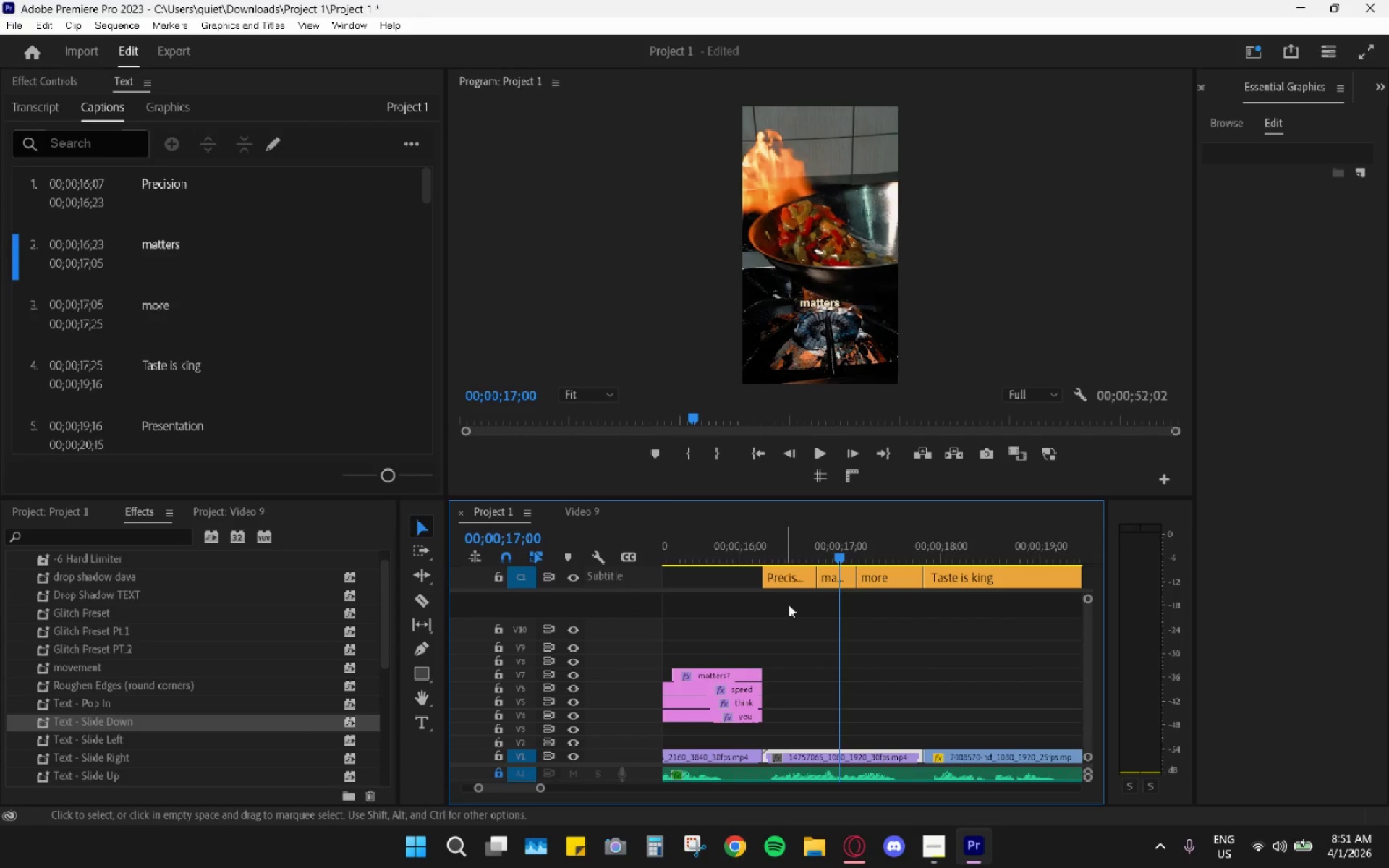 
left_click_drag(start_coordinate=[769, 609], to_coordinate=[885, 580])
 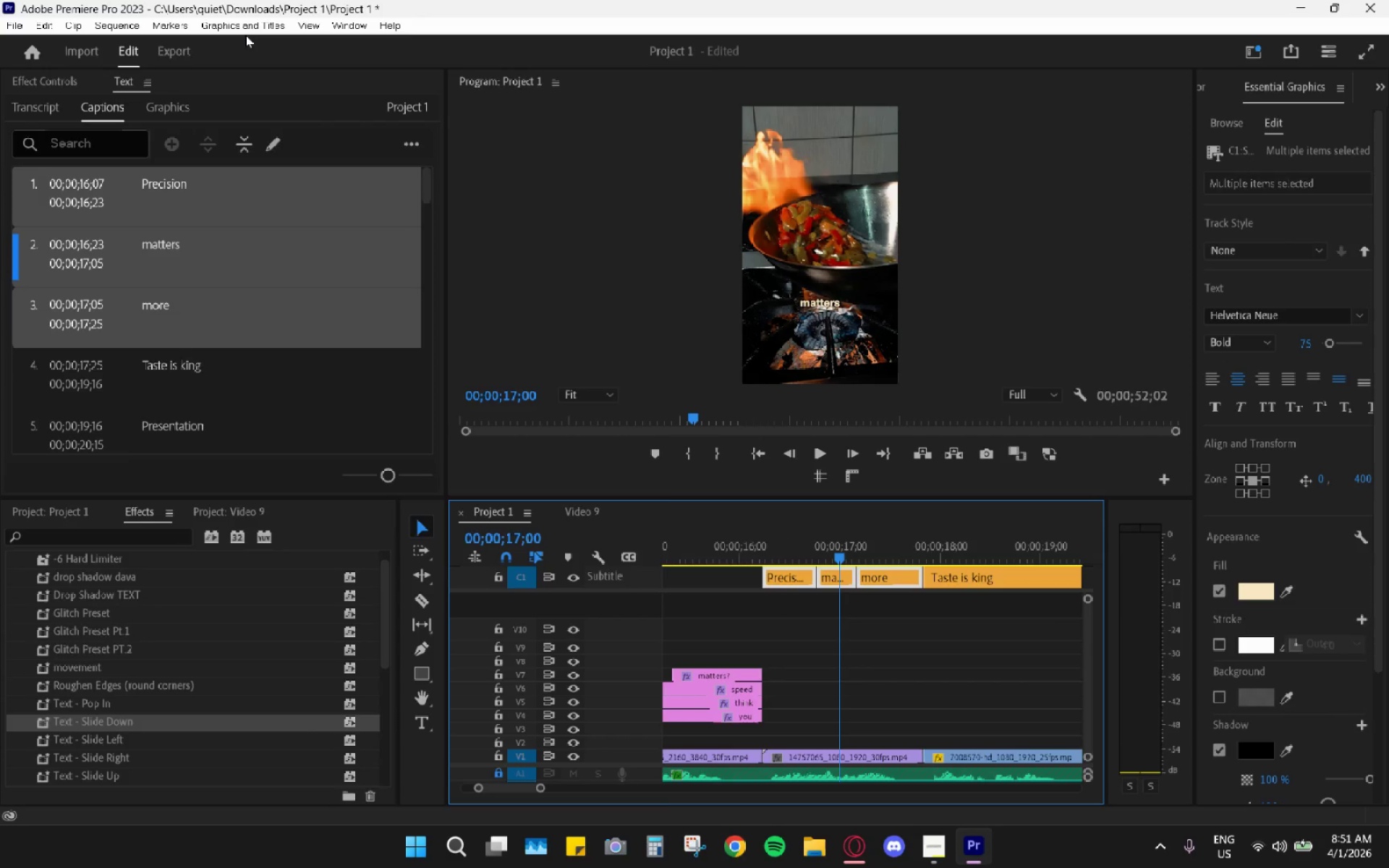 
double_click([246, 30])
 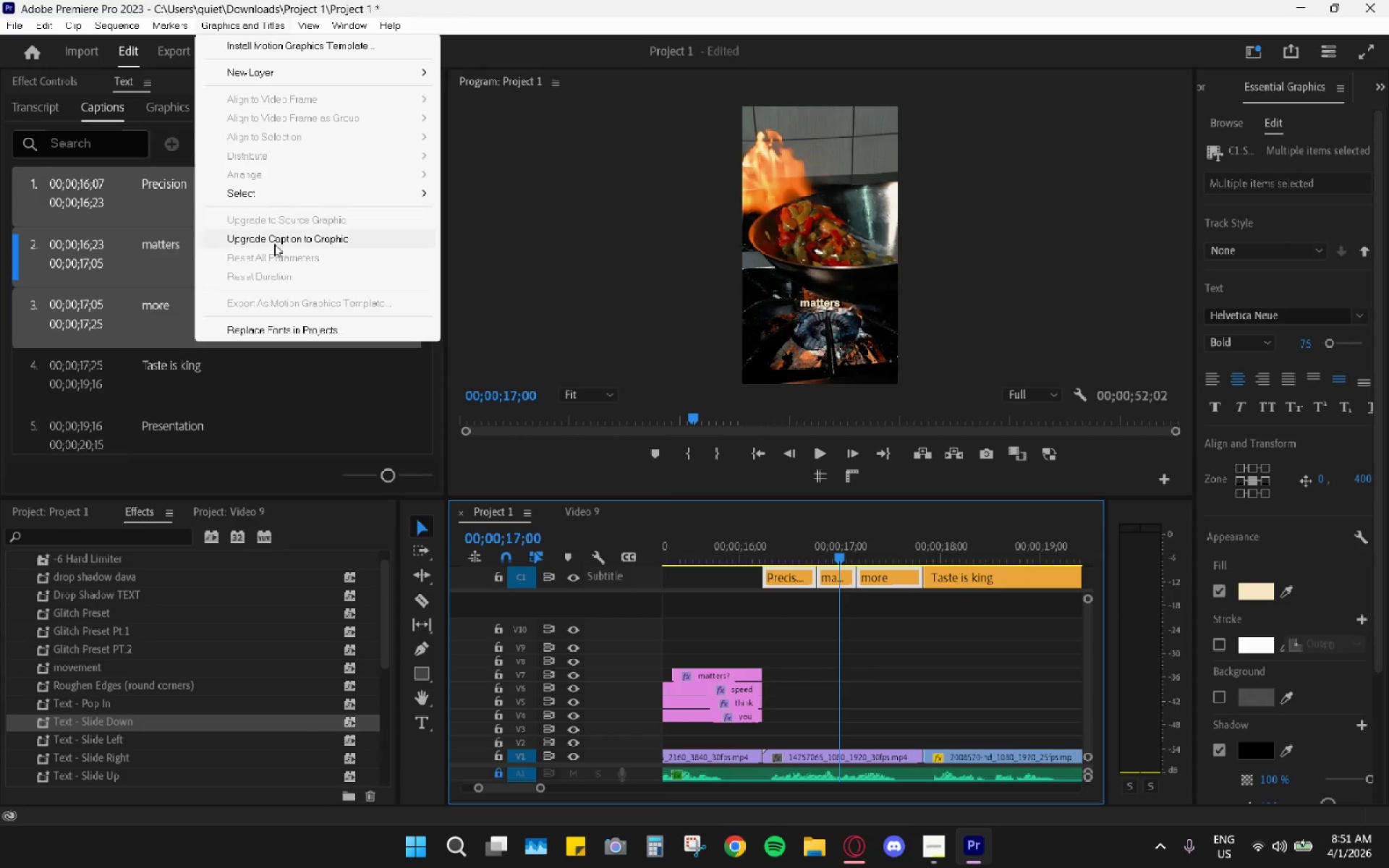 
left_click([276, 242])
 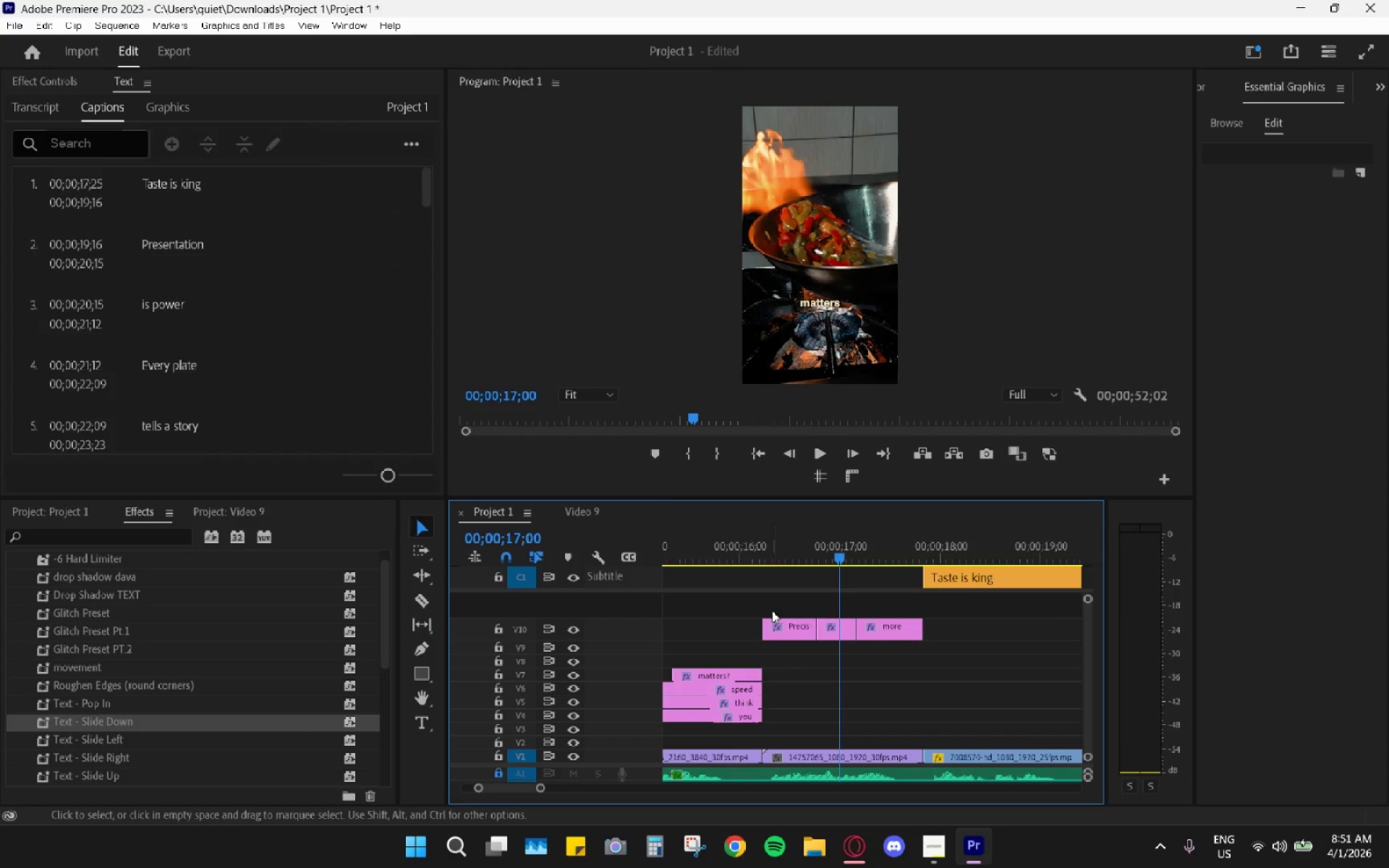 
left_click_drag(start_coordinate=[785, 594], to_coordinate=[875, 629])
 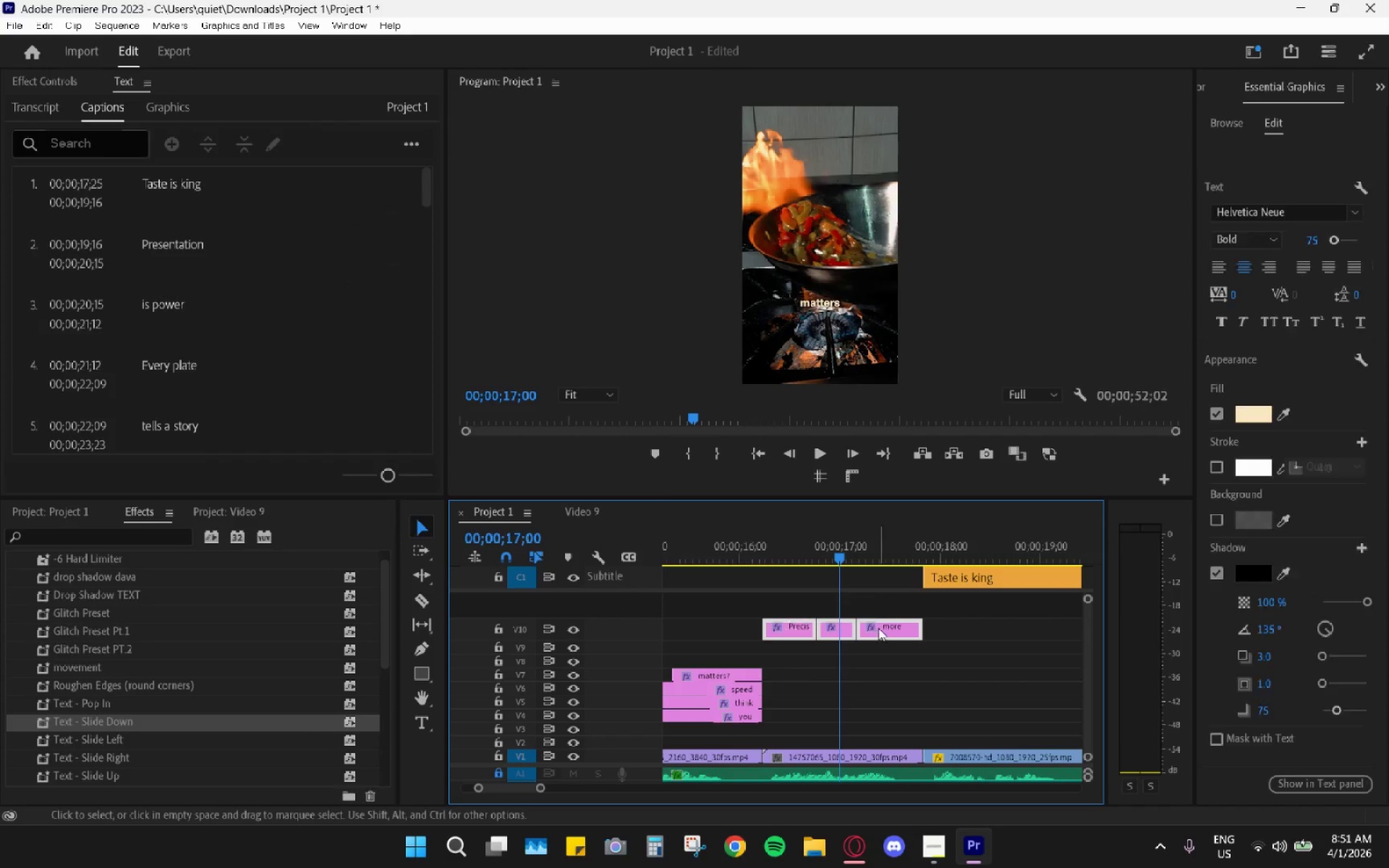 
left_click_drag(start_coordinate=[878, 628], to_coordinate=[881, 712])
 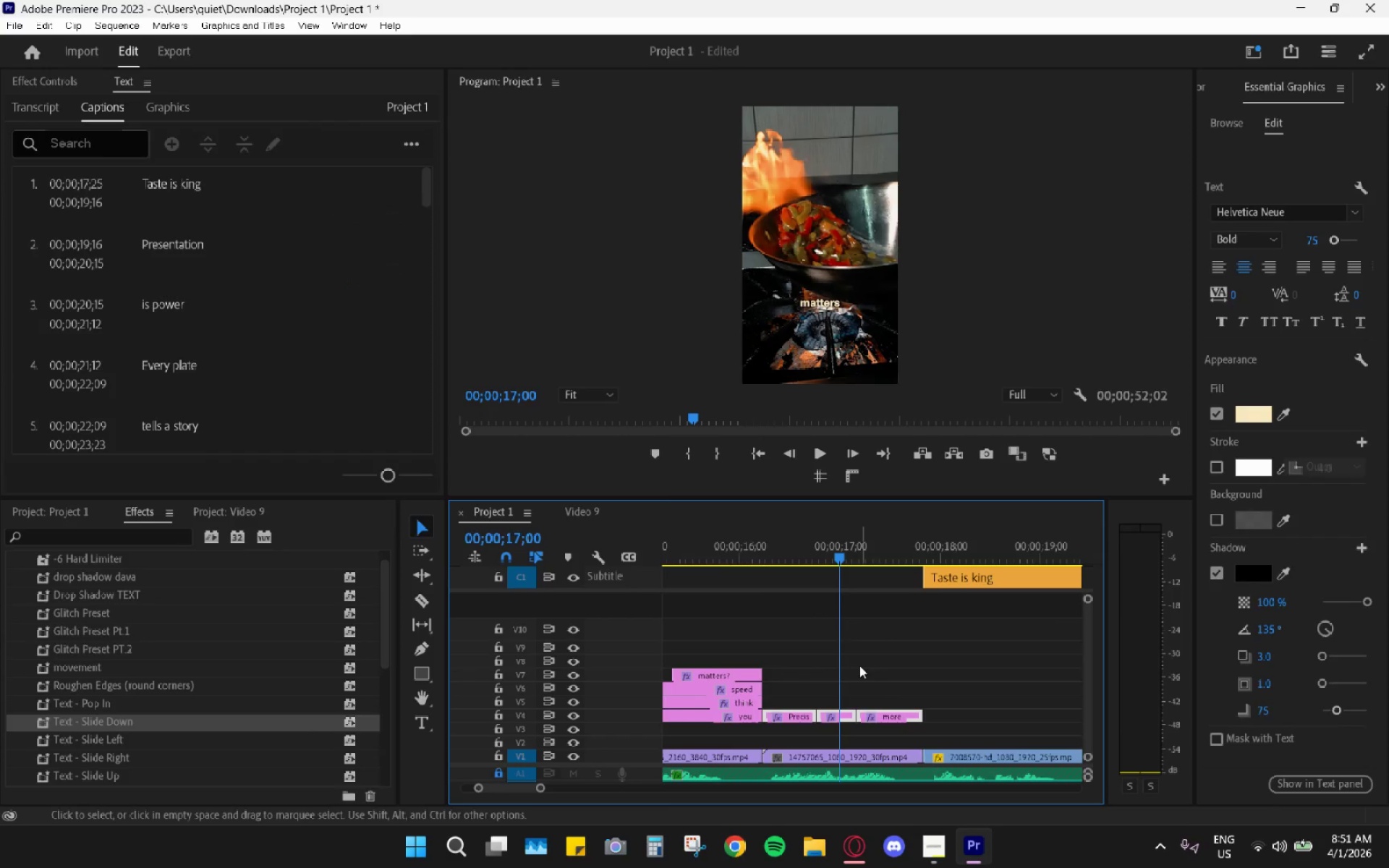 
left_click([859, 665])
 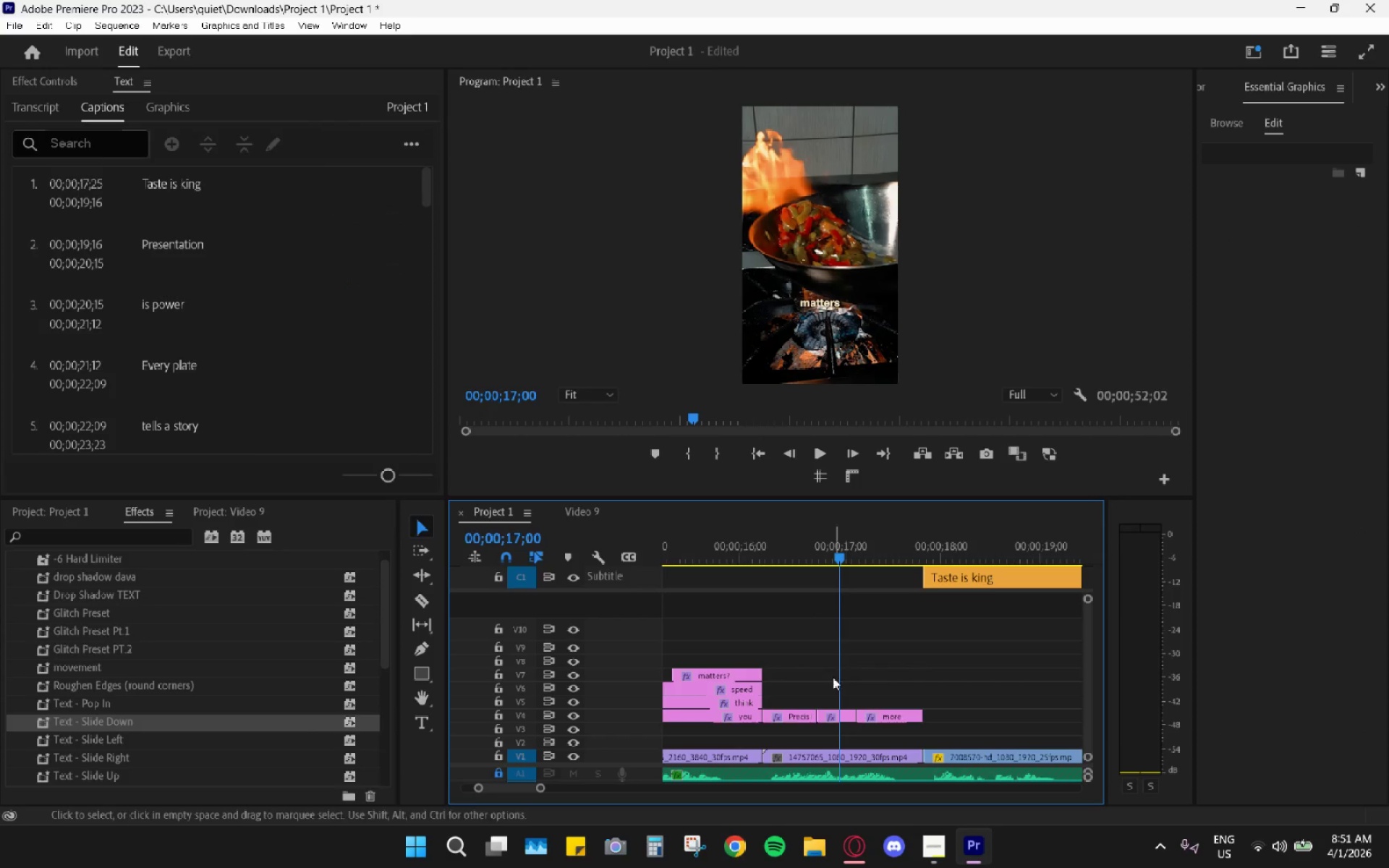 
left_click_drag(start_coordinate=[831, 677], to_coordinate=[879, 715])
 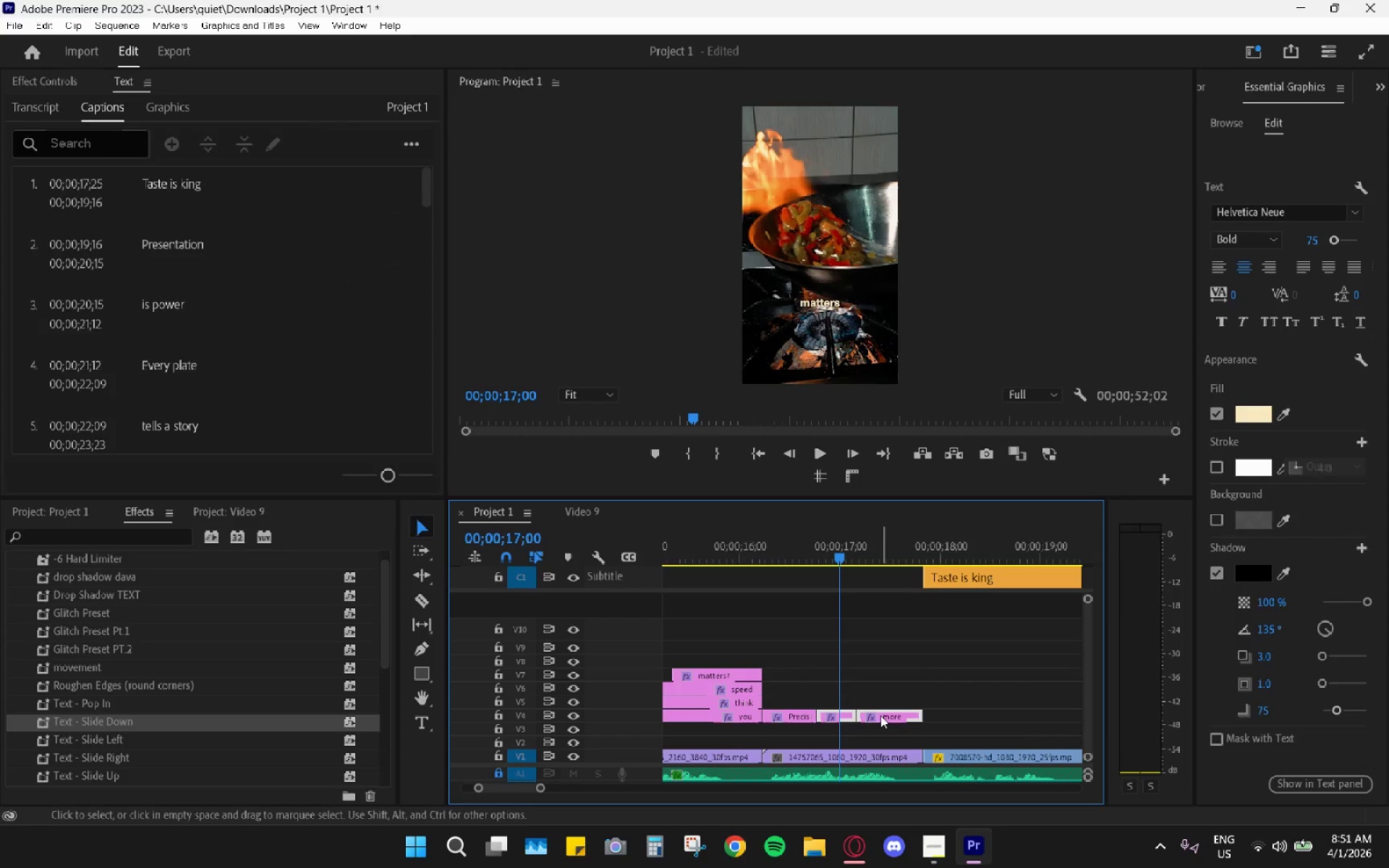 
left_click_drag(start_coordinate=[881, 715], to_coordinate=[881, 705])
 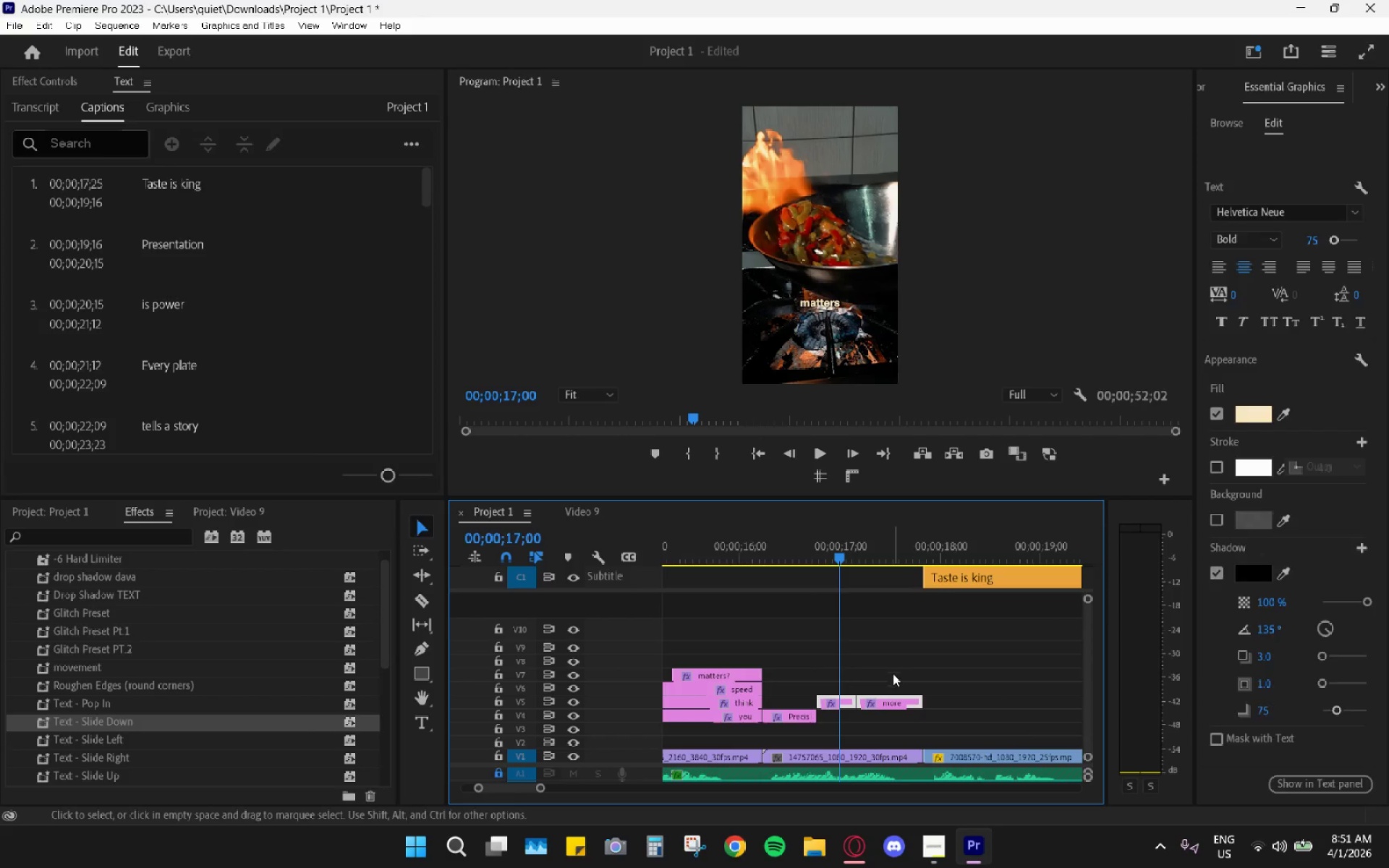 
left_click_drag(start_coordinate=[892, 699], to_coordinate=[893, 682])
 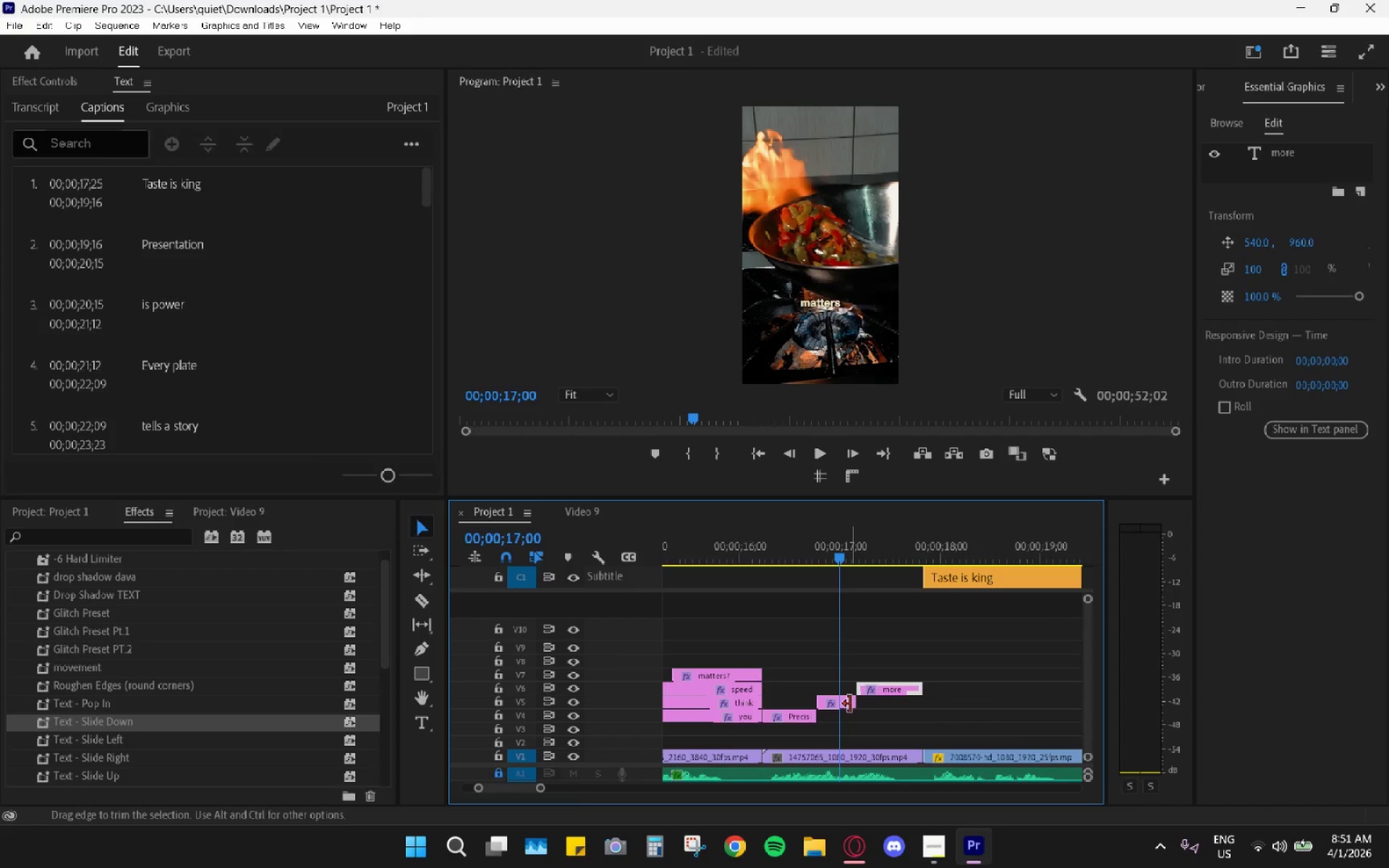 
left_click_drag(start_coordinate=[854, 703], to_coordinate=[920, 703])
 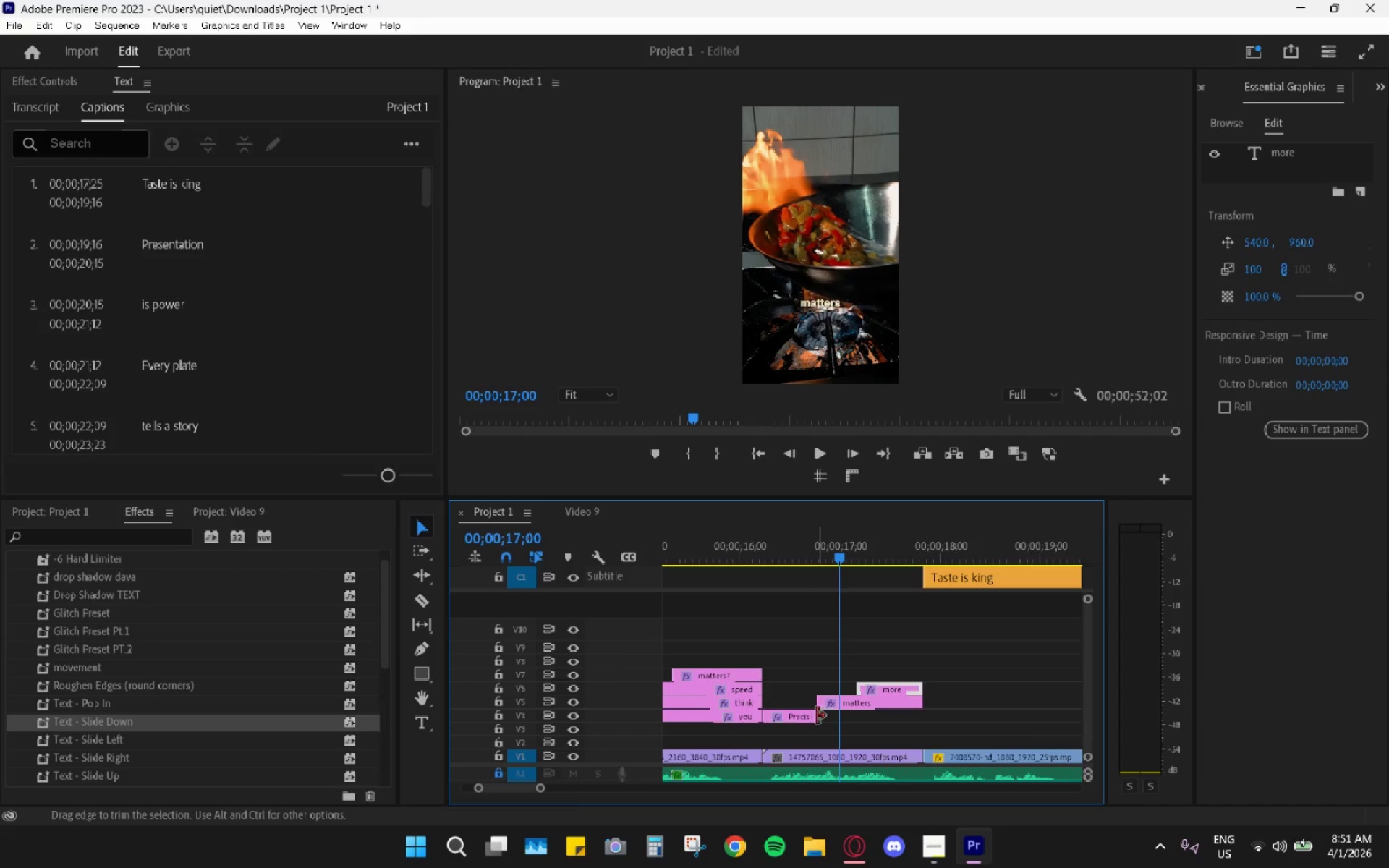 
left_click_drag(start_coordinate=[817, 715], to_coordinate=[921, 720])
 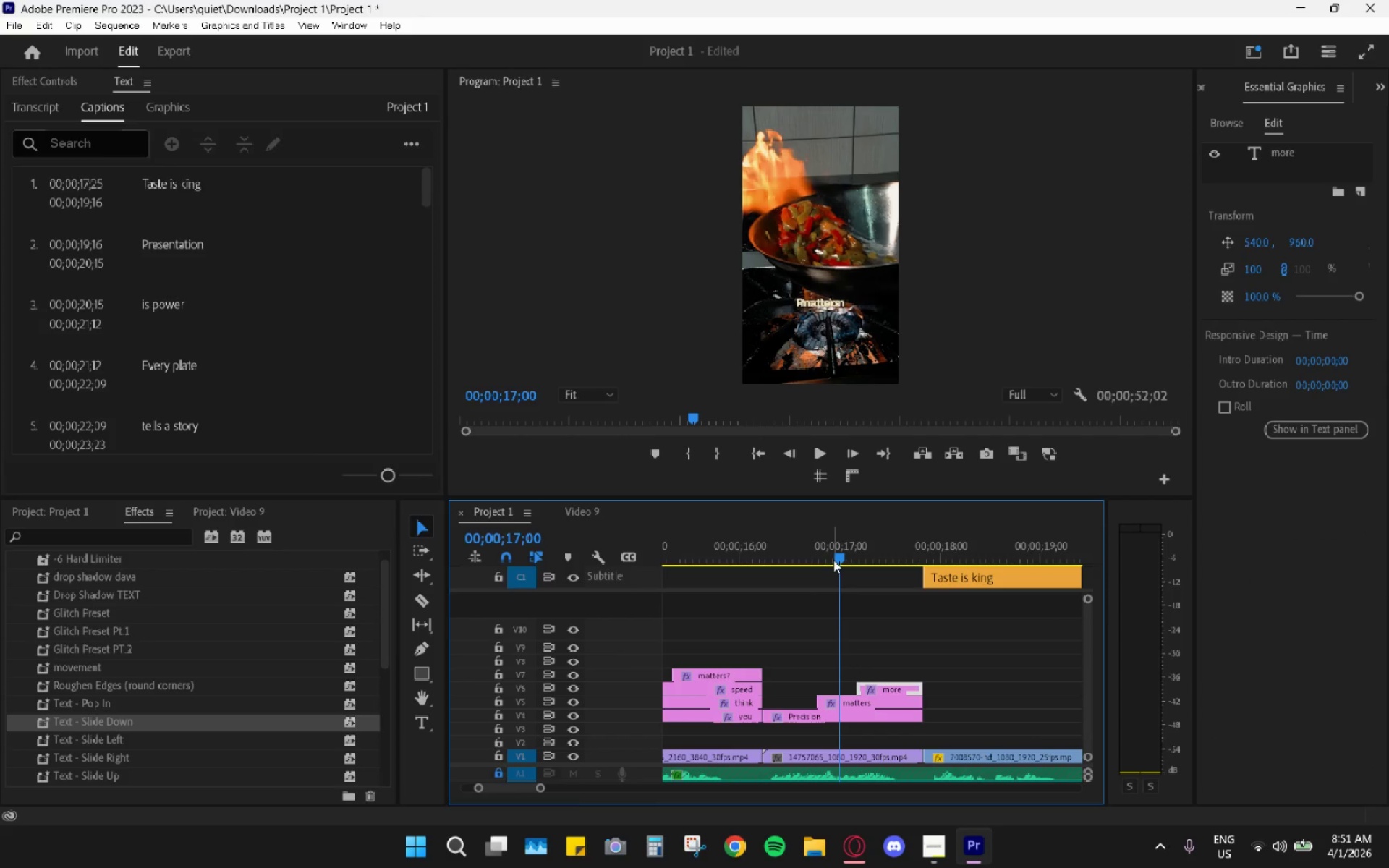 
left_click_drag(start_coordinate=[839, 558], to_coordinate=[875, 560])
 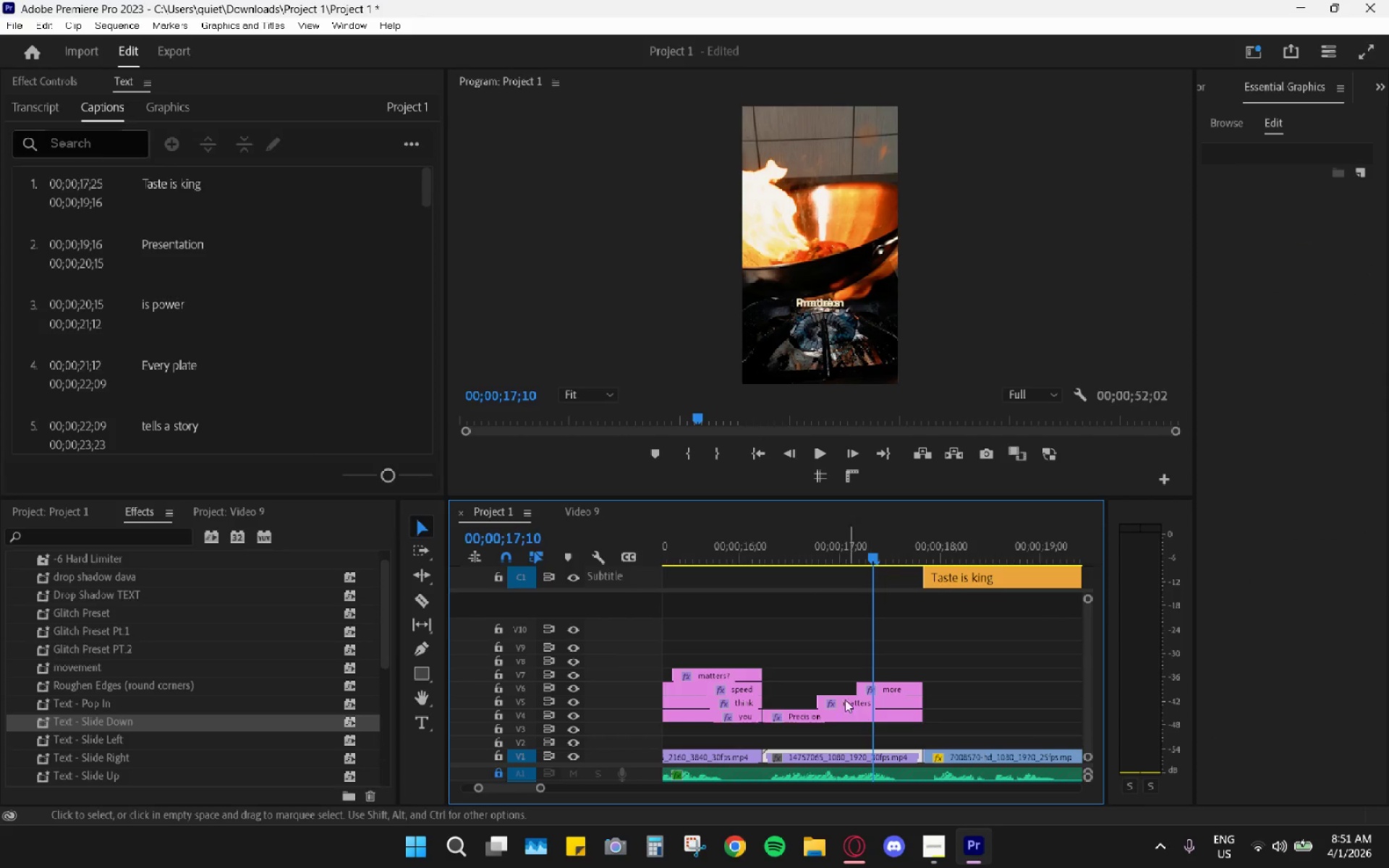 
left_click([780, 555])
 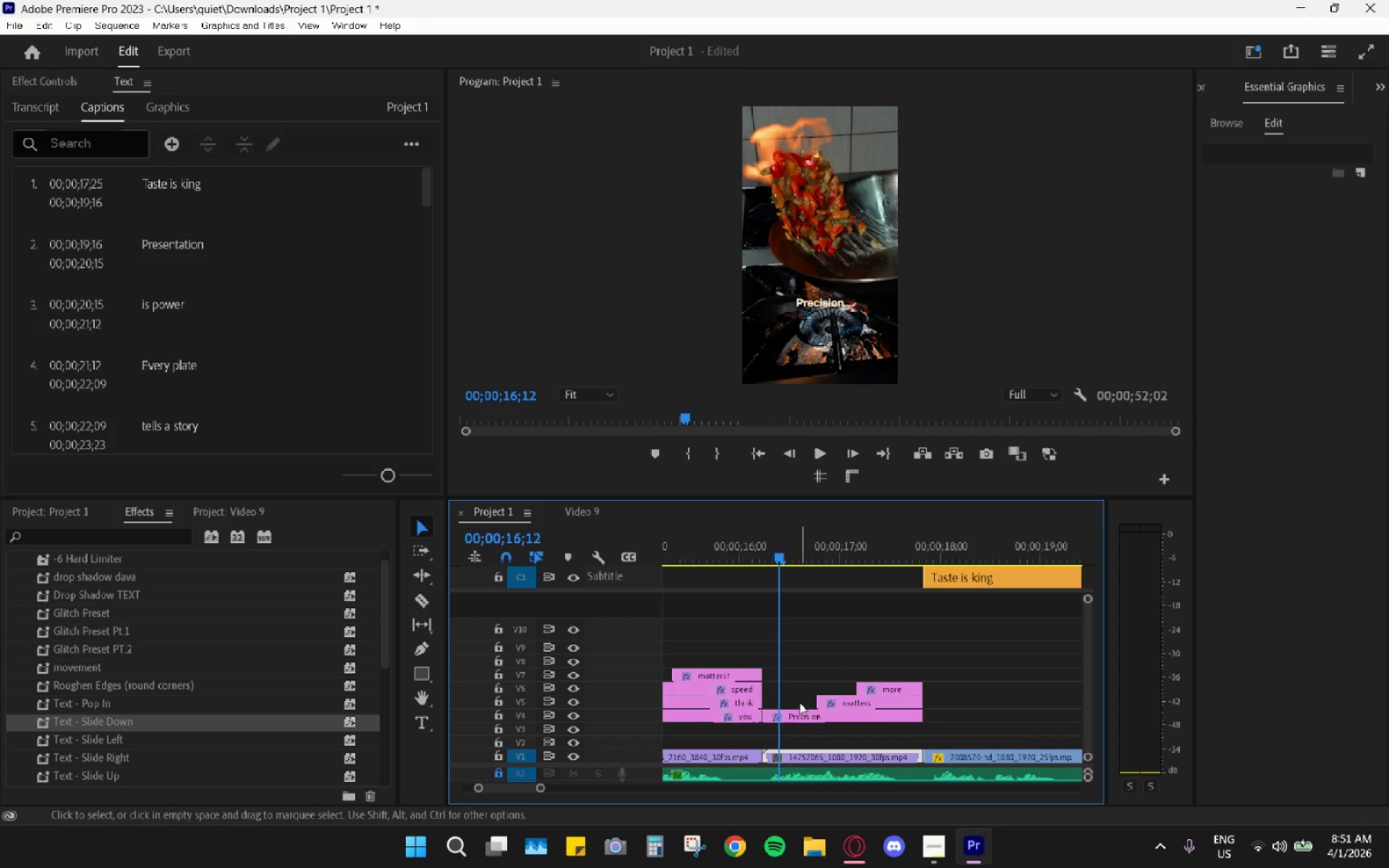 
left_click([799, 707])
 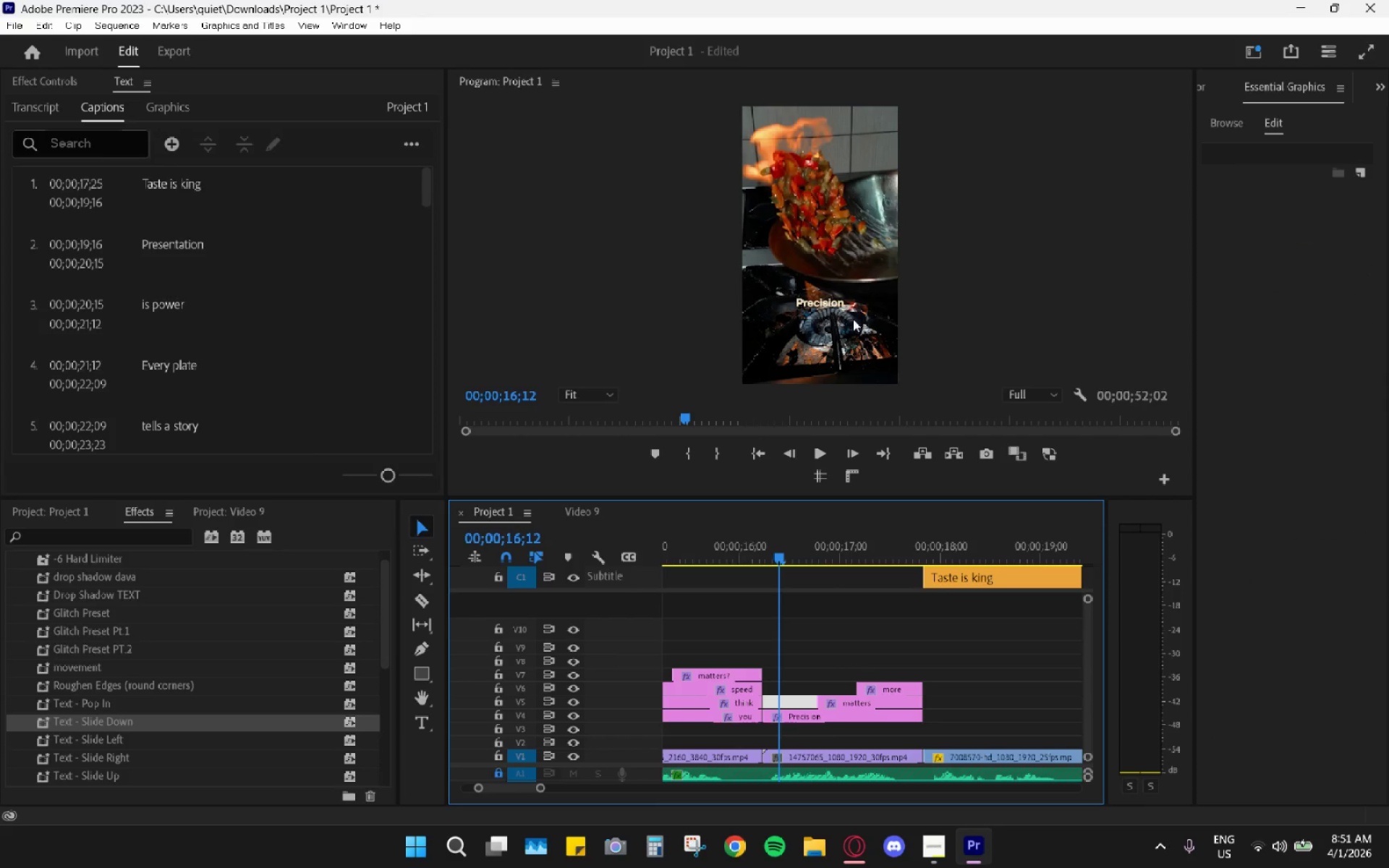 
left_click([831, 311])
 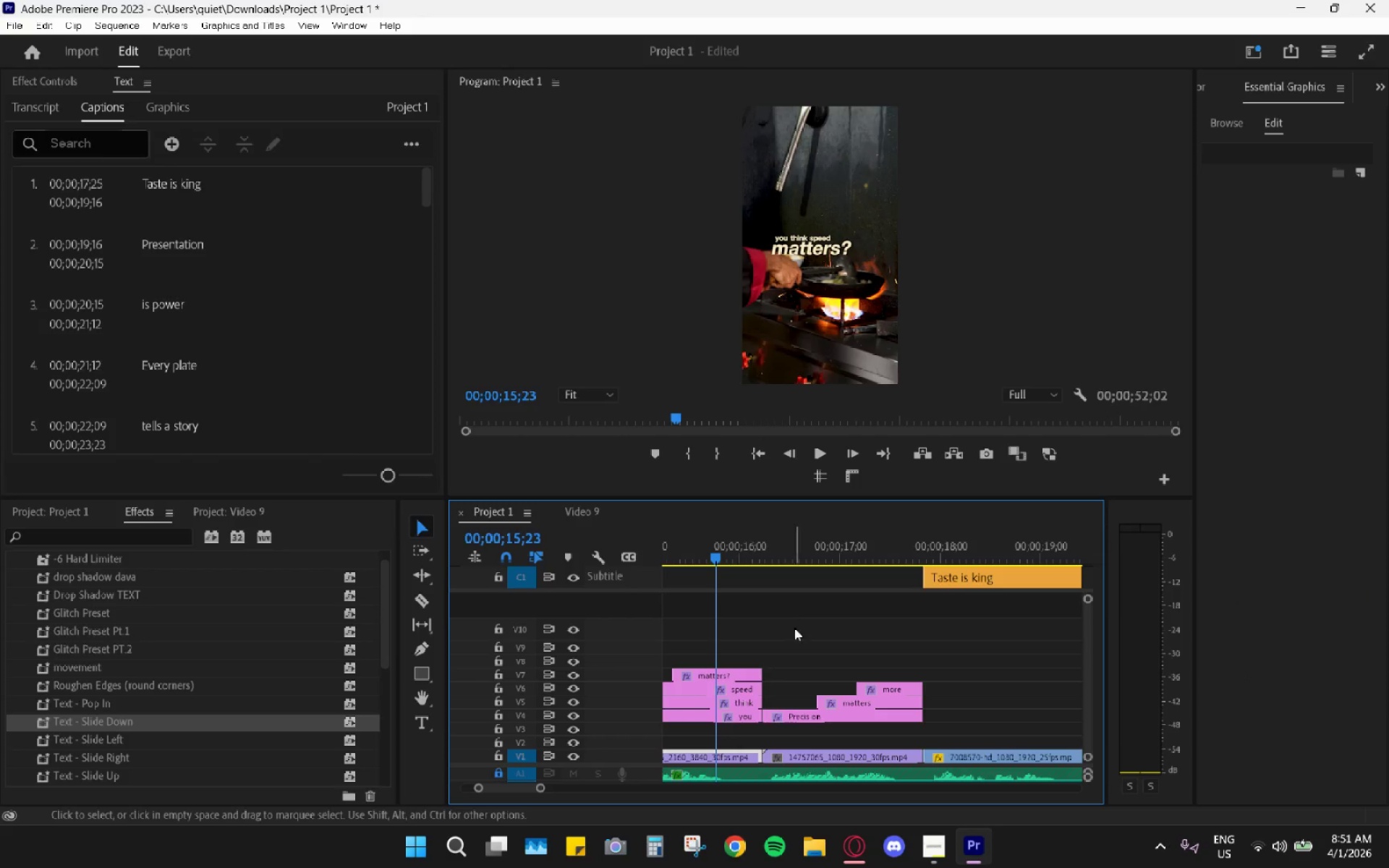 
wait(7.2)
 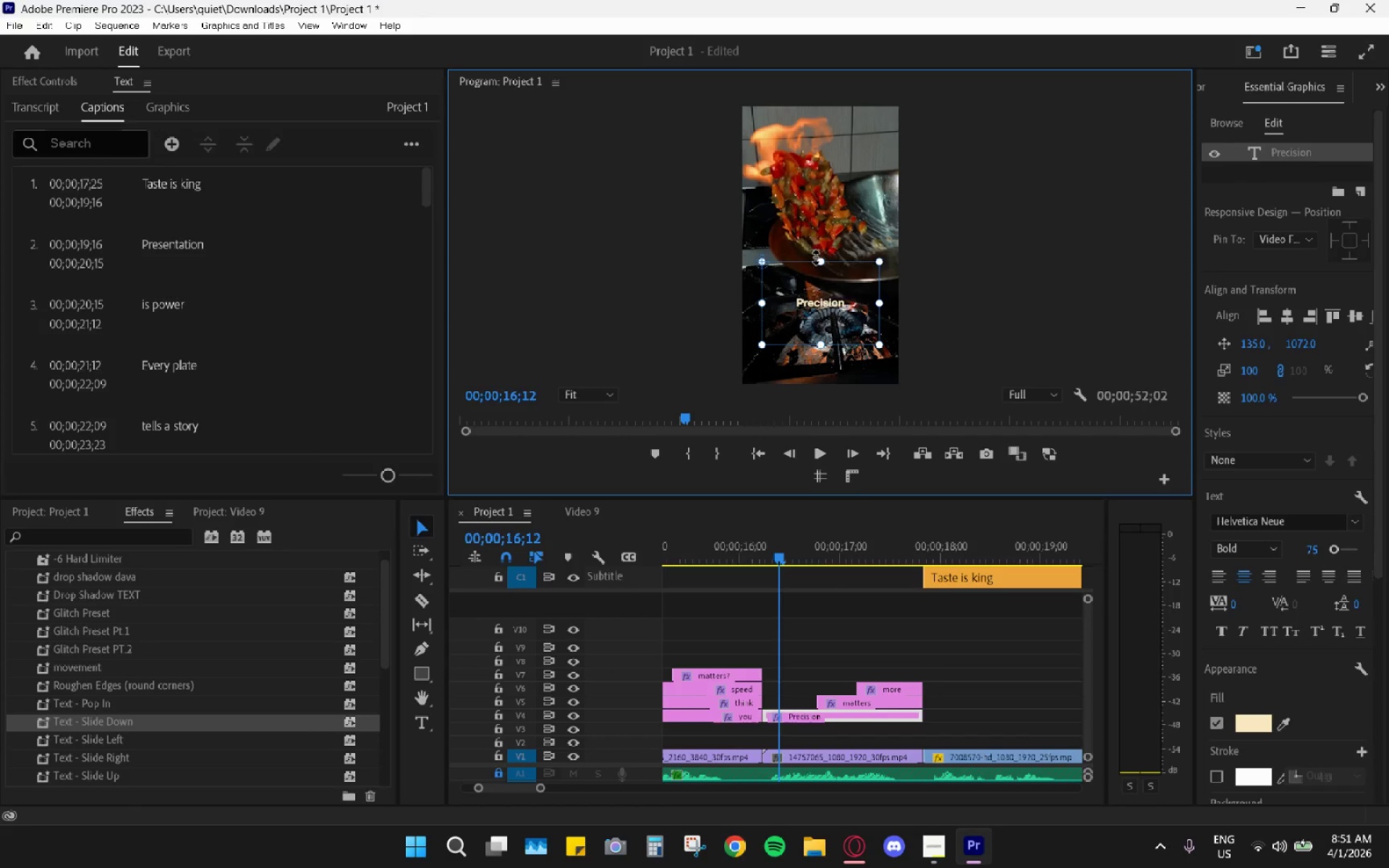 
left_click([789, 553])
 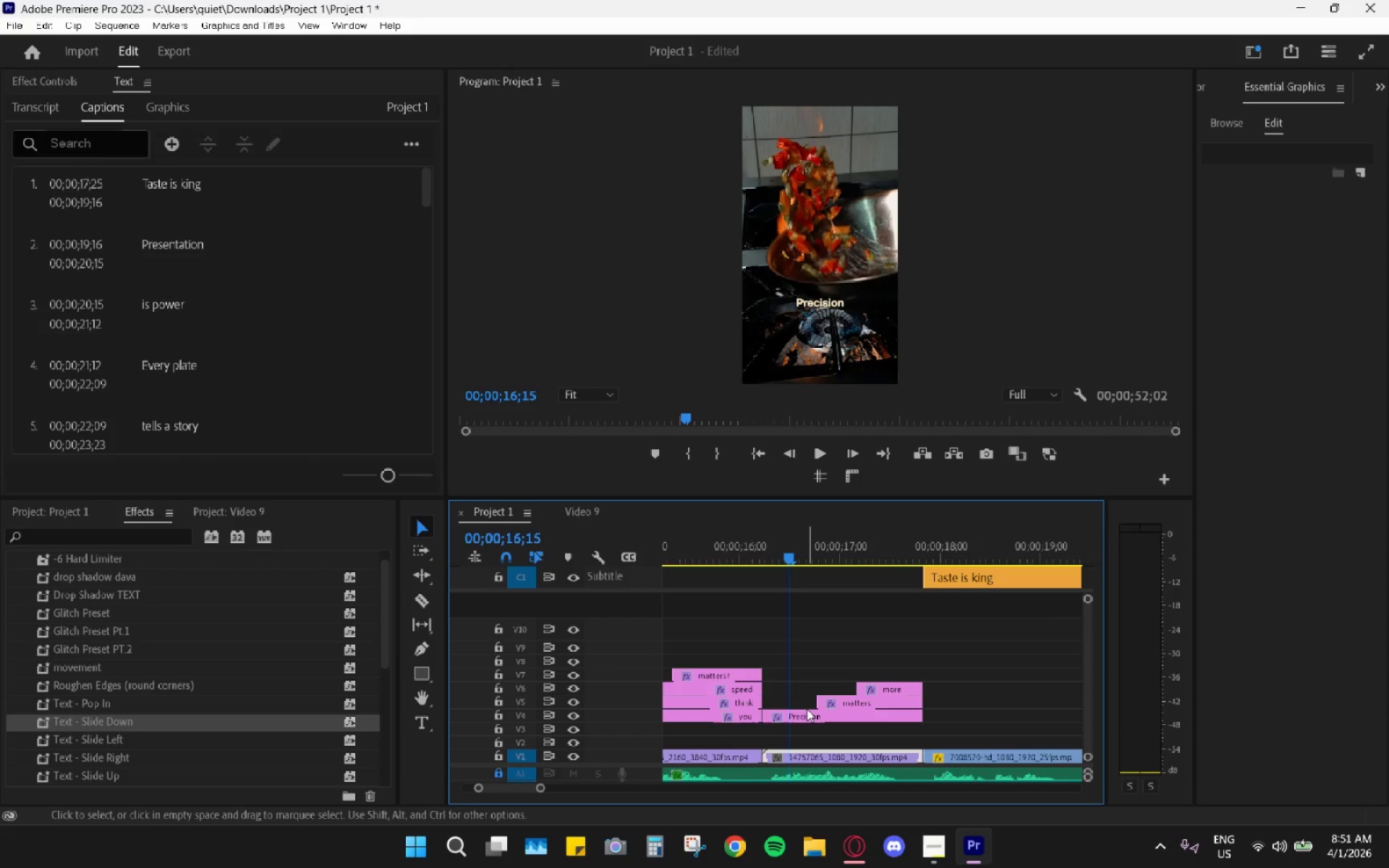 
left_click([807, 709])
 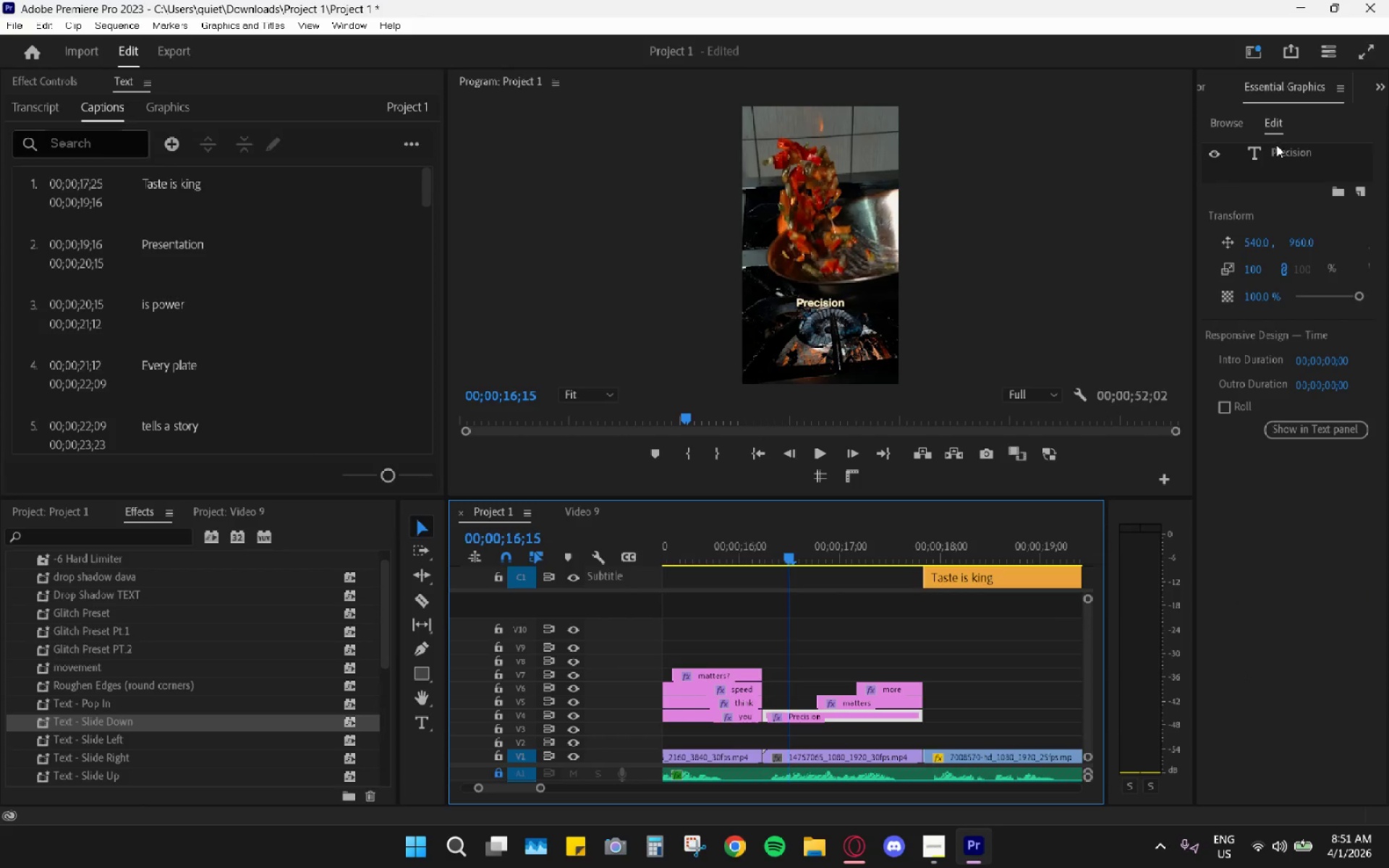 
left_click([1286, 152])
 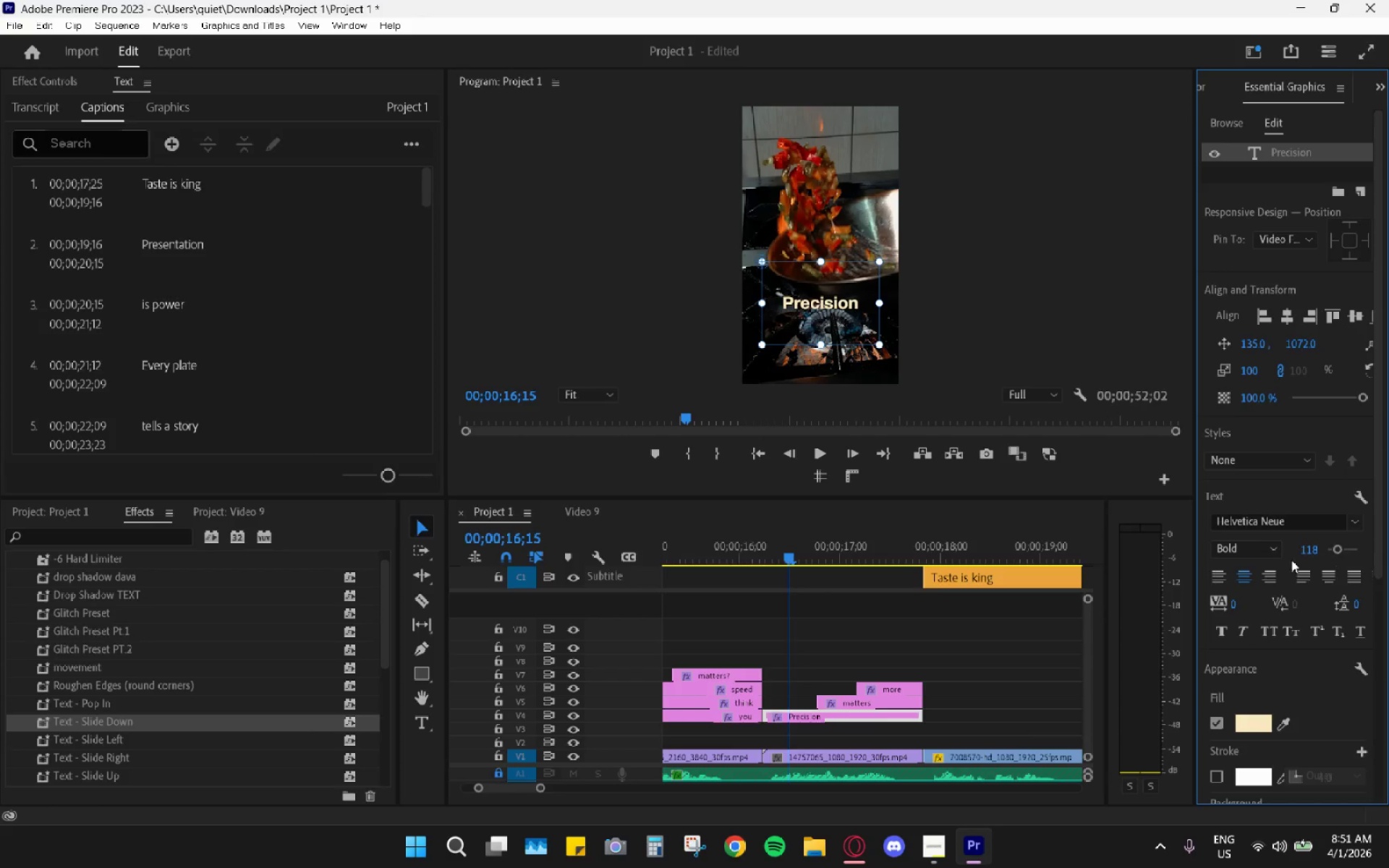 
wait(5.61)
 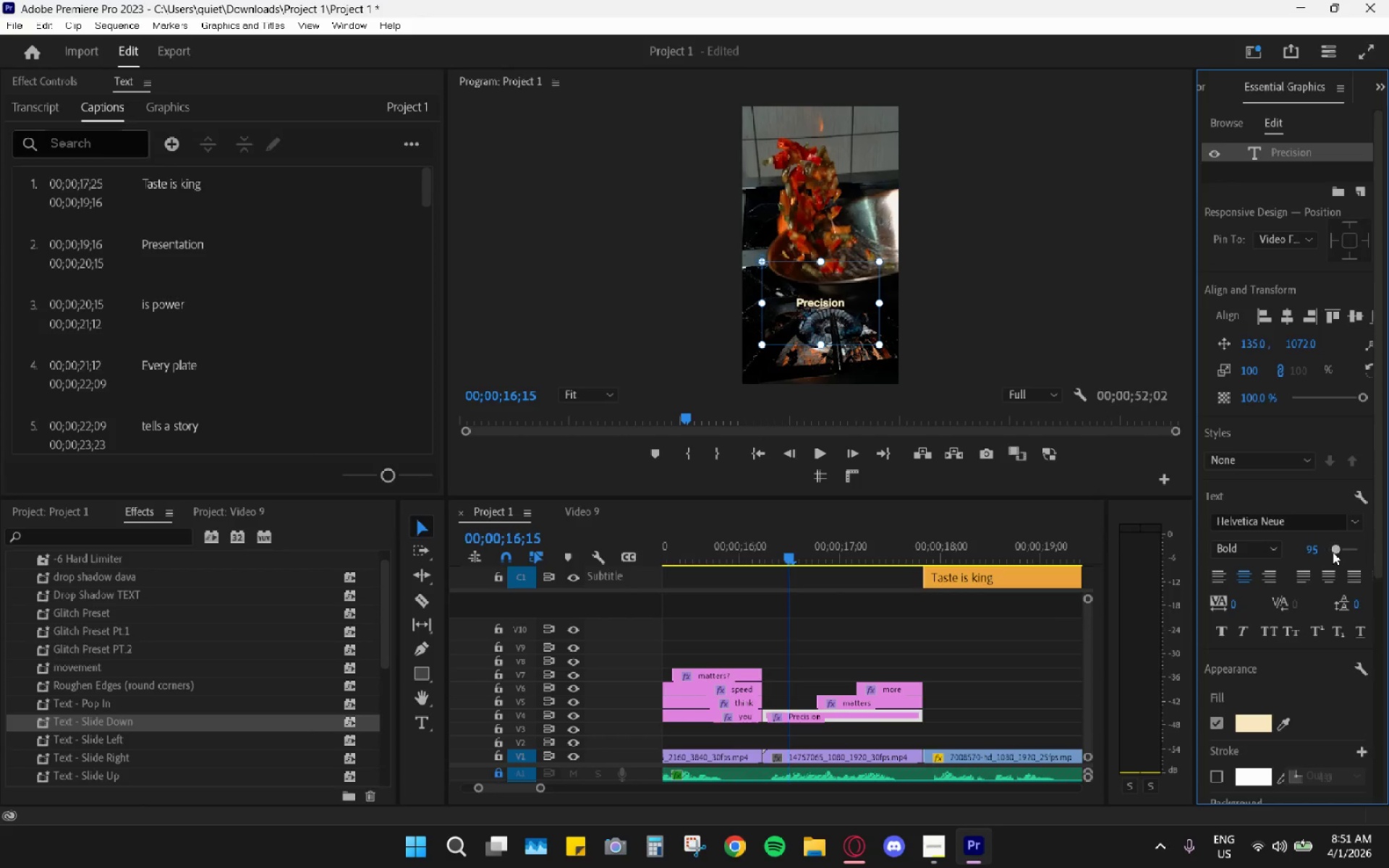 
left_click_drag(start_coordinate=[823, 267], to_coordinate=[821, 331])
 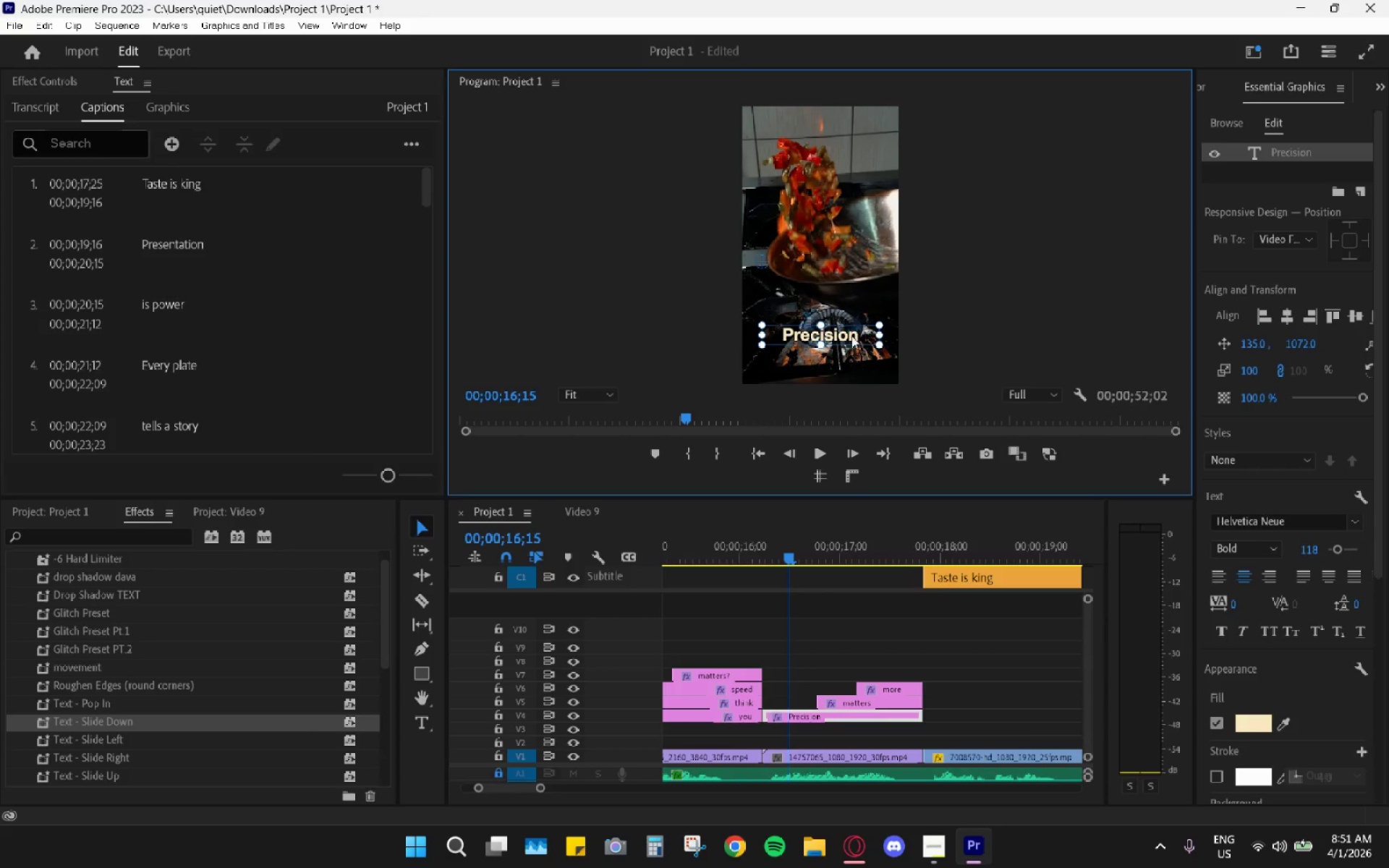 
left_click_drag(start_coordinate=[831, 334], to_coordinate=[858, 310])
 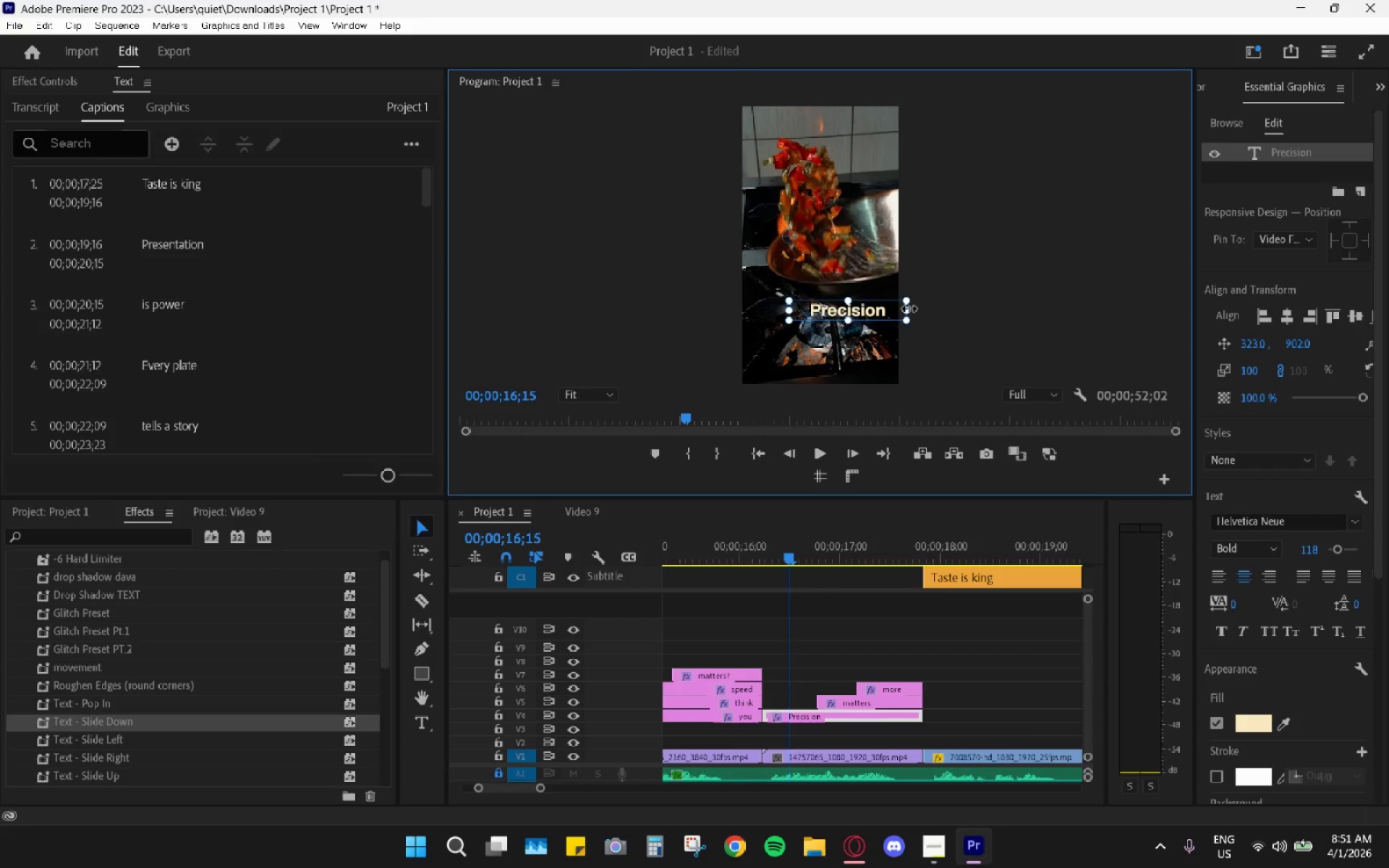 
left_click_drag(start_coordinate=[909, 309], to_coordinate=[883, 312])
 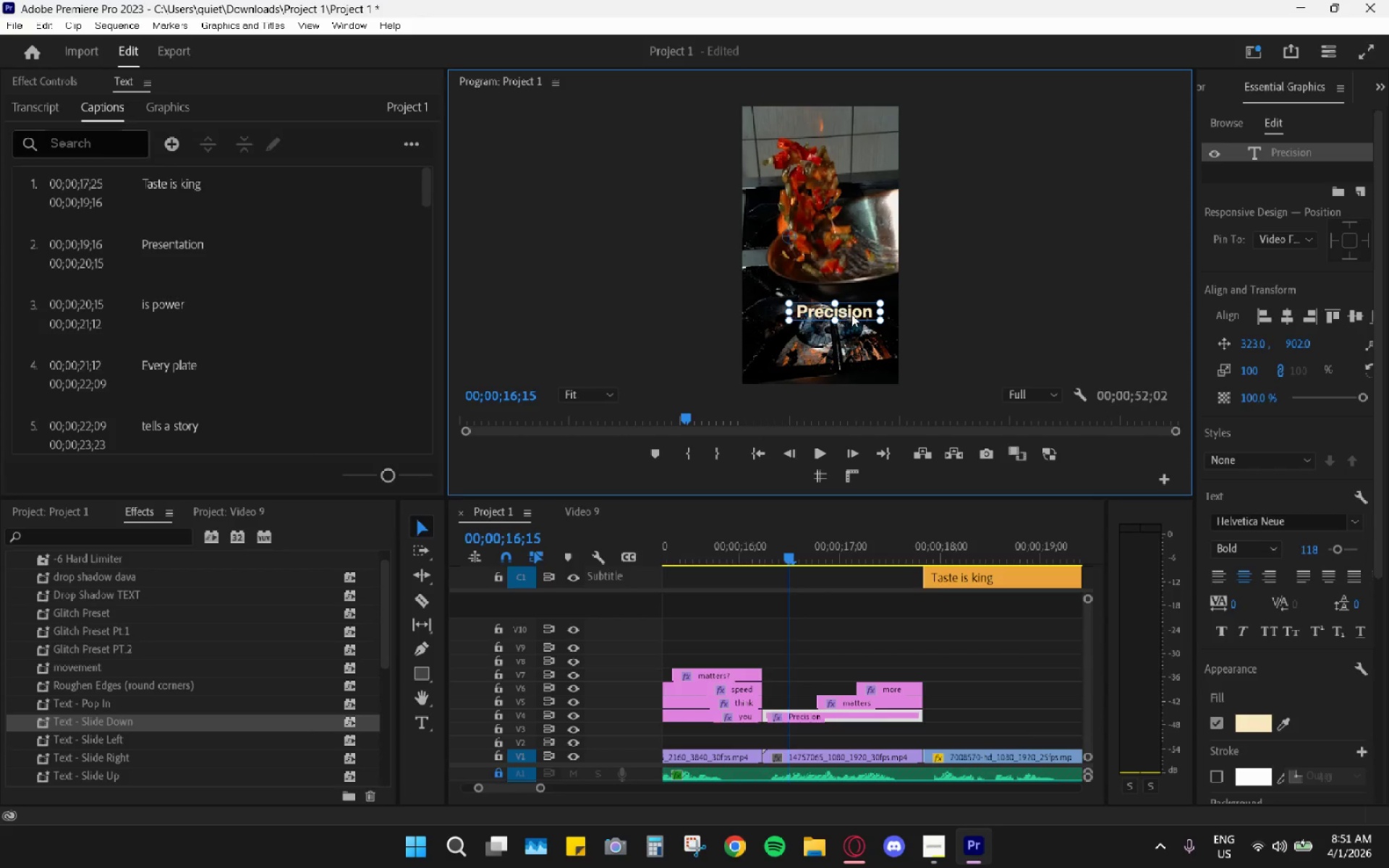 
left_click_drag(start_coordinate=[856, 312], to_coordinate=[862, 309])
 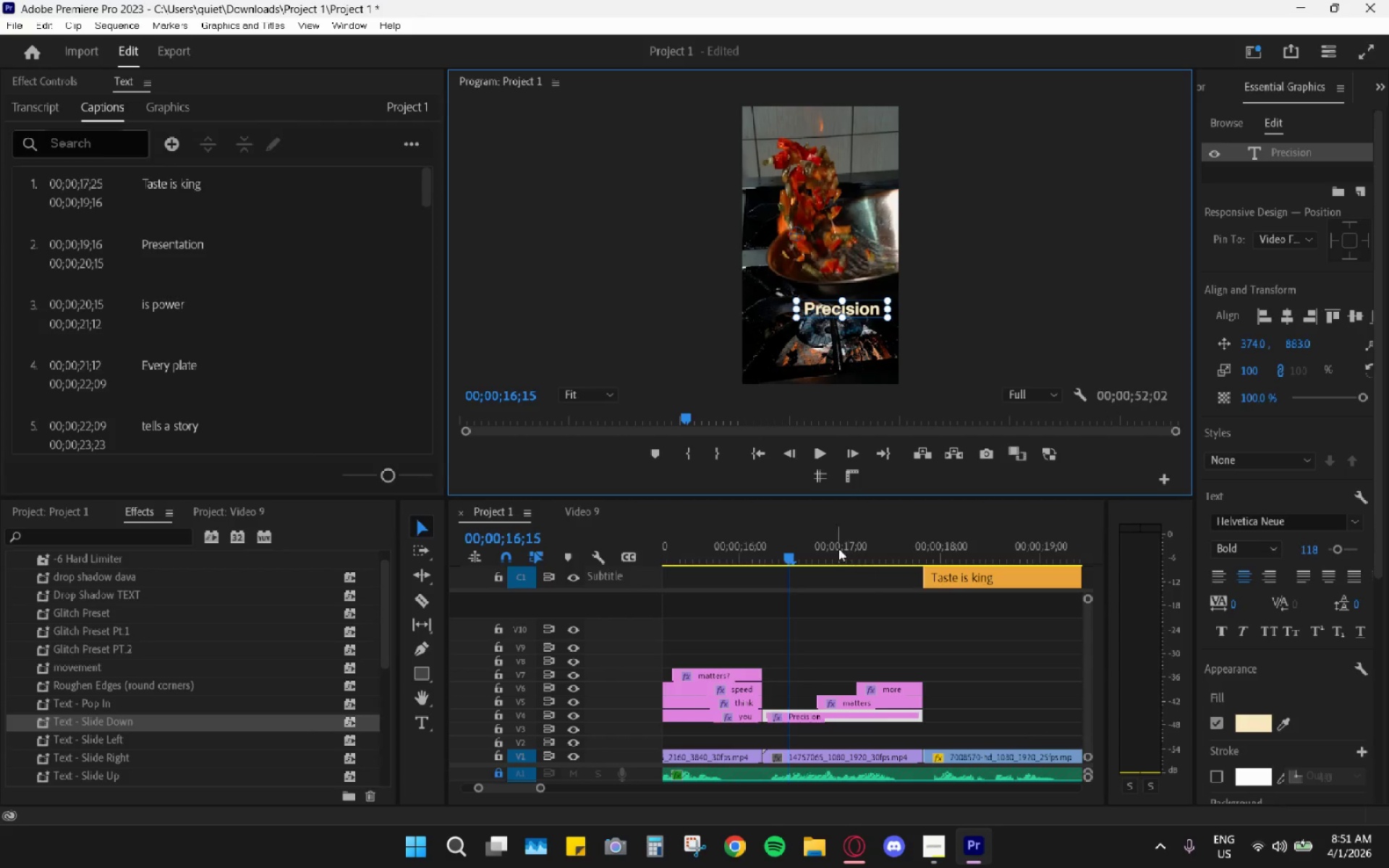 
left_click([826, 537])
 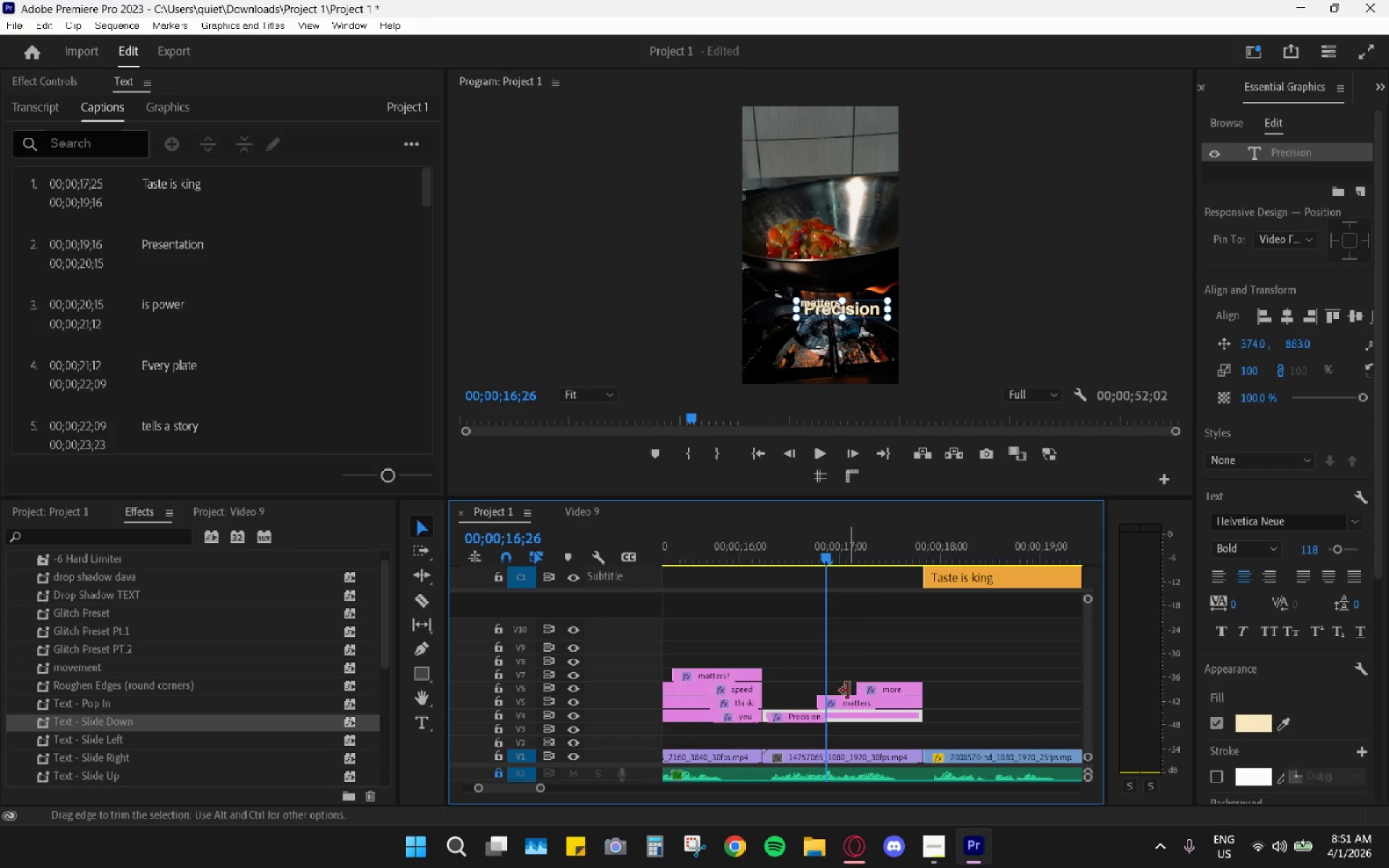 
left_click([846, 697])
 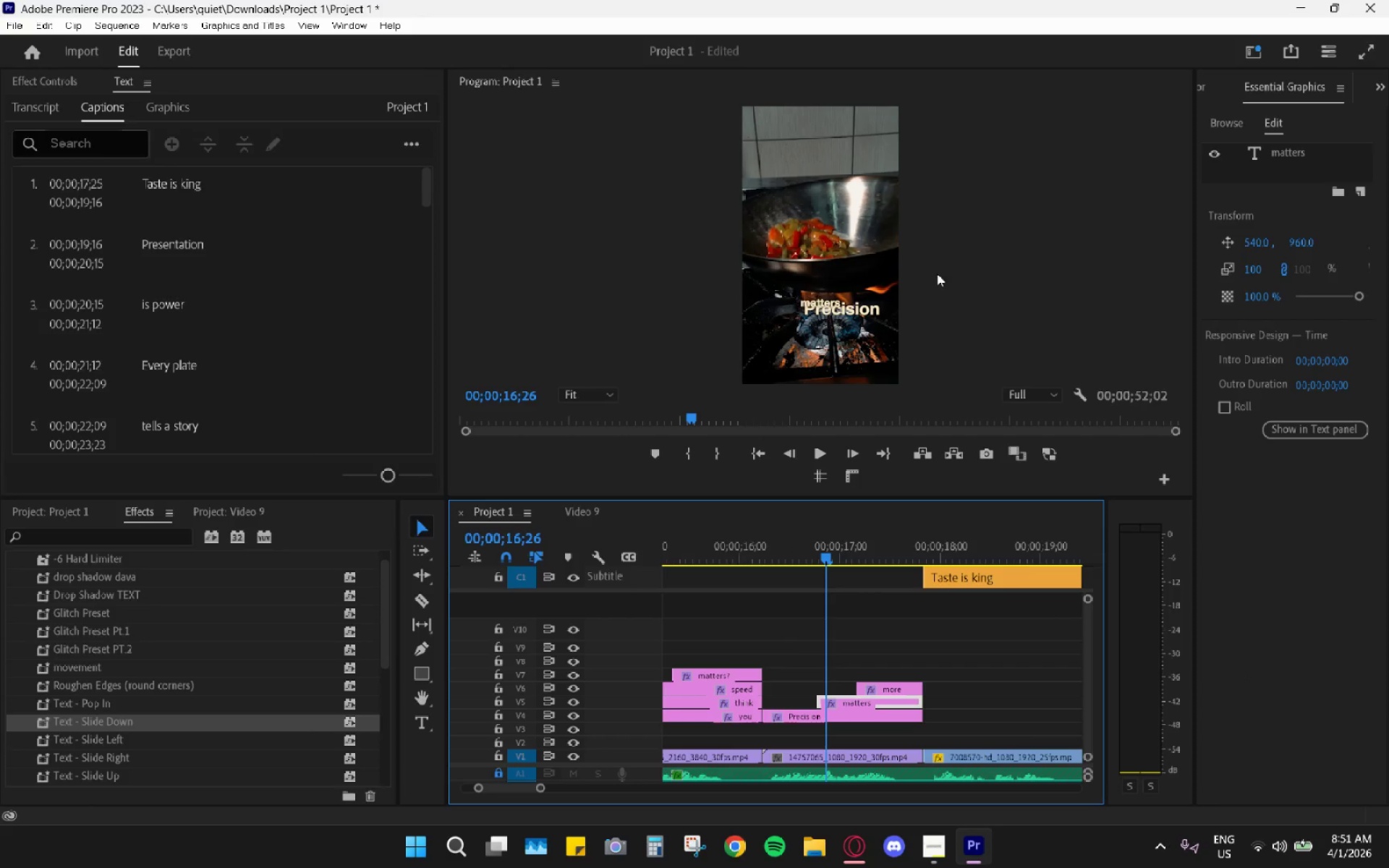 
left_click([833, 294])
 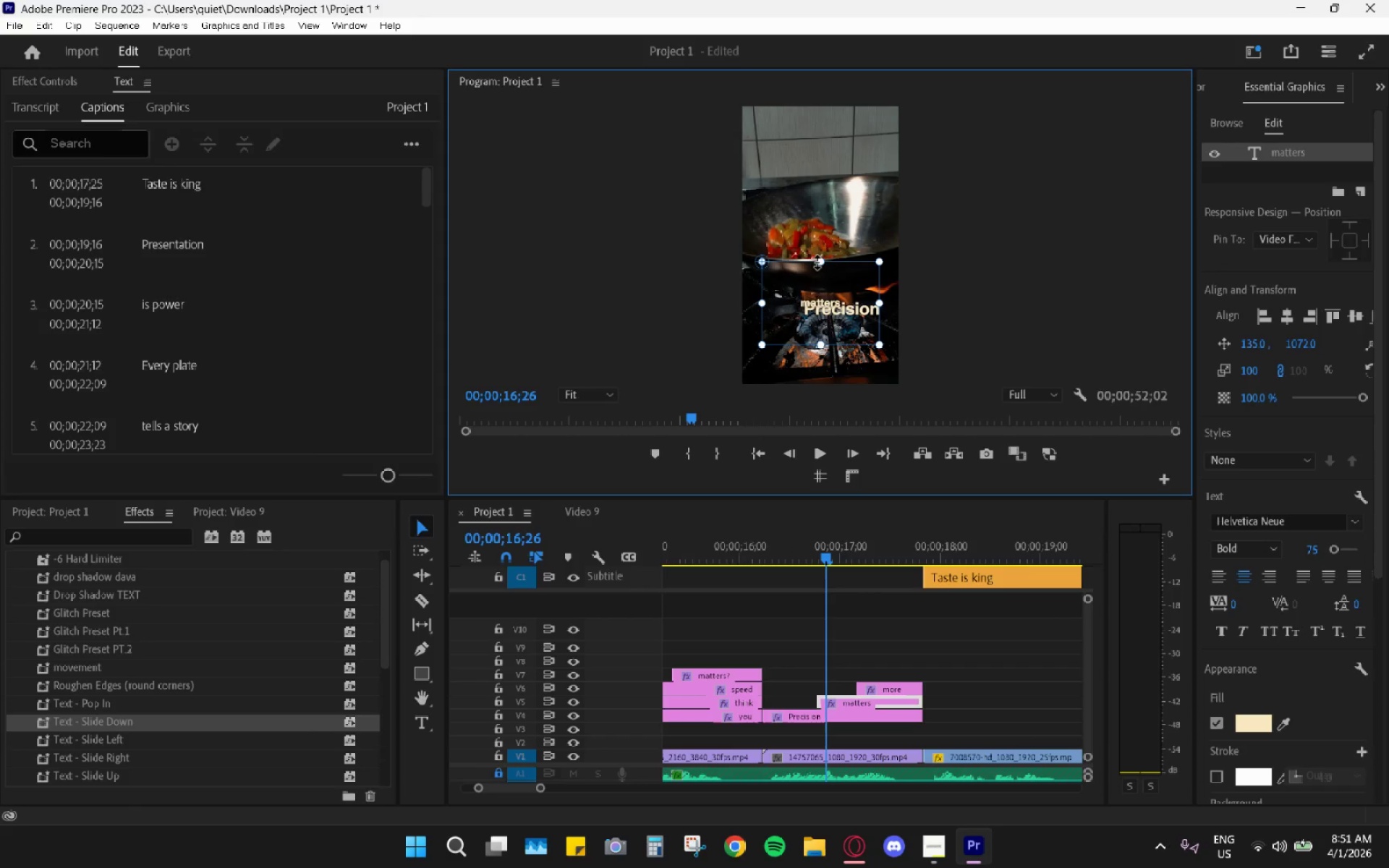 
left_click_drag(start_coordinate=[816, 262], to_coordinate=[809, 330])
 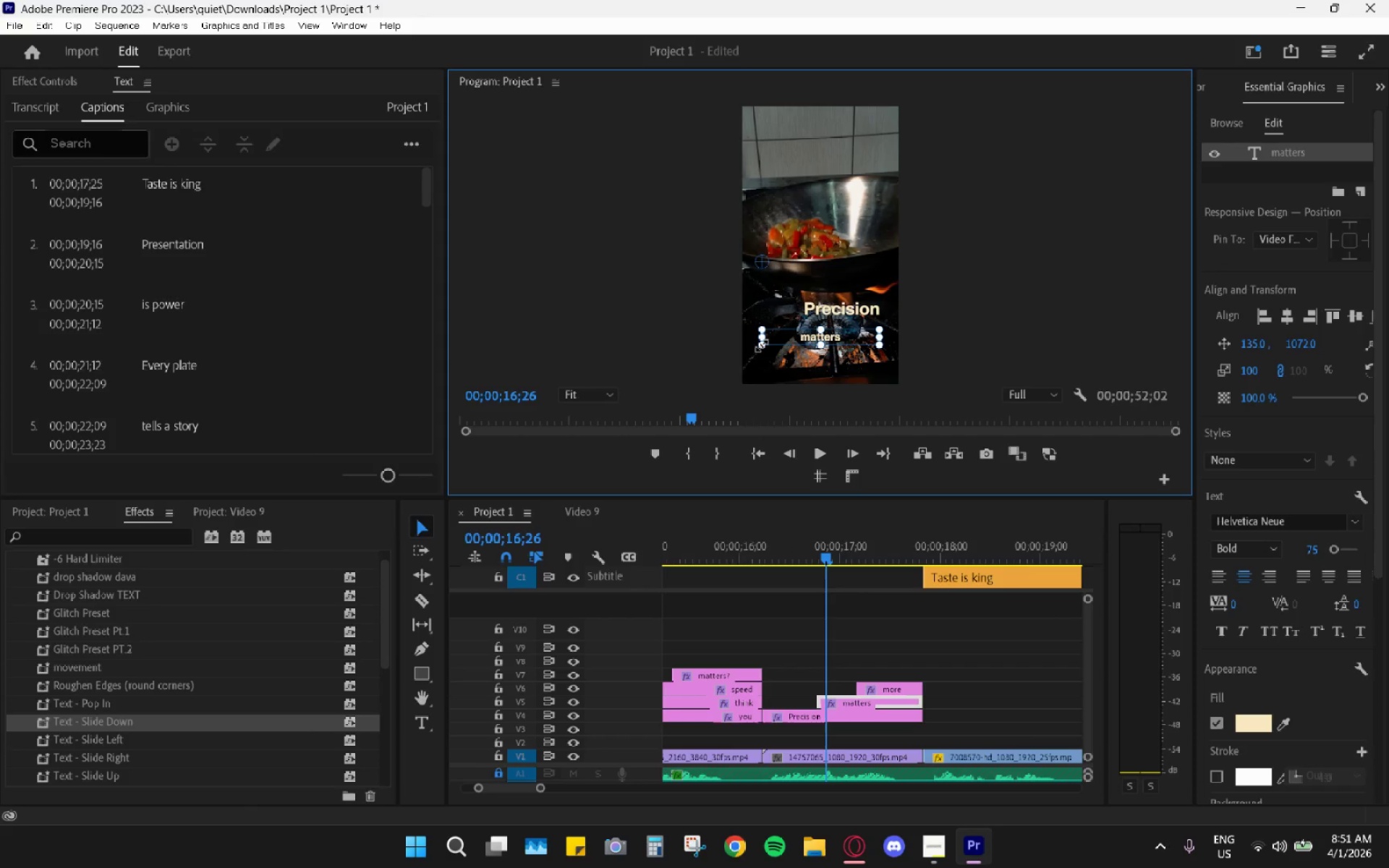 
left_click_drag(start_coordinate=[763, 339], to_coordinate=[817, 339])
 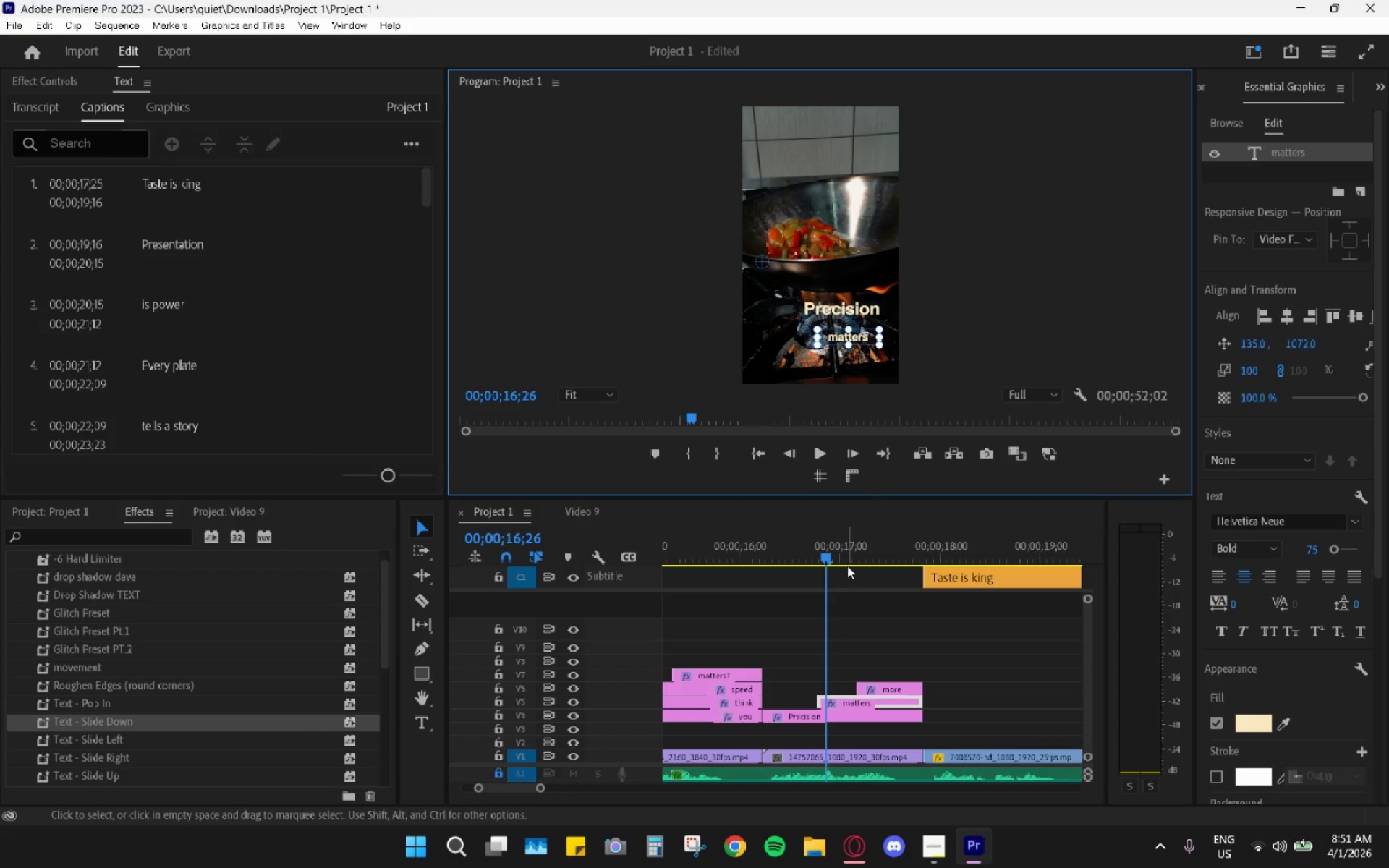 
left_click_drag(start_coordinate=[869, 537], to_coordinate=[872, 537])
 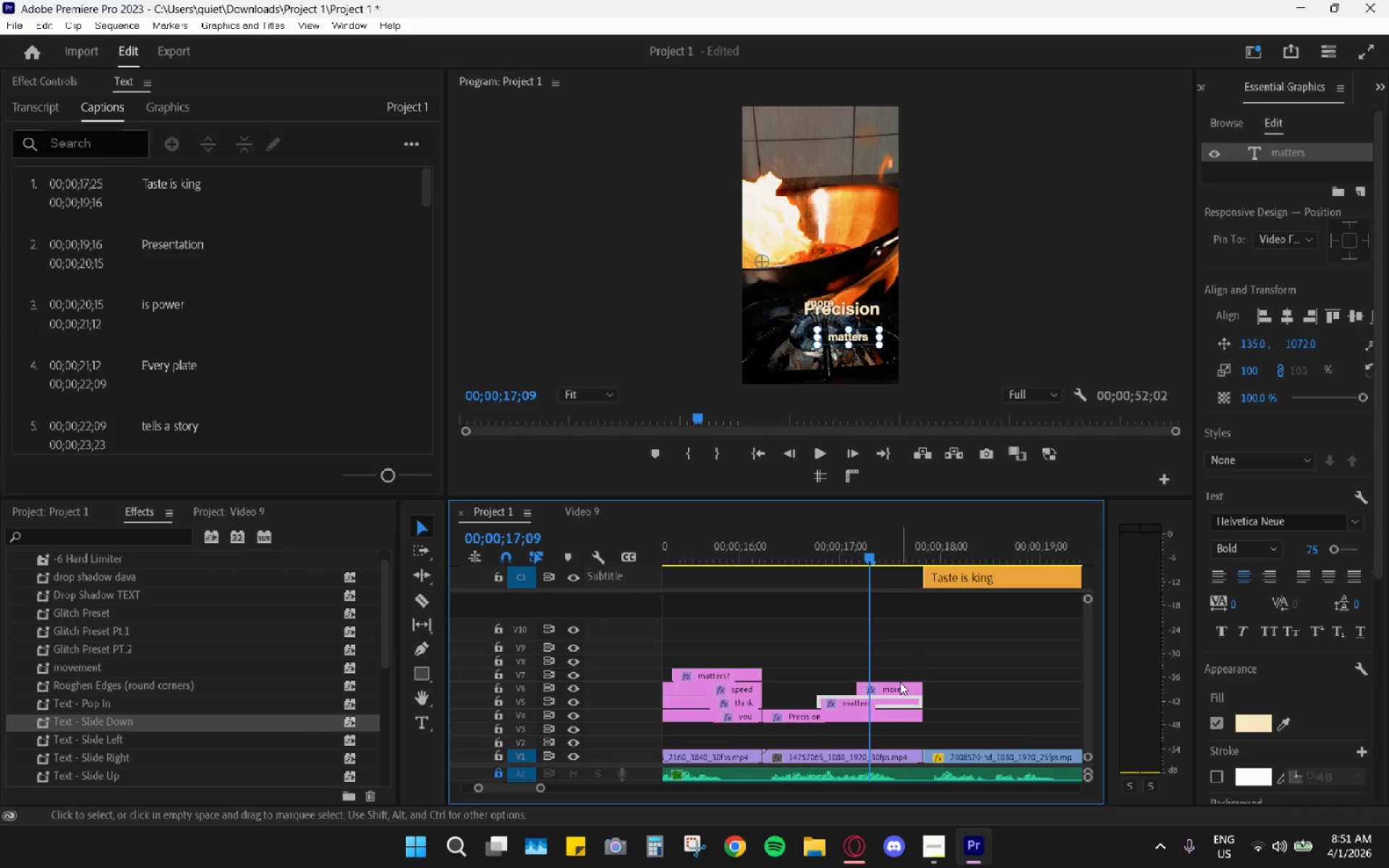 
left_click([899, 689])
 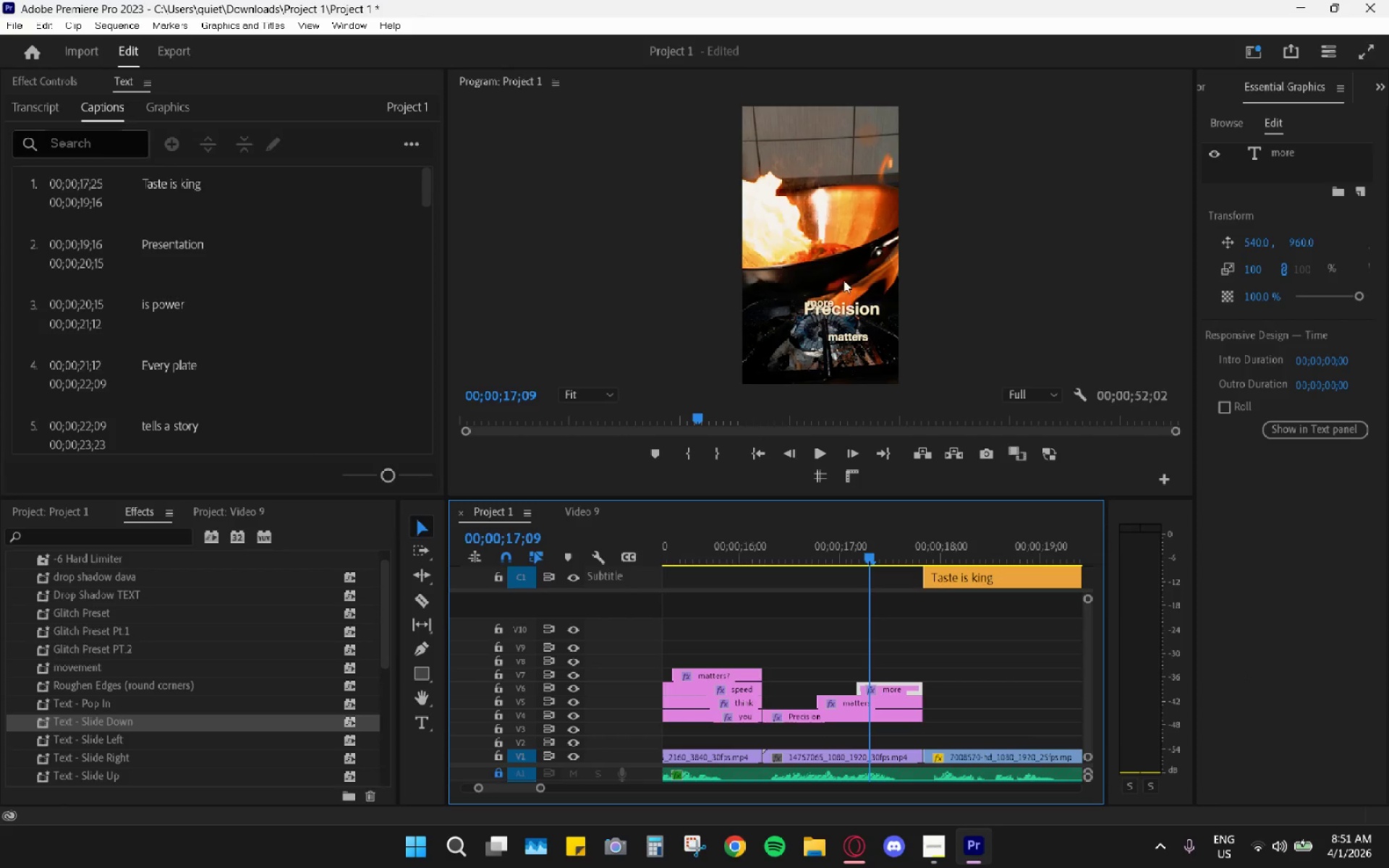 
left_click([823, 289])
 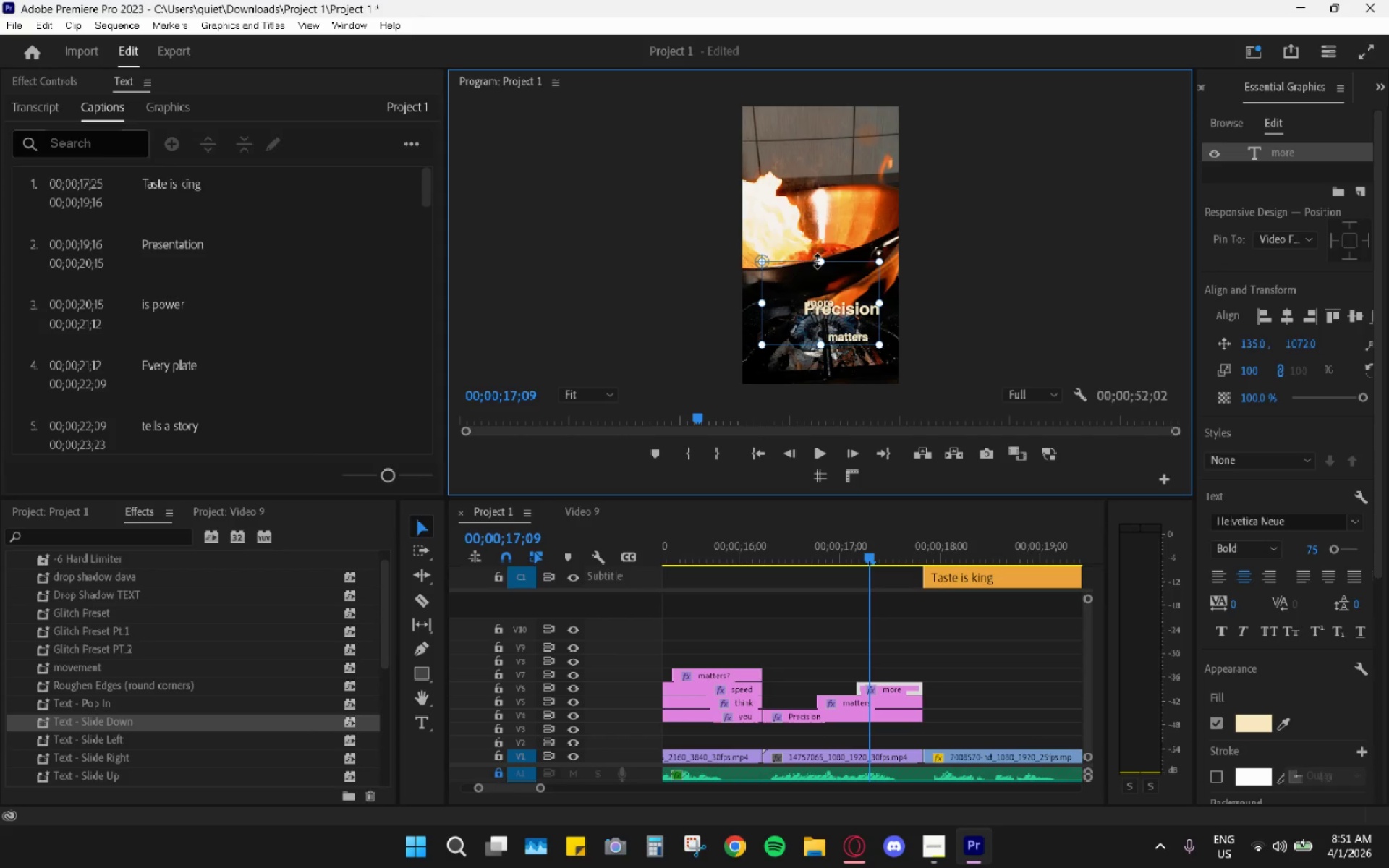 
left_click_drag(start_coordinate=[817, 261], to_coordinate=[823, 336])
 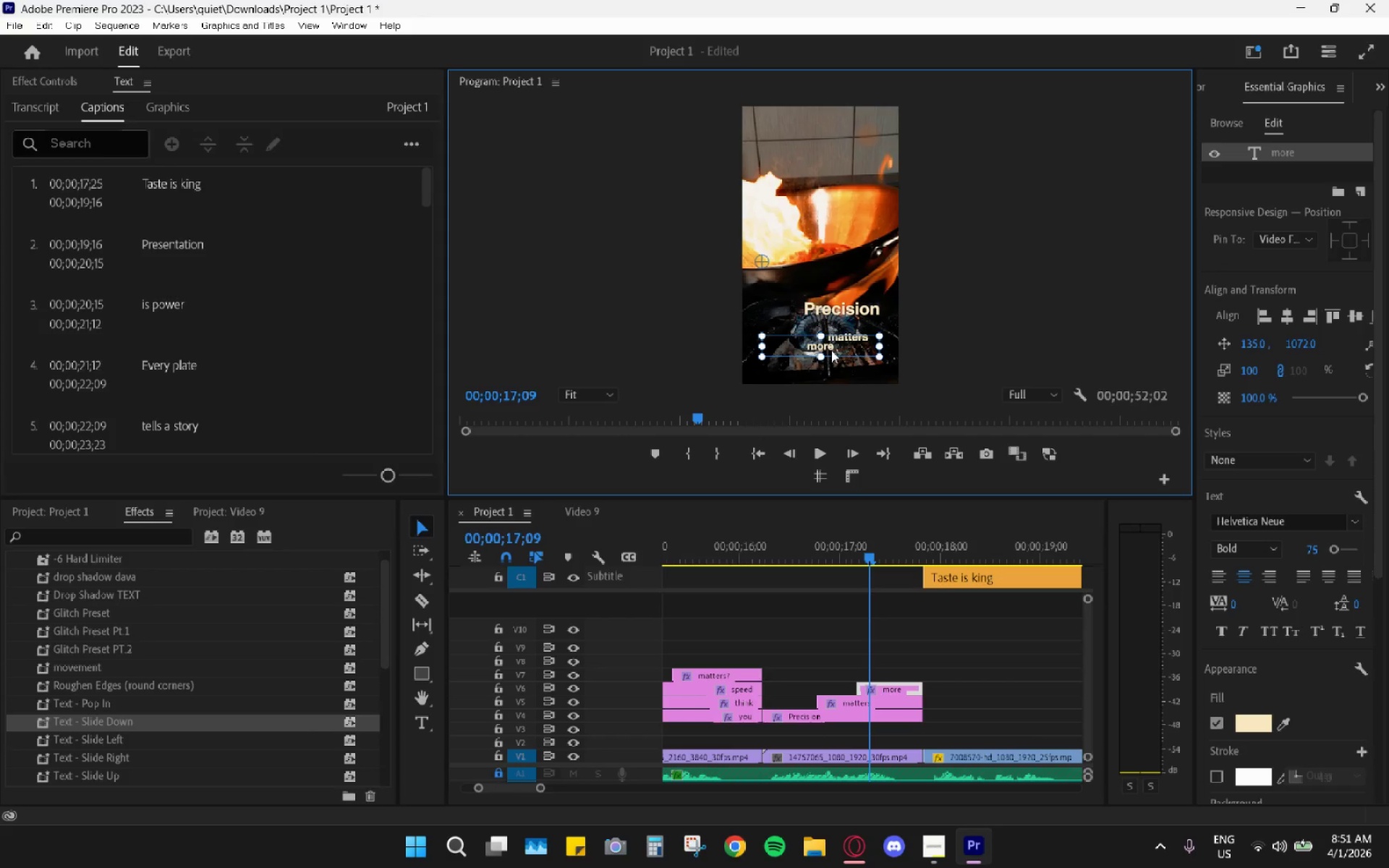 
left_click_drag(start_coordinate=[832, 347], to_coordinate=[828, 359])
 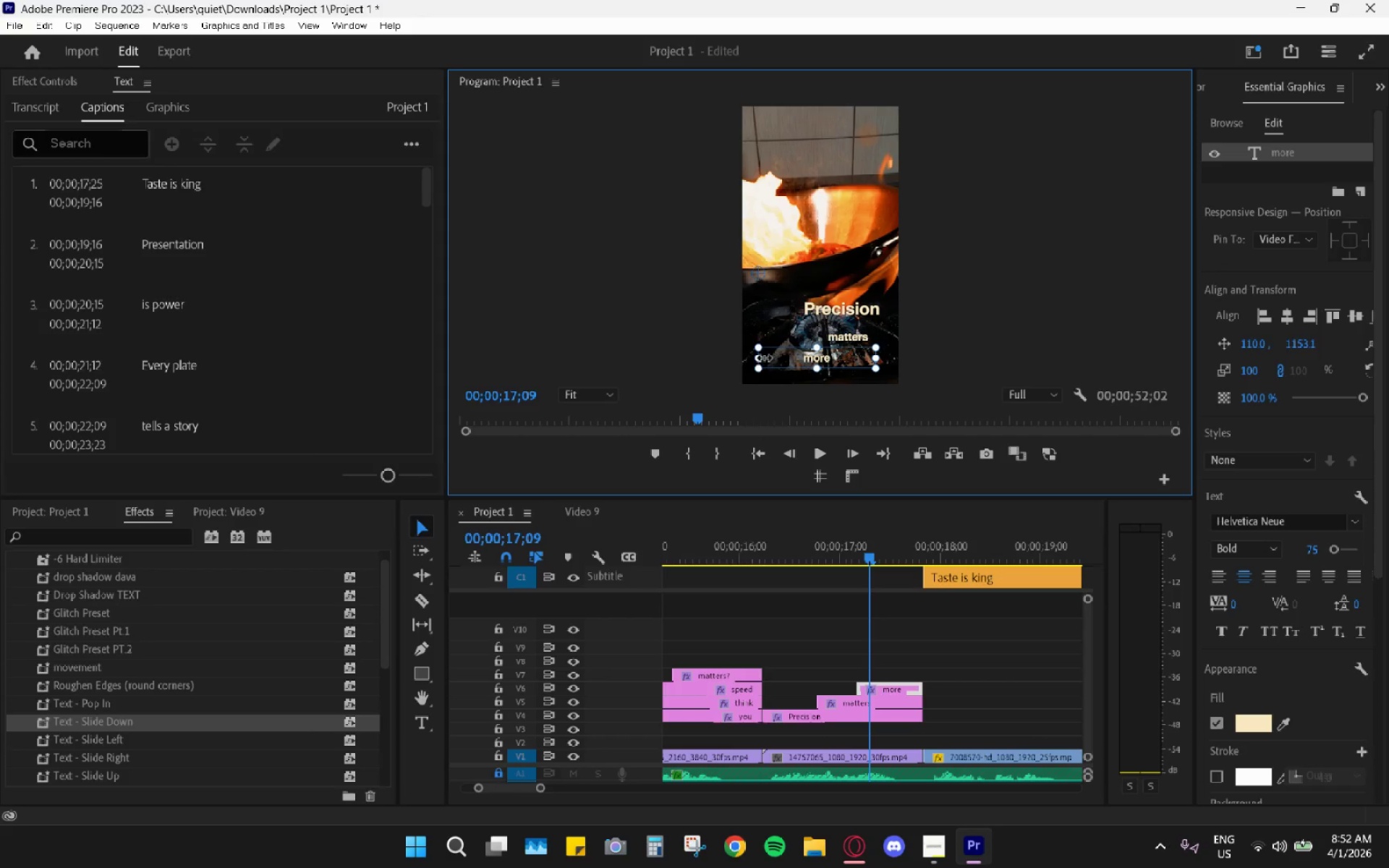 
left_click_drag(start_coordinate=[762, 358], to_coordinate=[768, 357])
 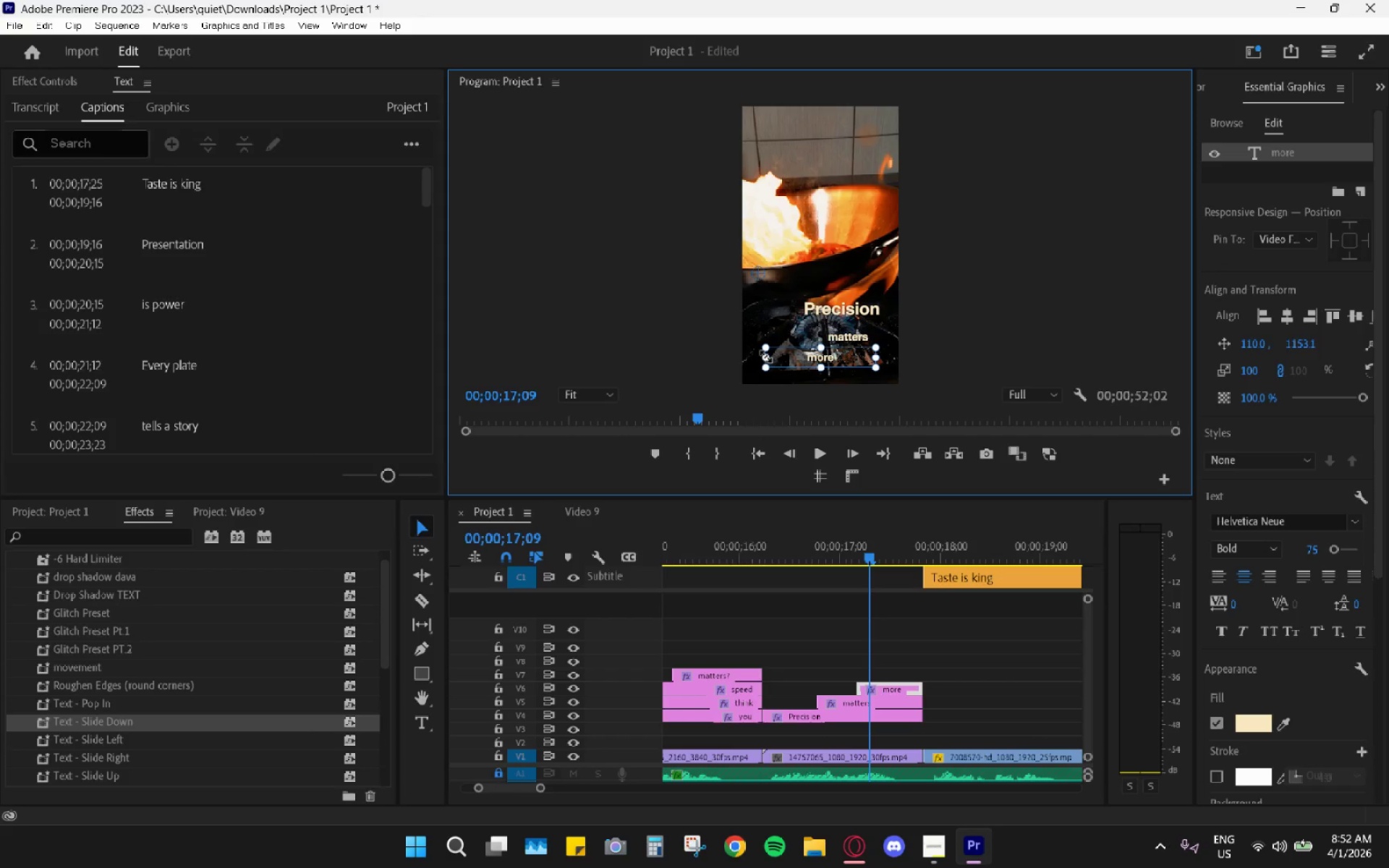 
left_click_drag(start_coordinate=[766, 357], to_coordinate=[831, 354])
 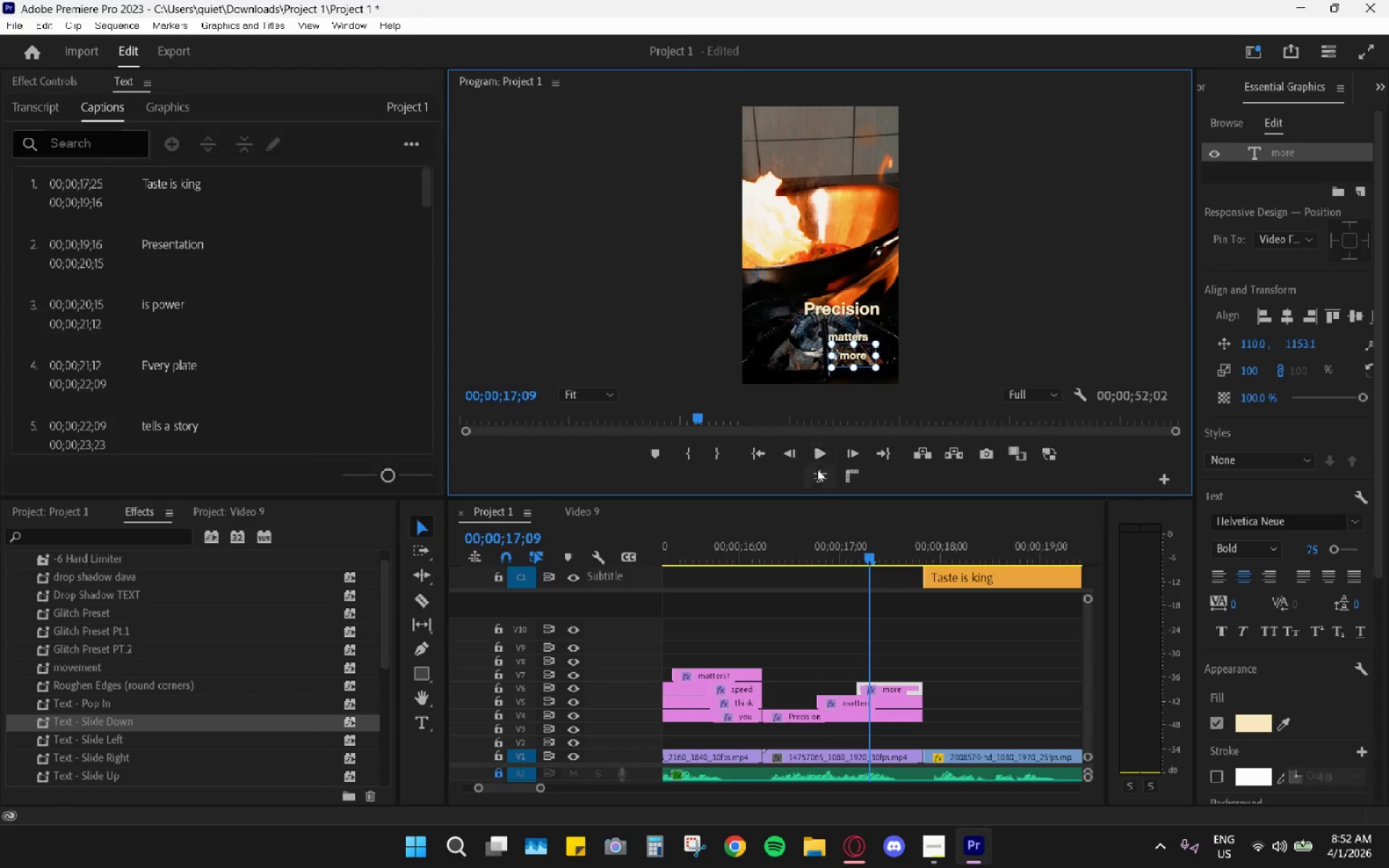 
left_click([610, 403])
 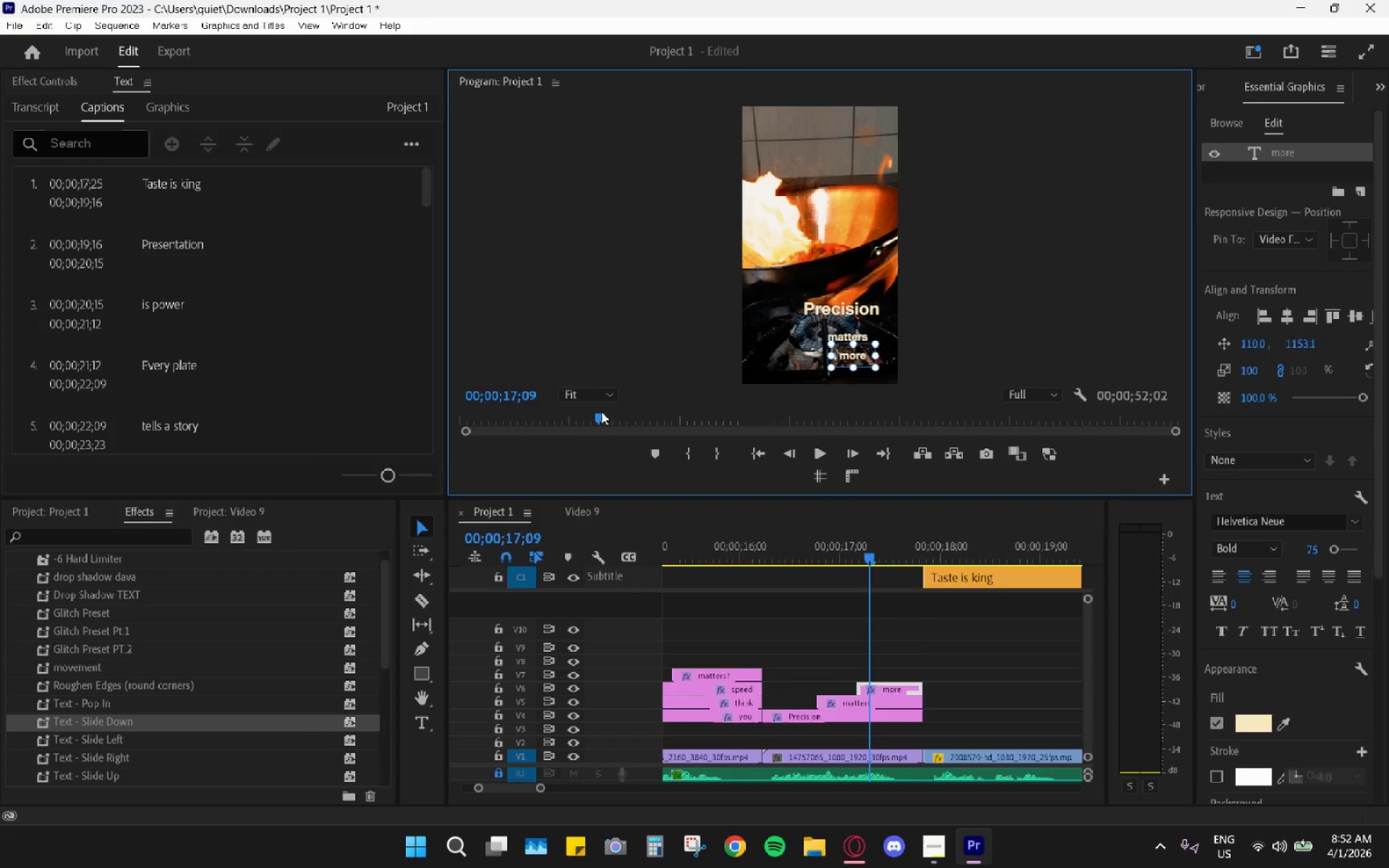 
double_click([594, 393])
 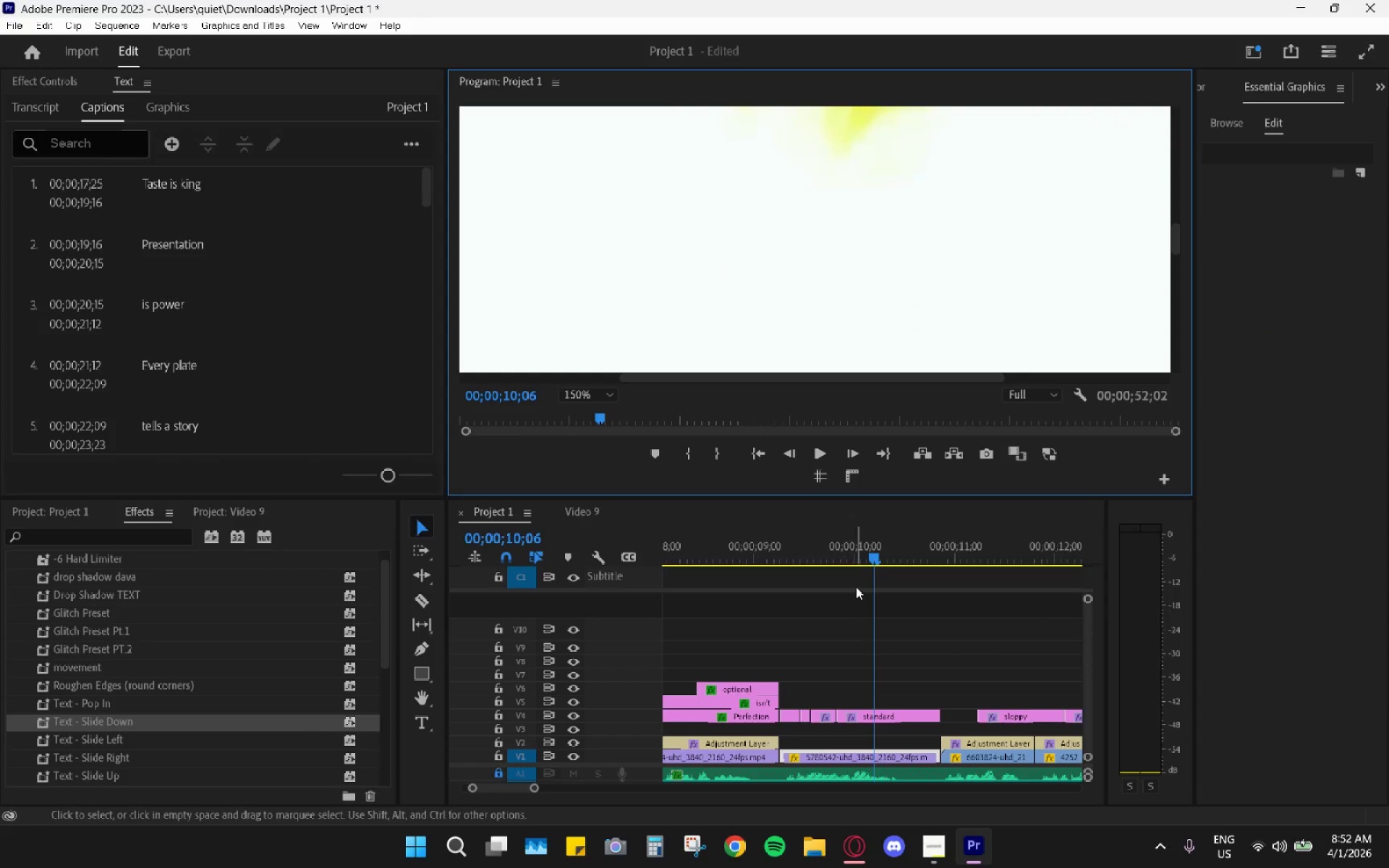 
left_click_drag(start_coordinate=[761, 551], to_coordinate=[747, 548])
 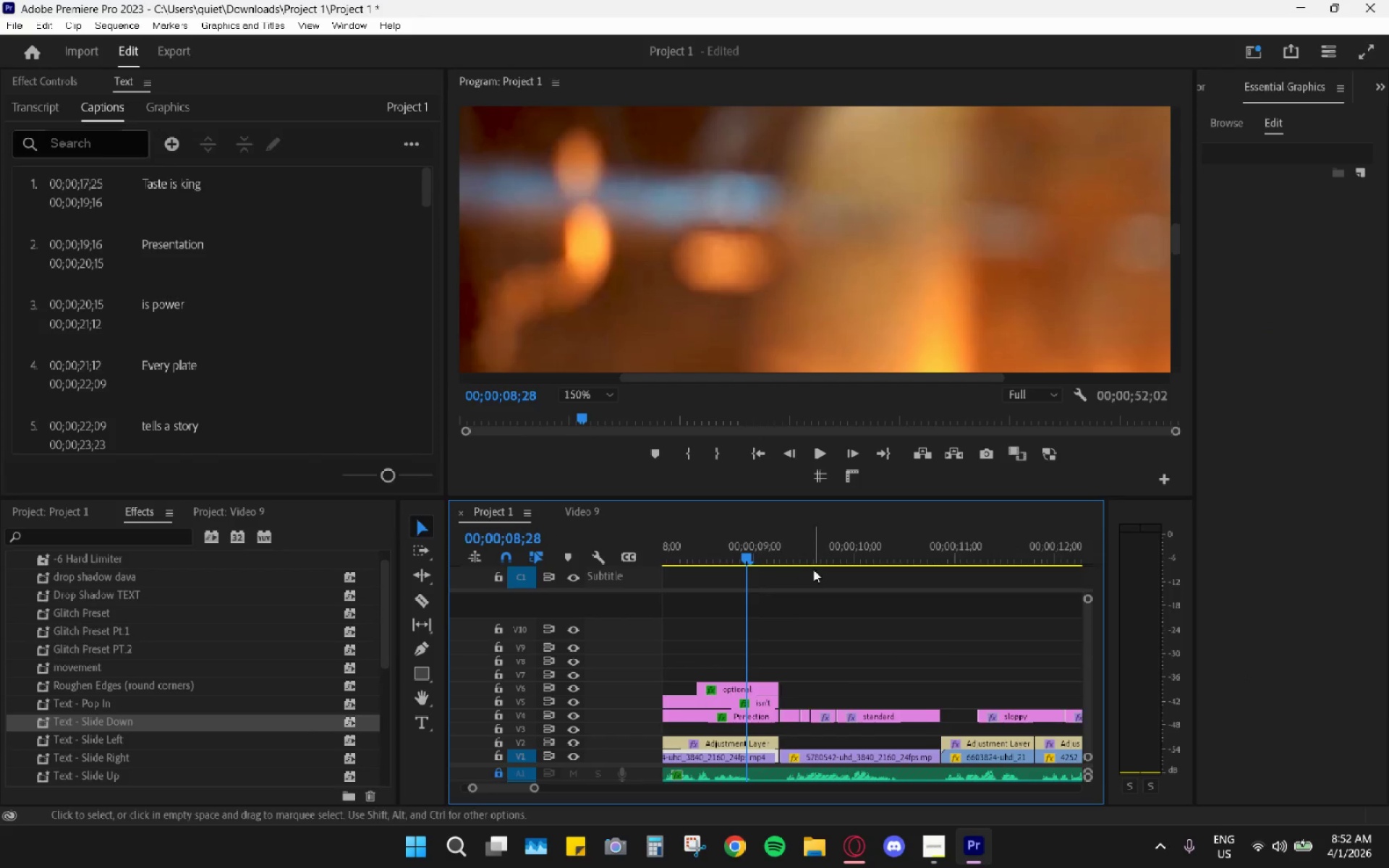 
scroll: coordinate [815, 580], scroll_direction: down, amount: 3.0
 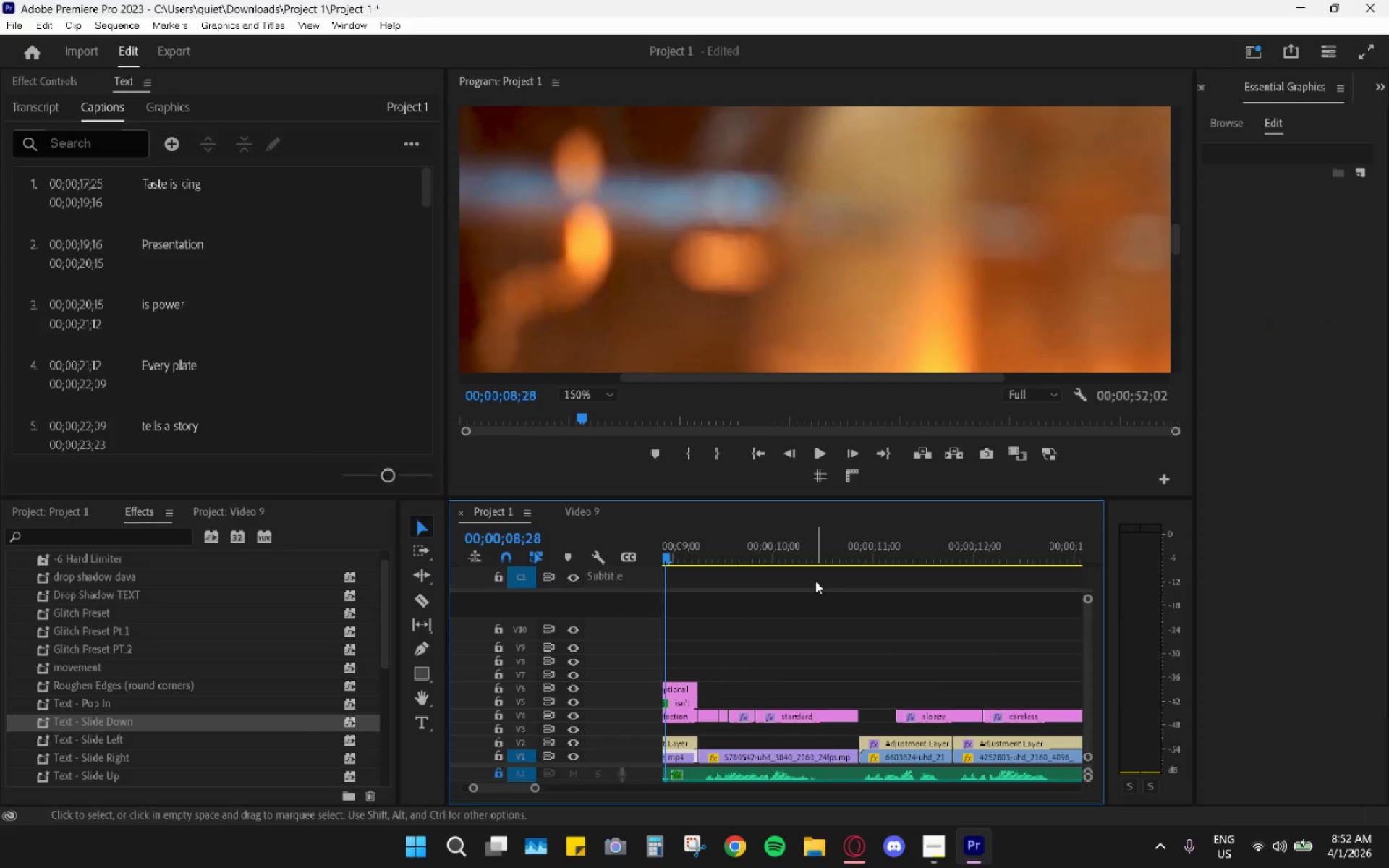 
key(Space)
 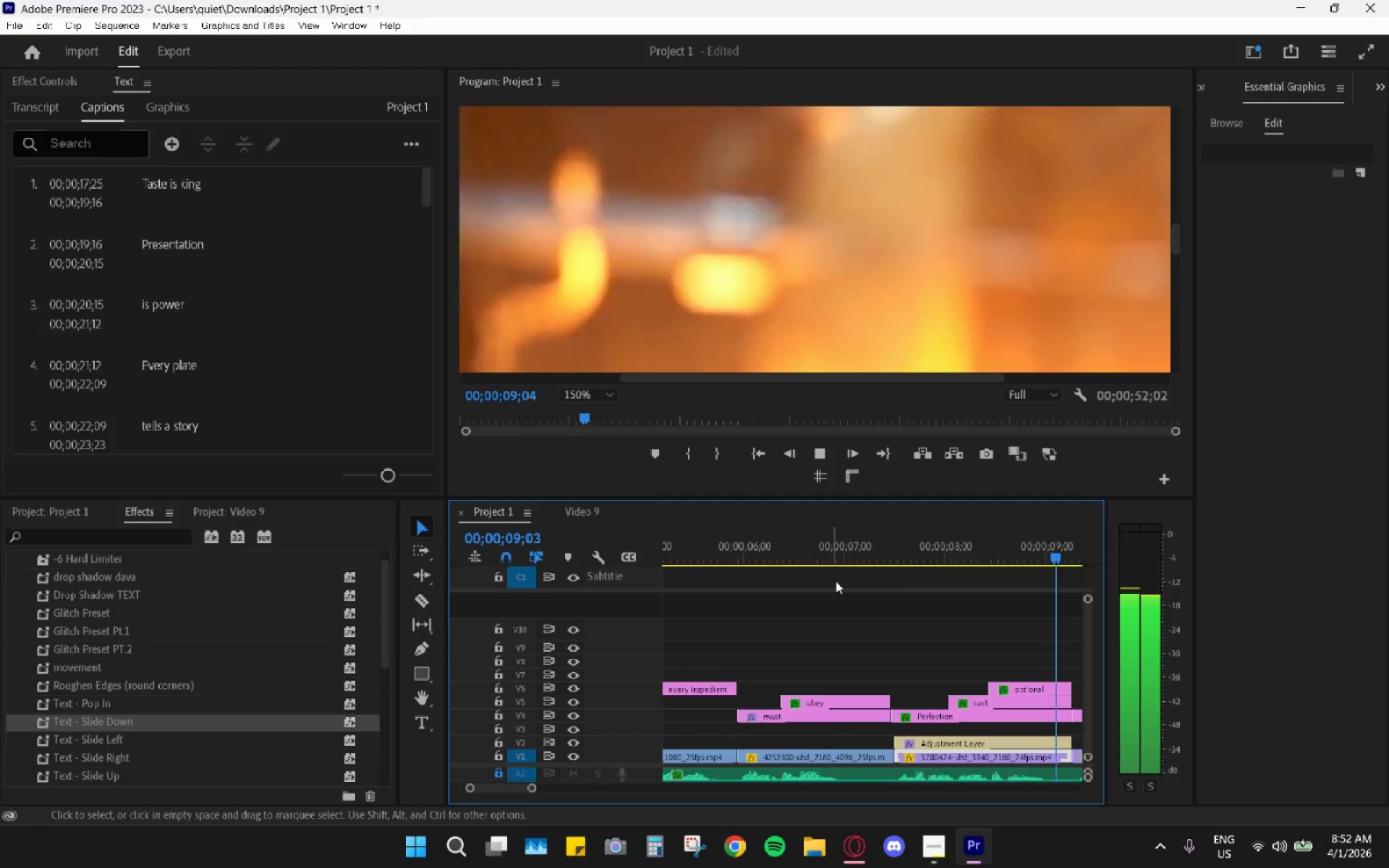 
scroll: coordinate [865, 581], scroll_direction: down, amount: 3.0
 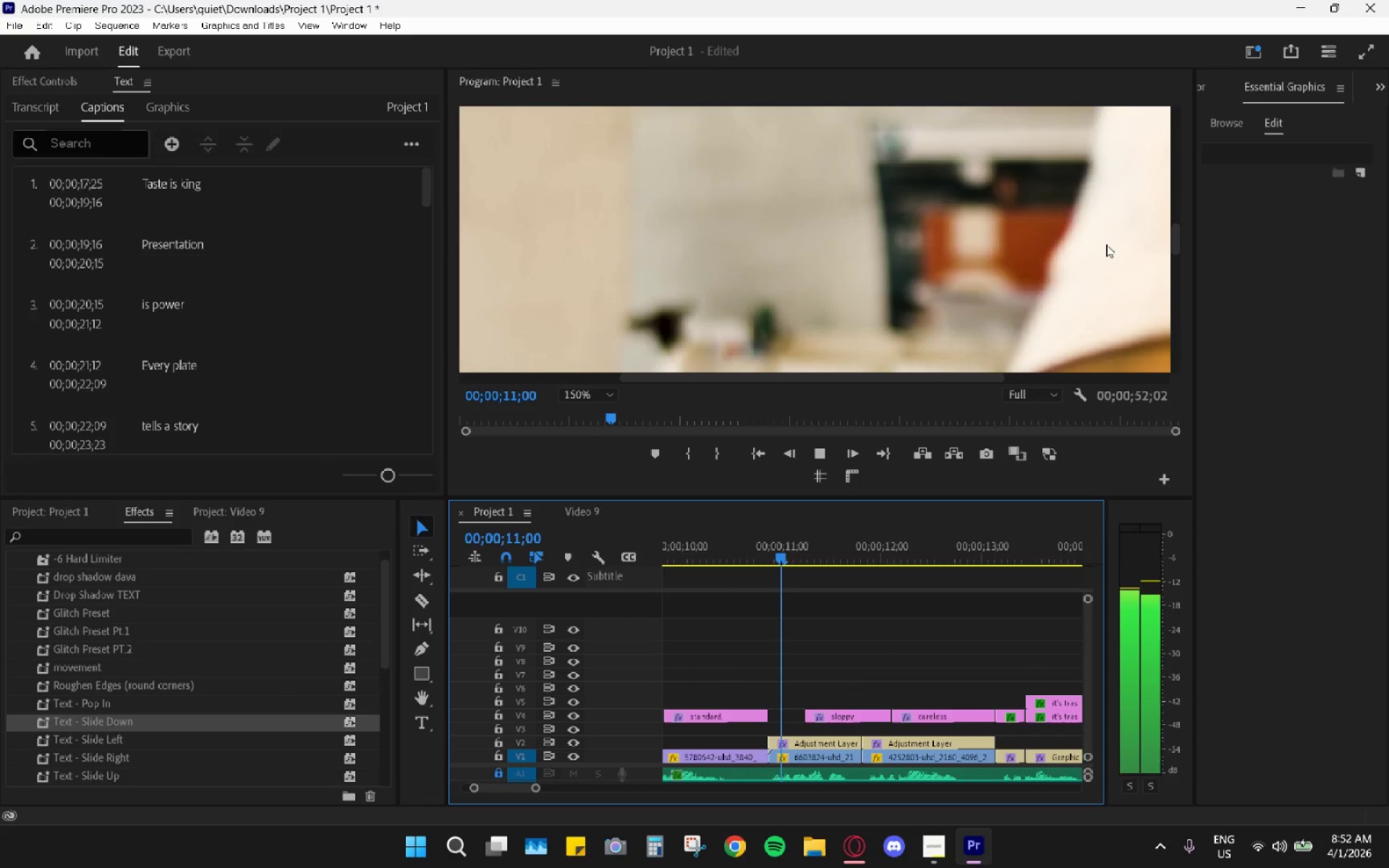 
key(Space)
 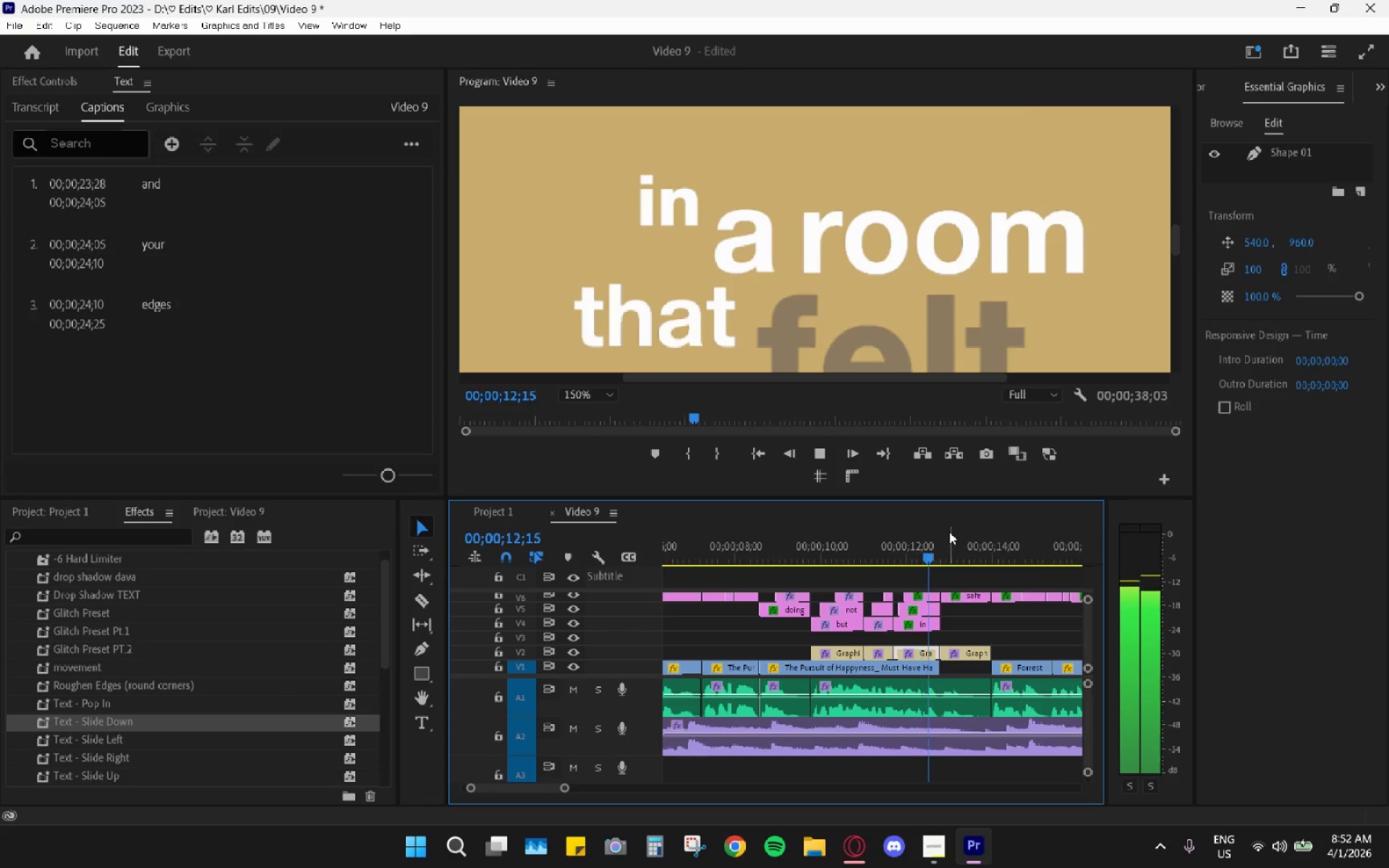 
scroll: coordinate [1007, 502], scroll_direction: down, amount: 3.0
 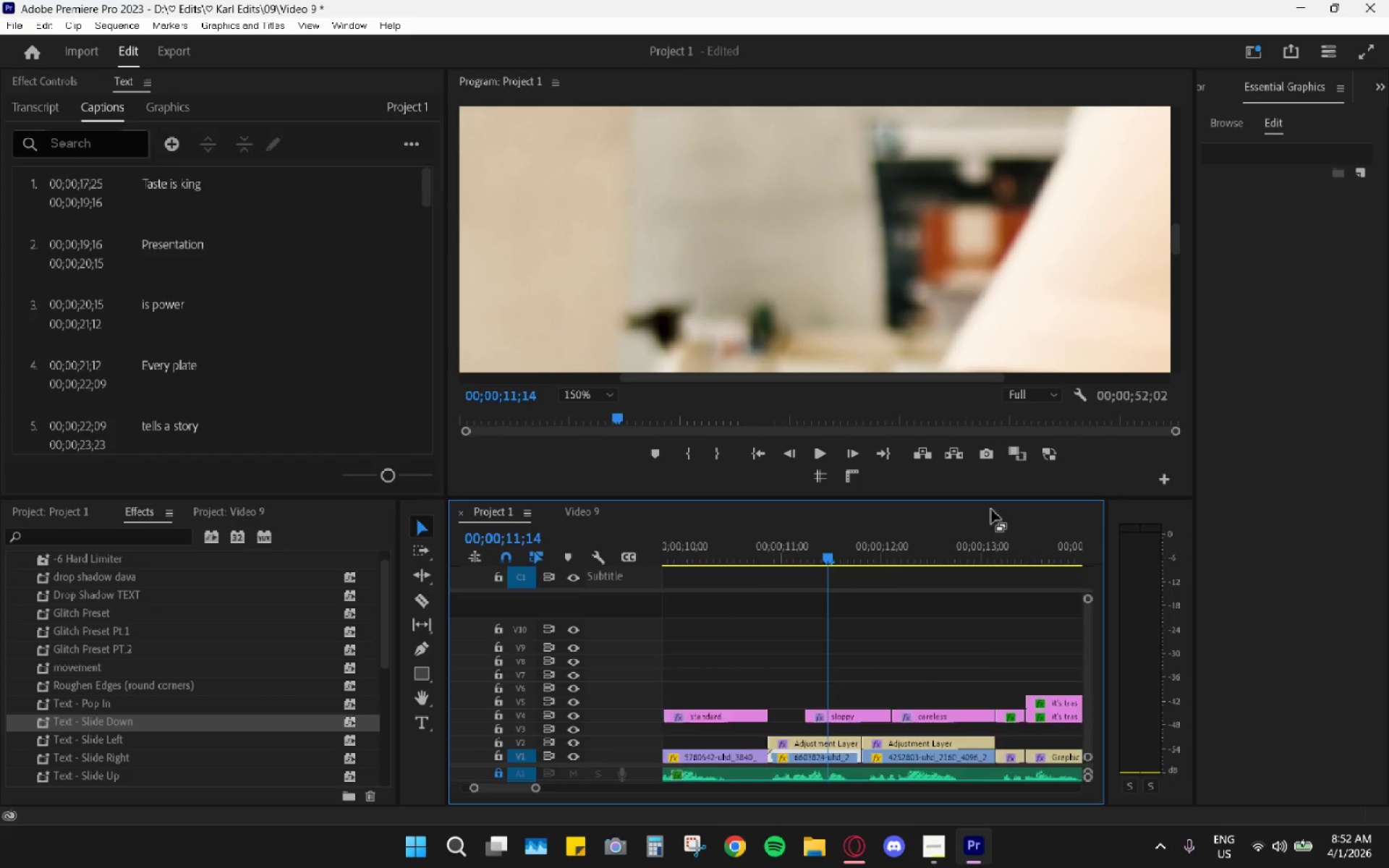 
key(Space)
 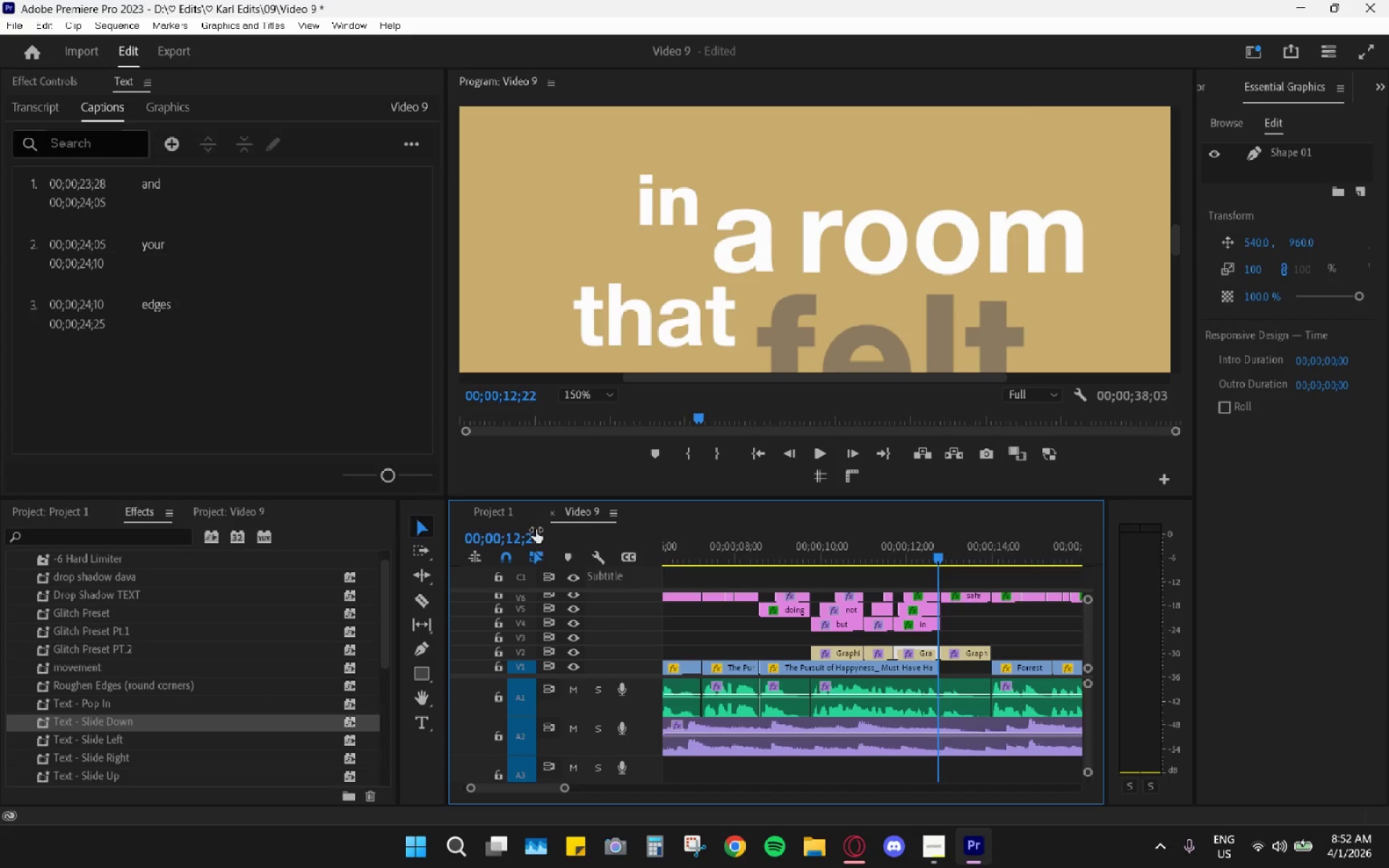 
left_click([521, 517])
 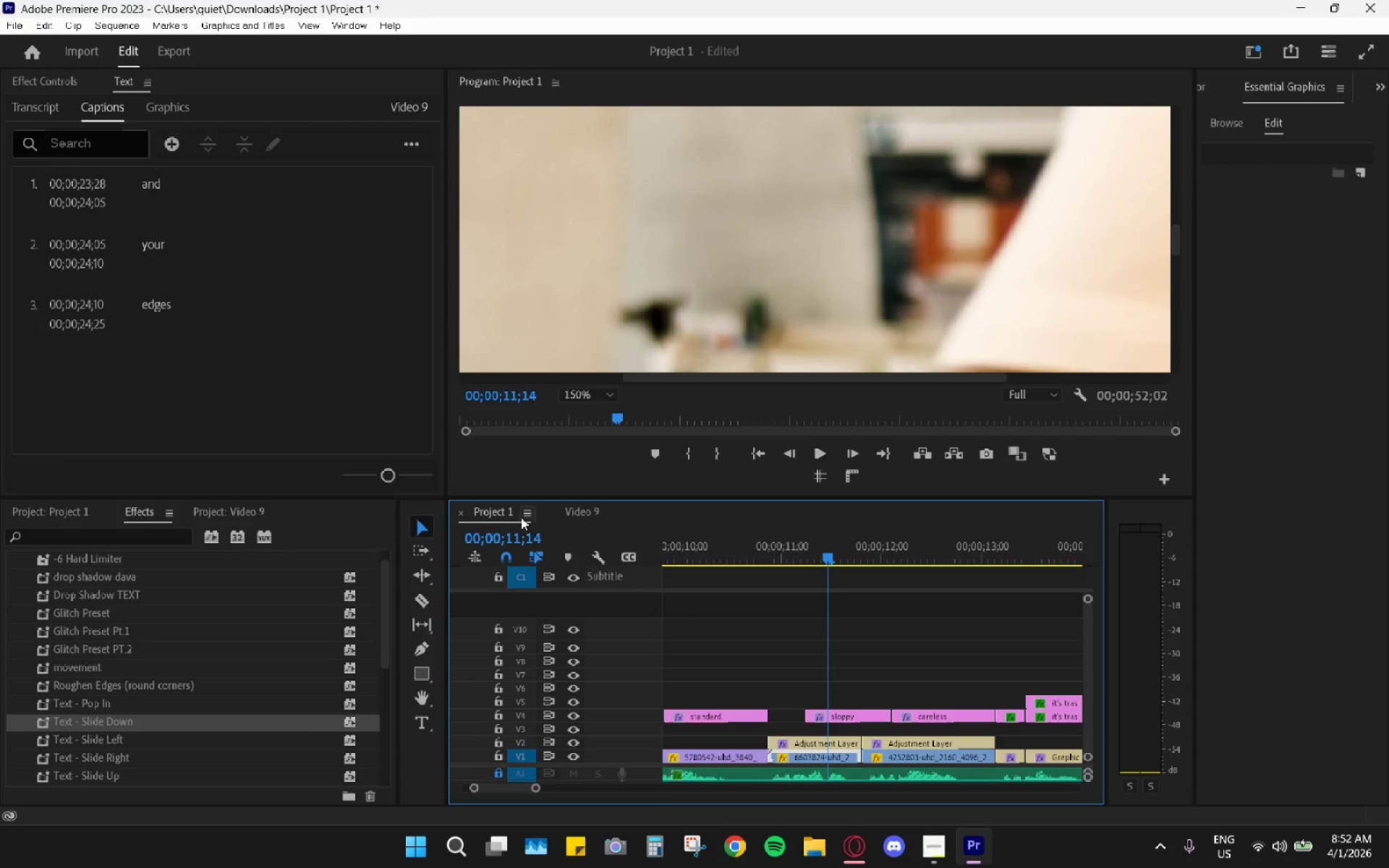 
key(Space)
 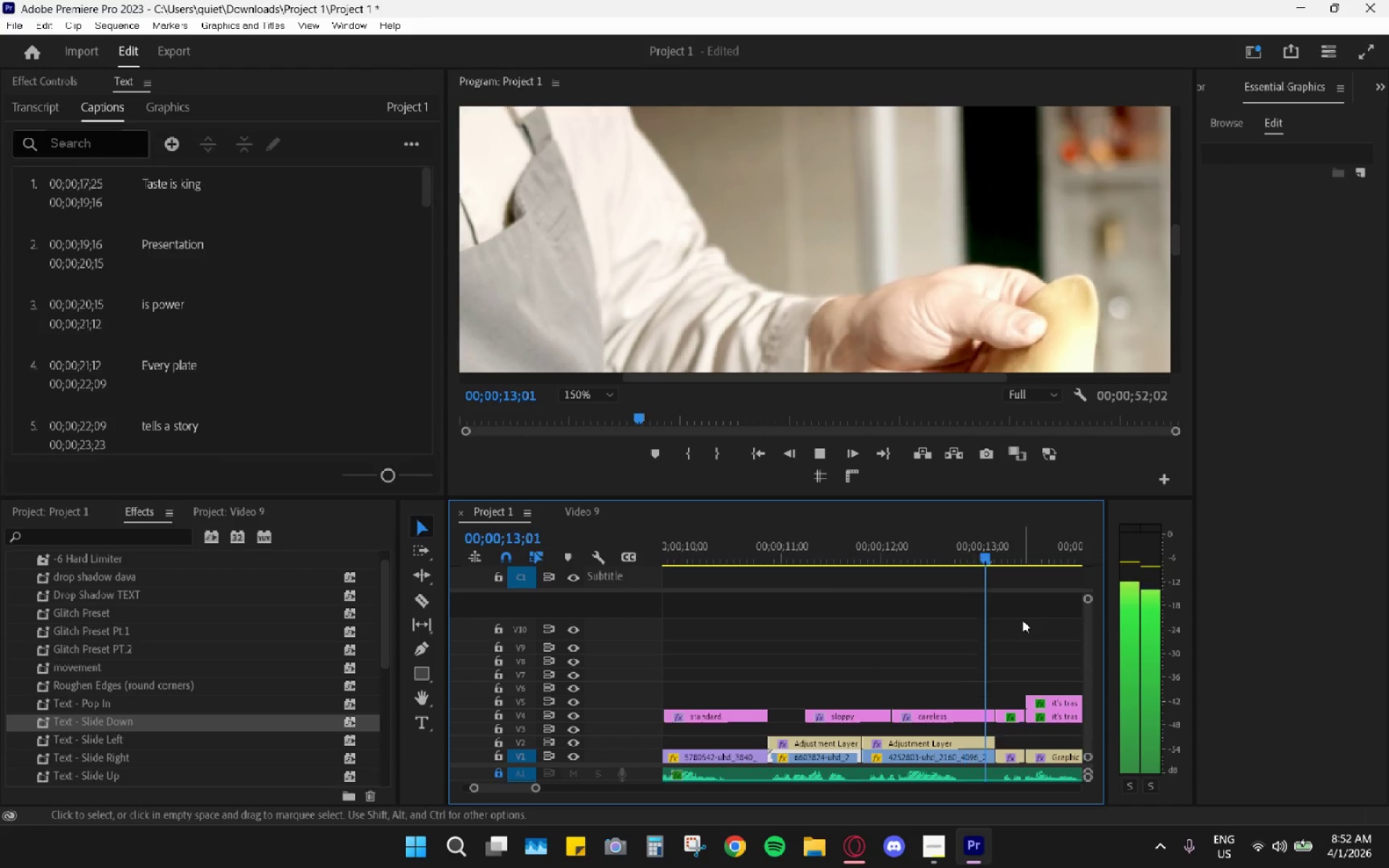 
scroll: coordinate [988, 637], scroll_direction: down, amount: 17.0
 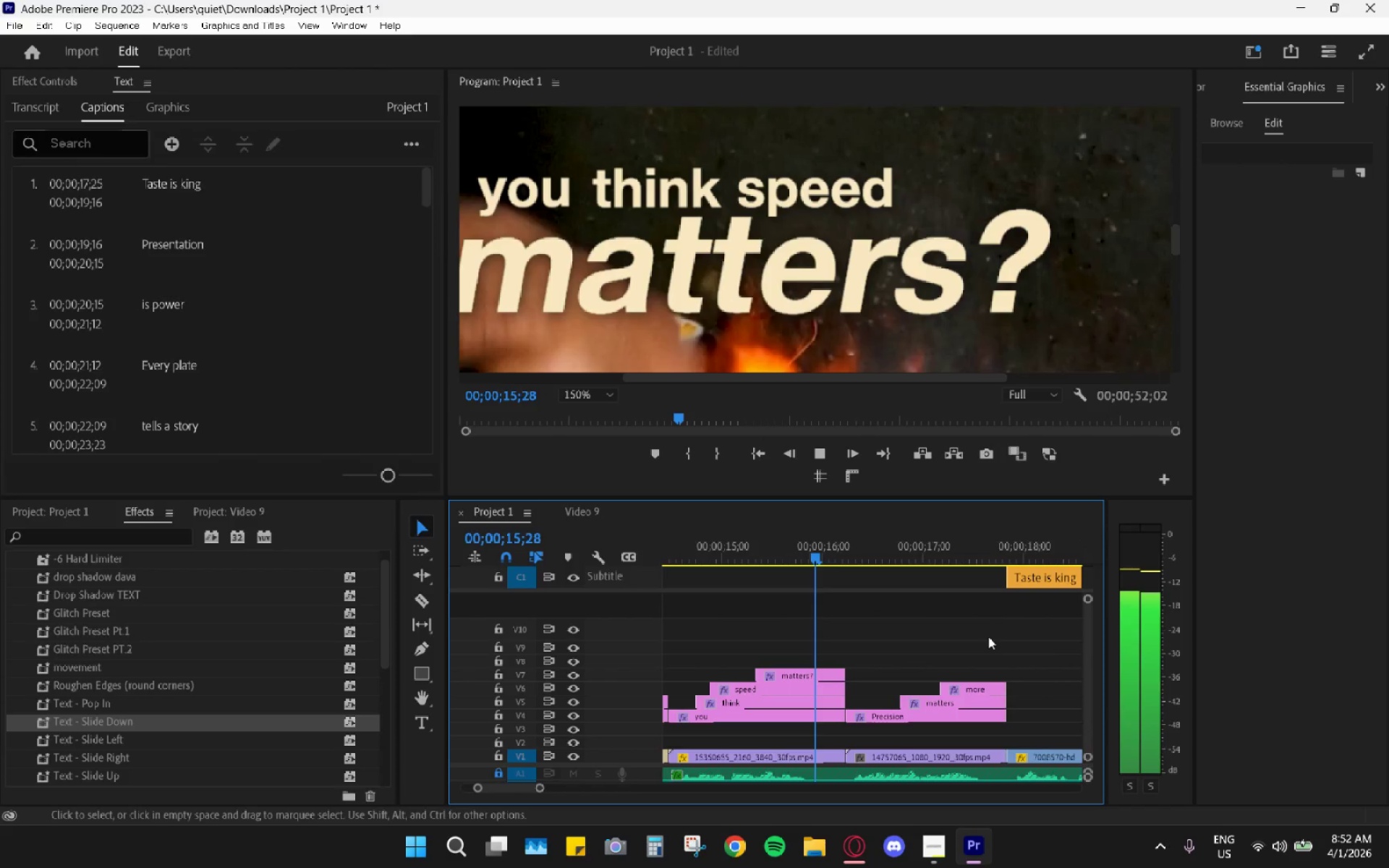 
key(Space)
 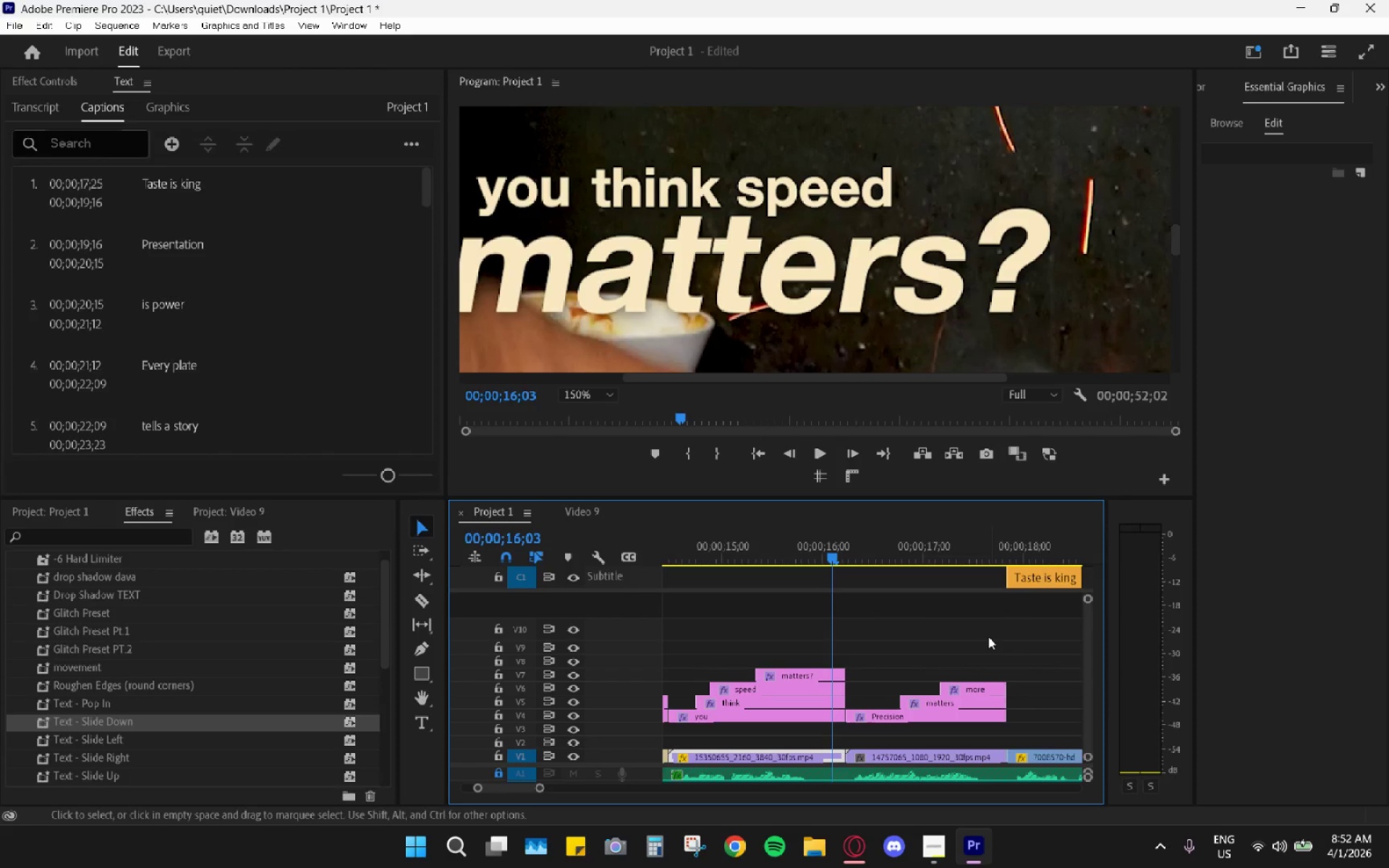 
key(Space)
 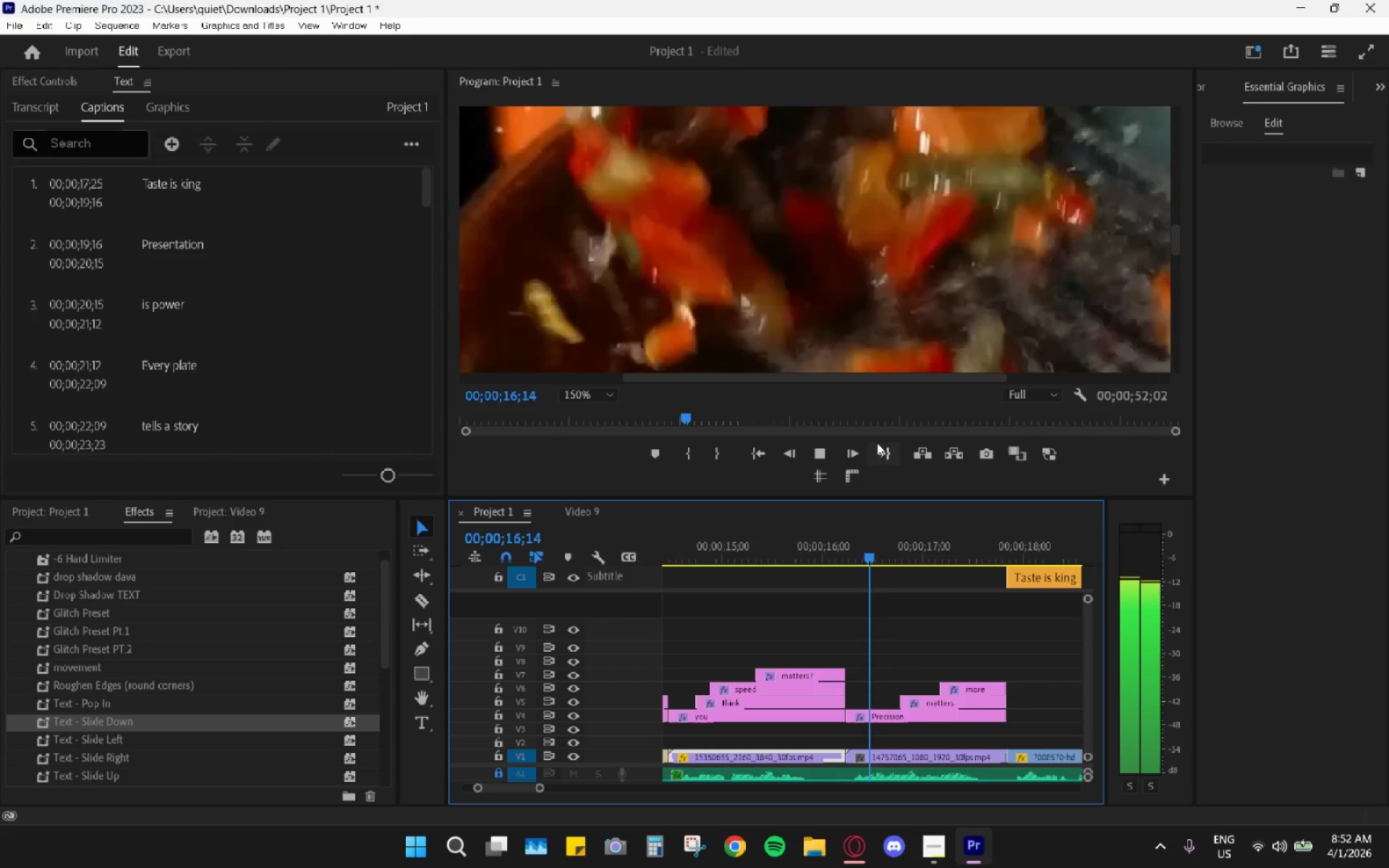 
key(Space)
 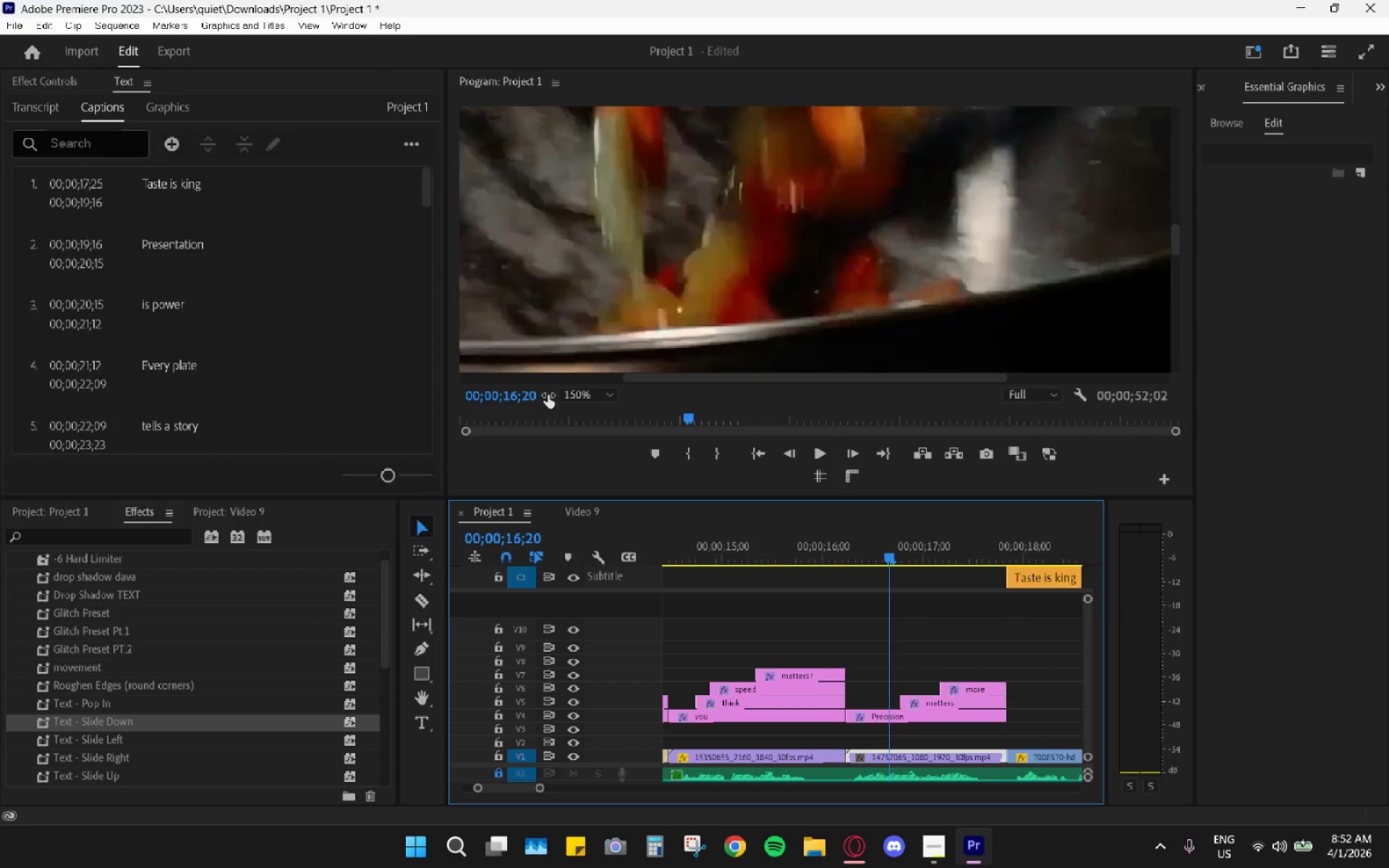 
left_click([577, 388])
 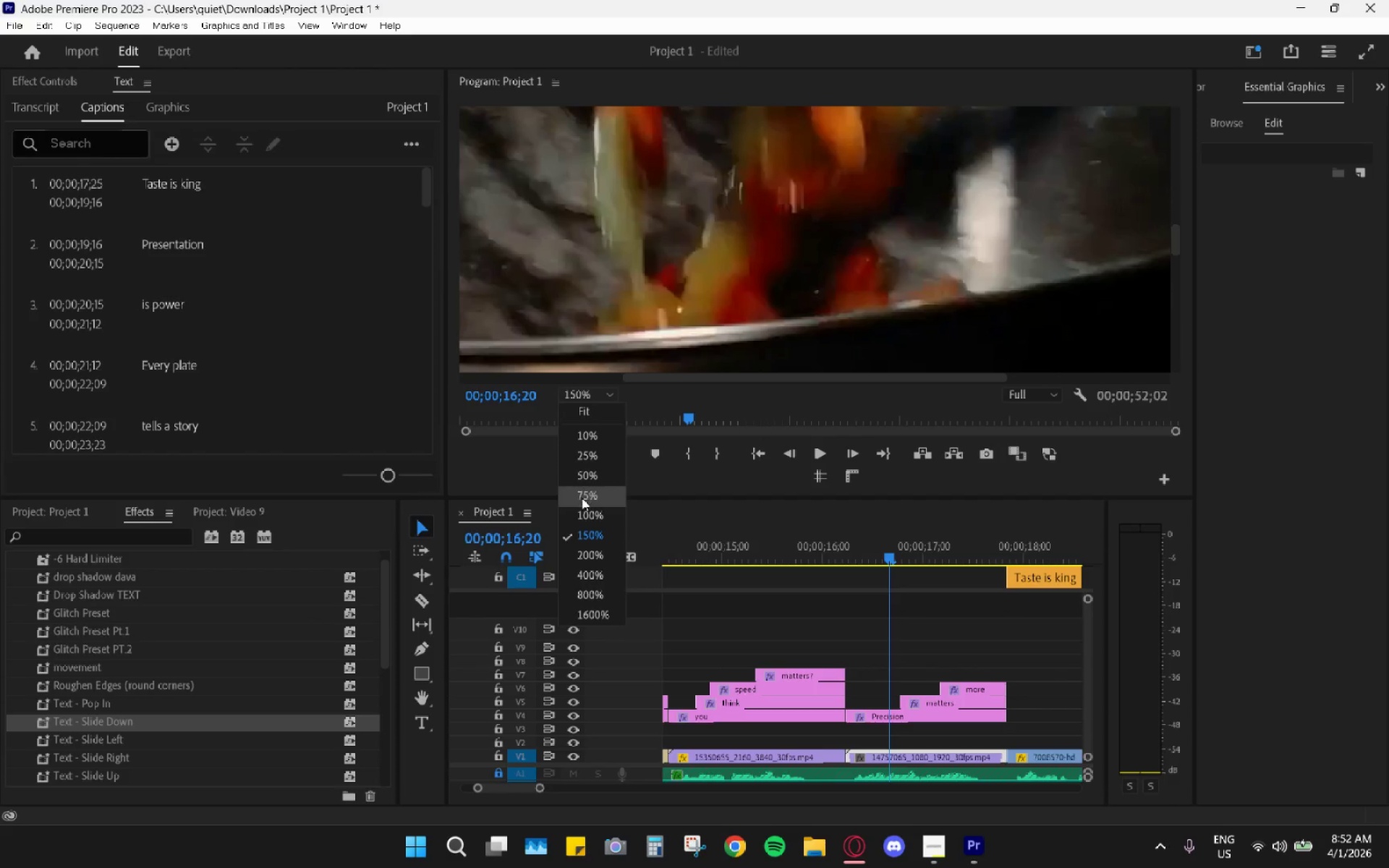 
left_click_drag(start_coordinate=[581, 505], to_coordinate=[581, 509])
 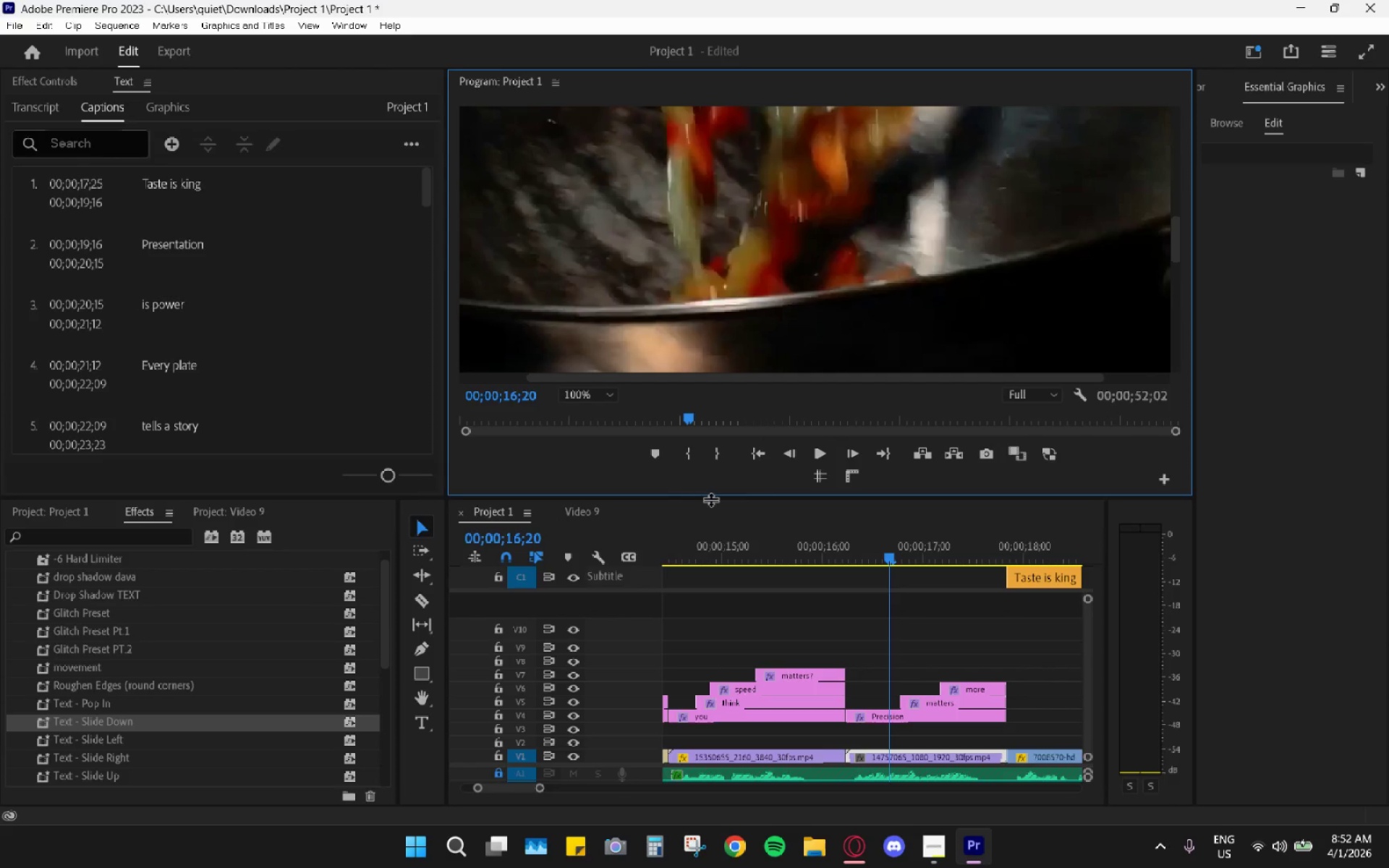 
key(Space)
 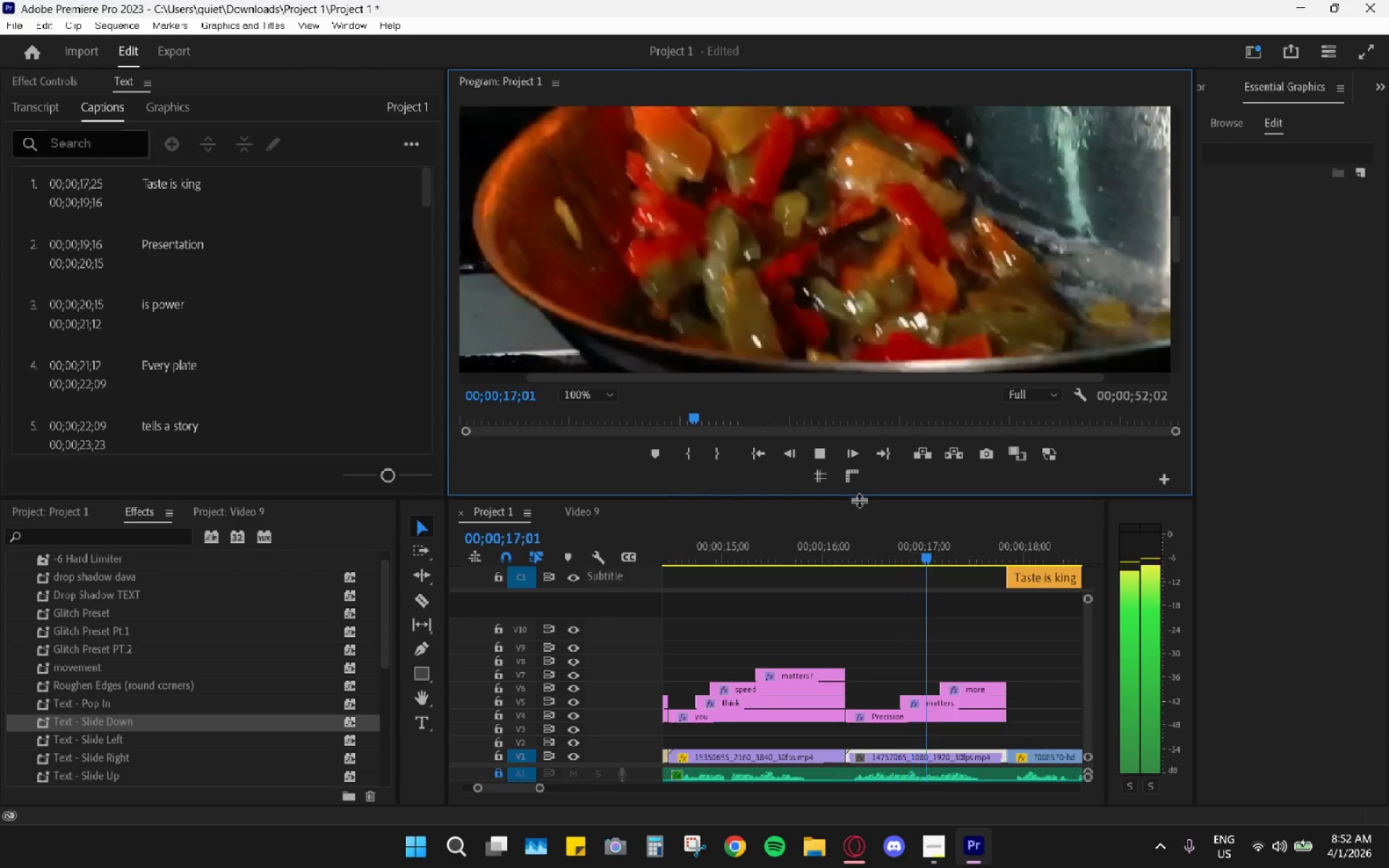 
key(Space)
 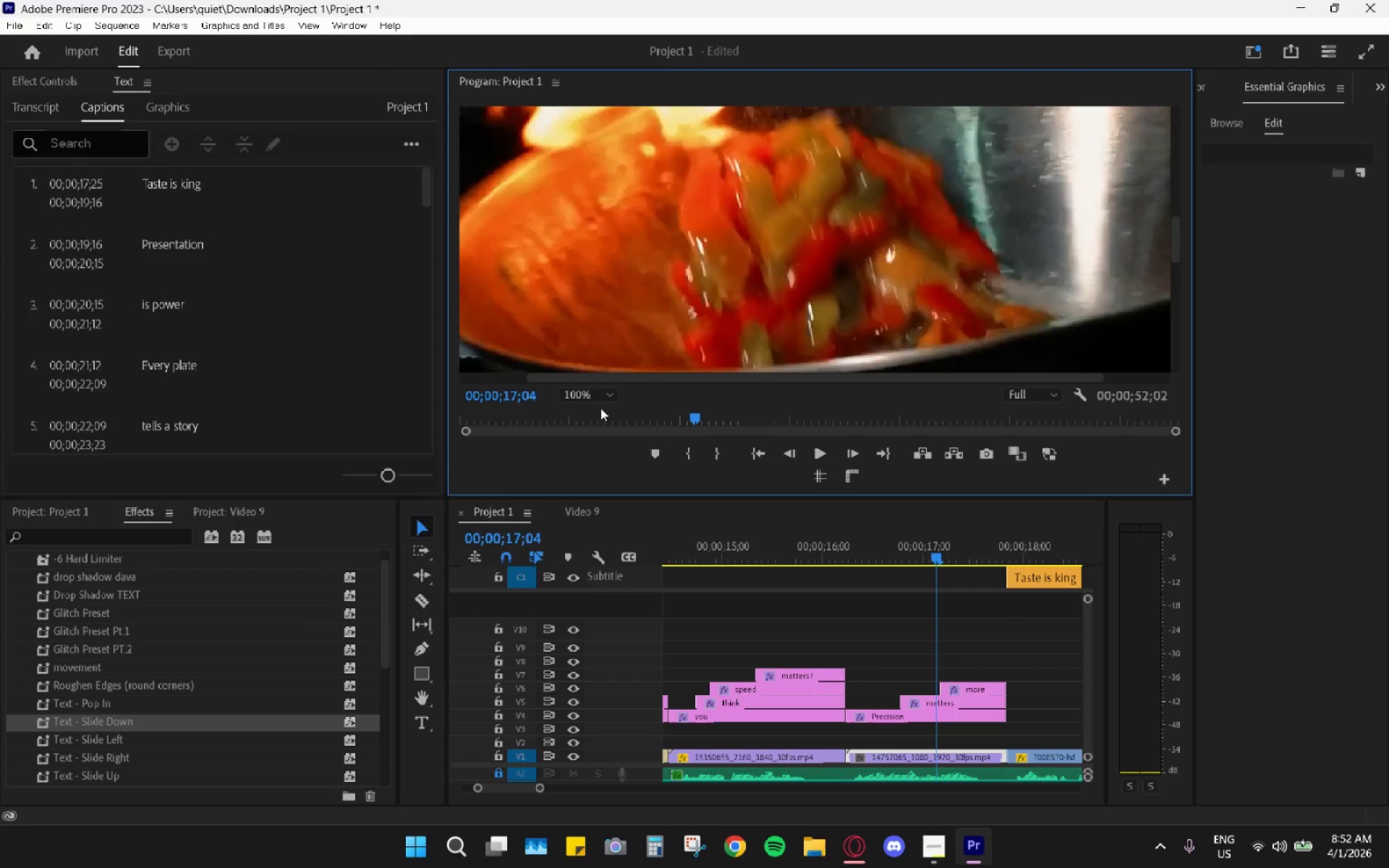 
left_click([597, 396])
 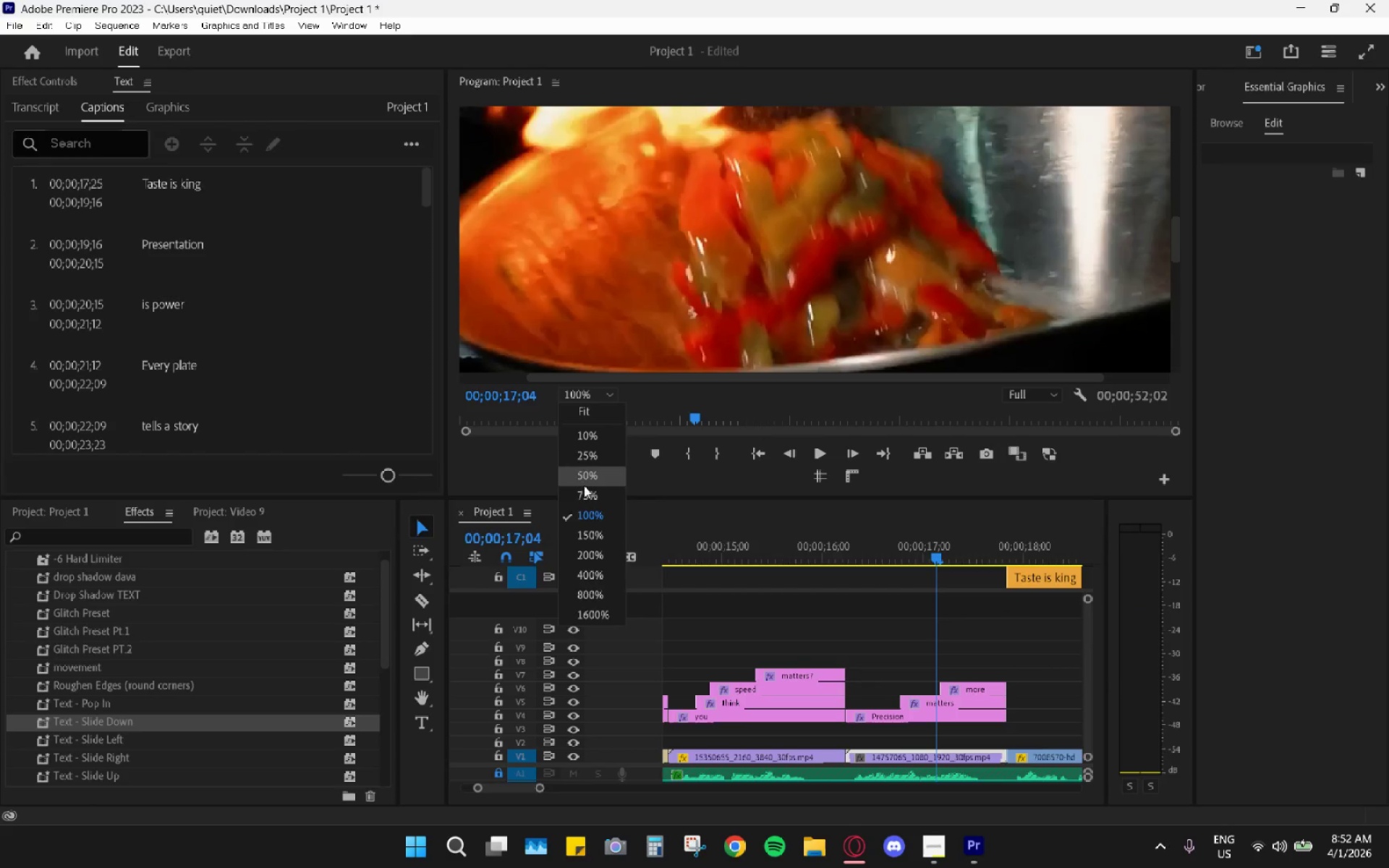 
left_click([584, 490])
 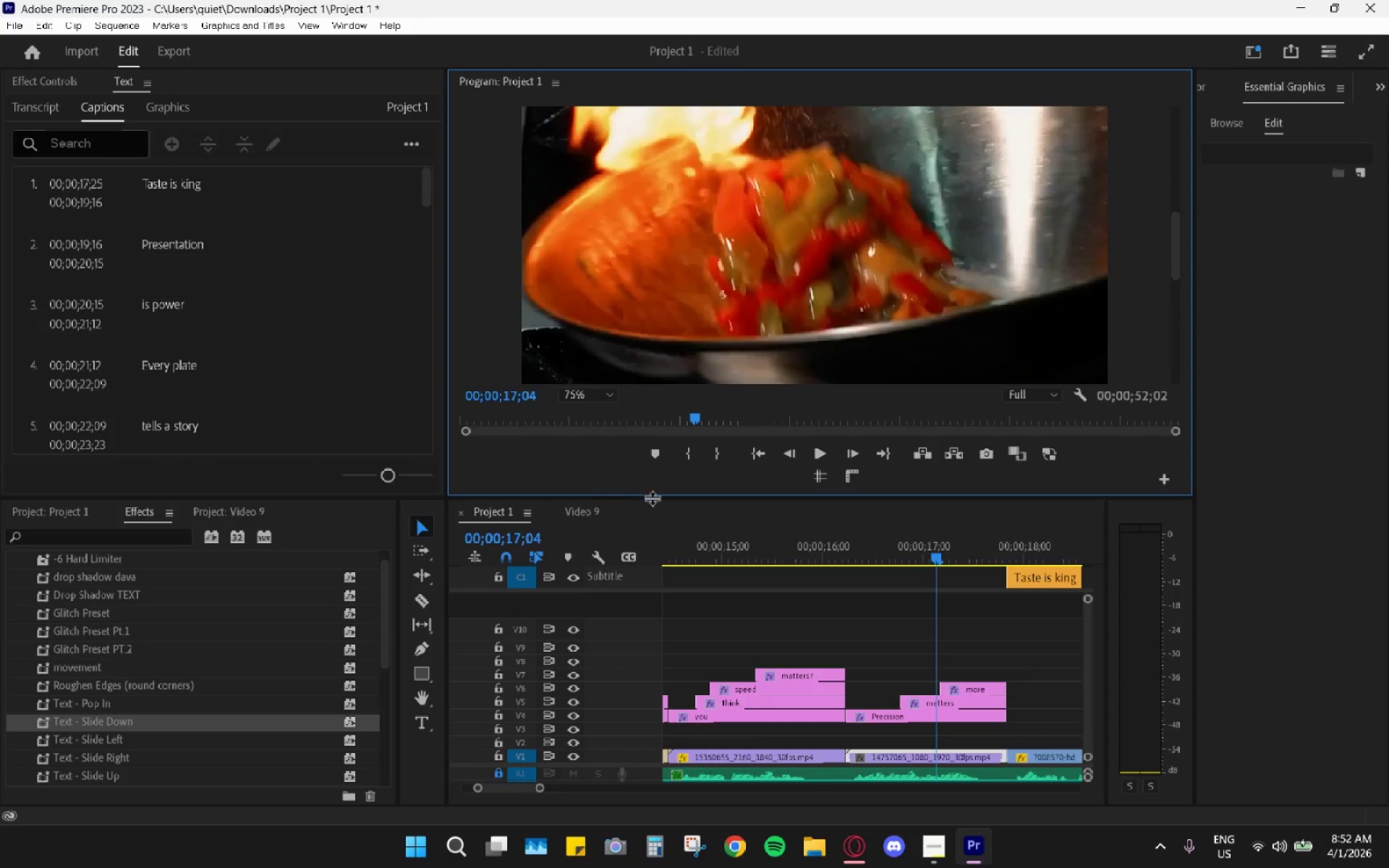 
key(Space)
 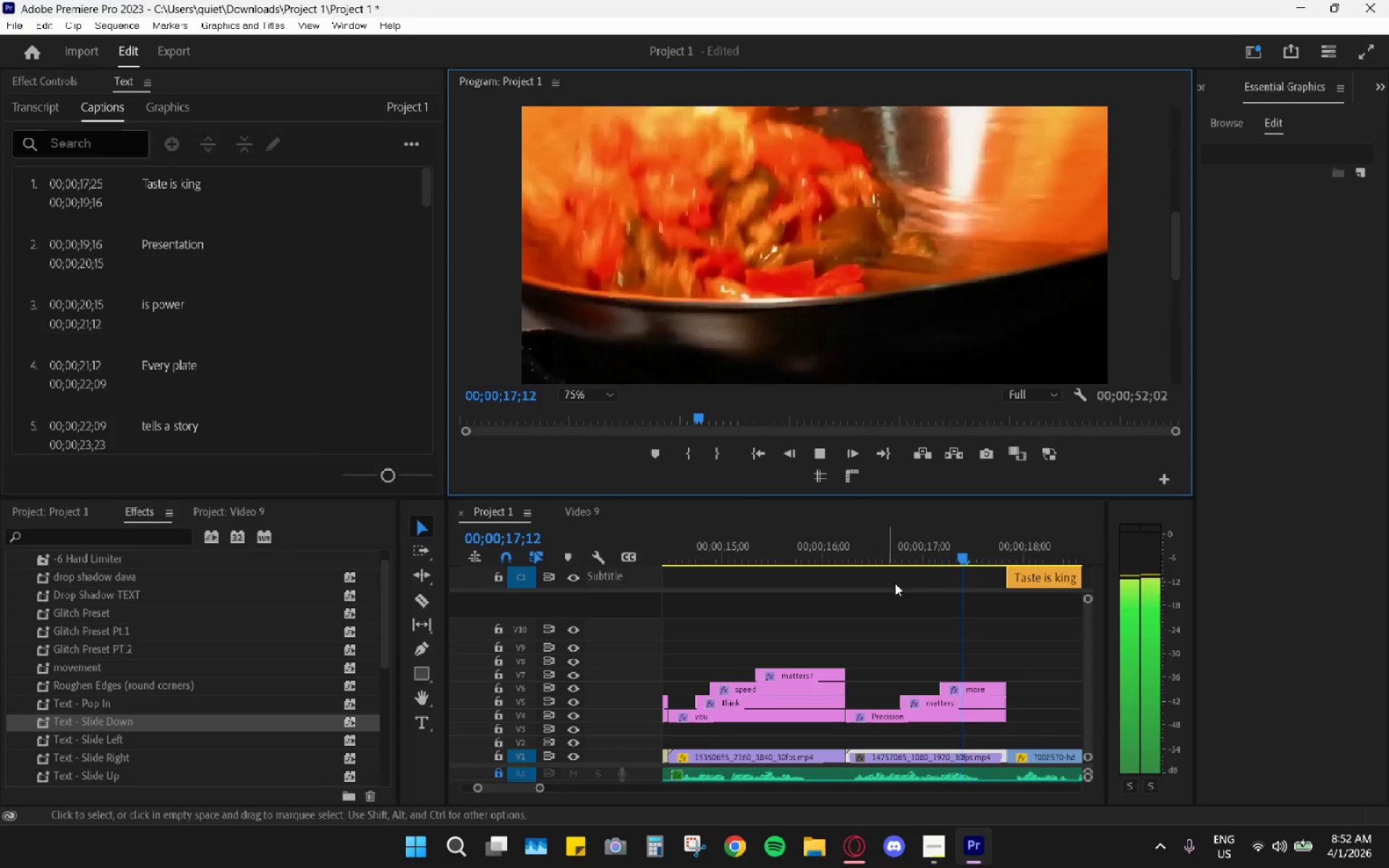 
key(Space)
 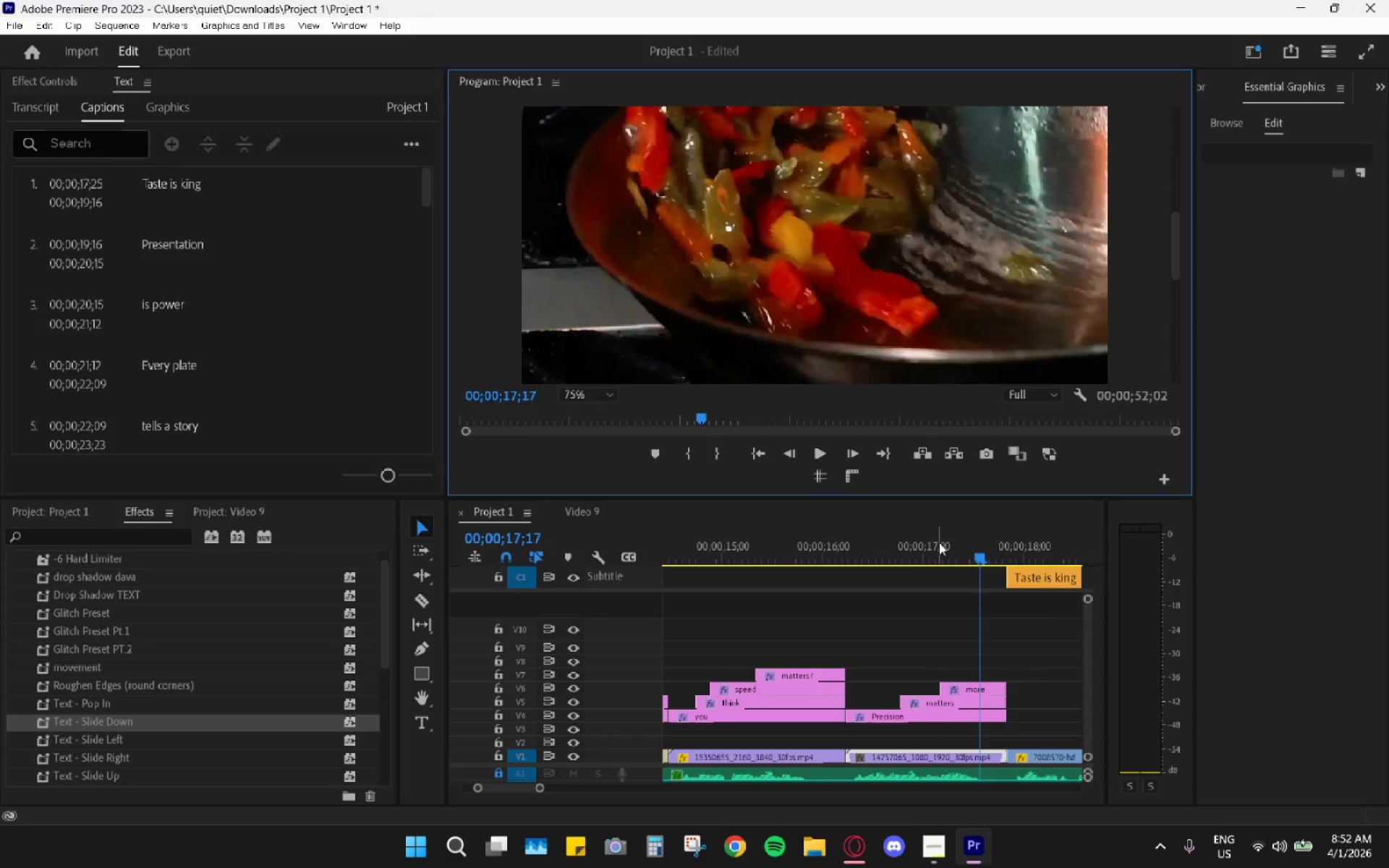 
left_click_drag(start_coordinate=[939, 542], to_coordinate=[946, 542])
 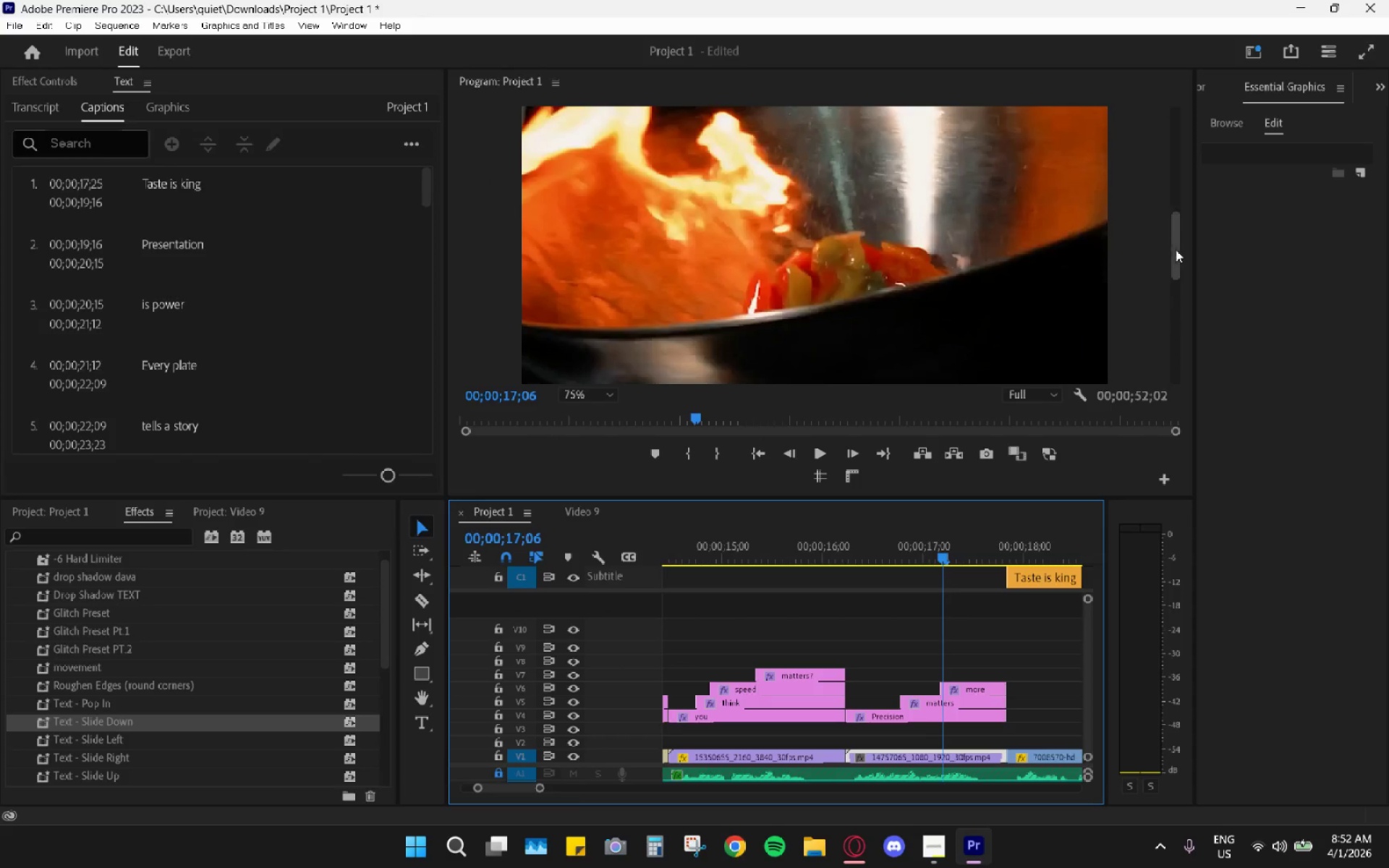 
left_click_drag(start_coordinate=[1177, 255], to_coordinate=[1173, 323])
 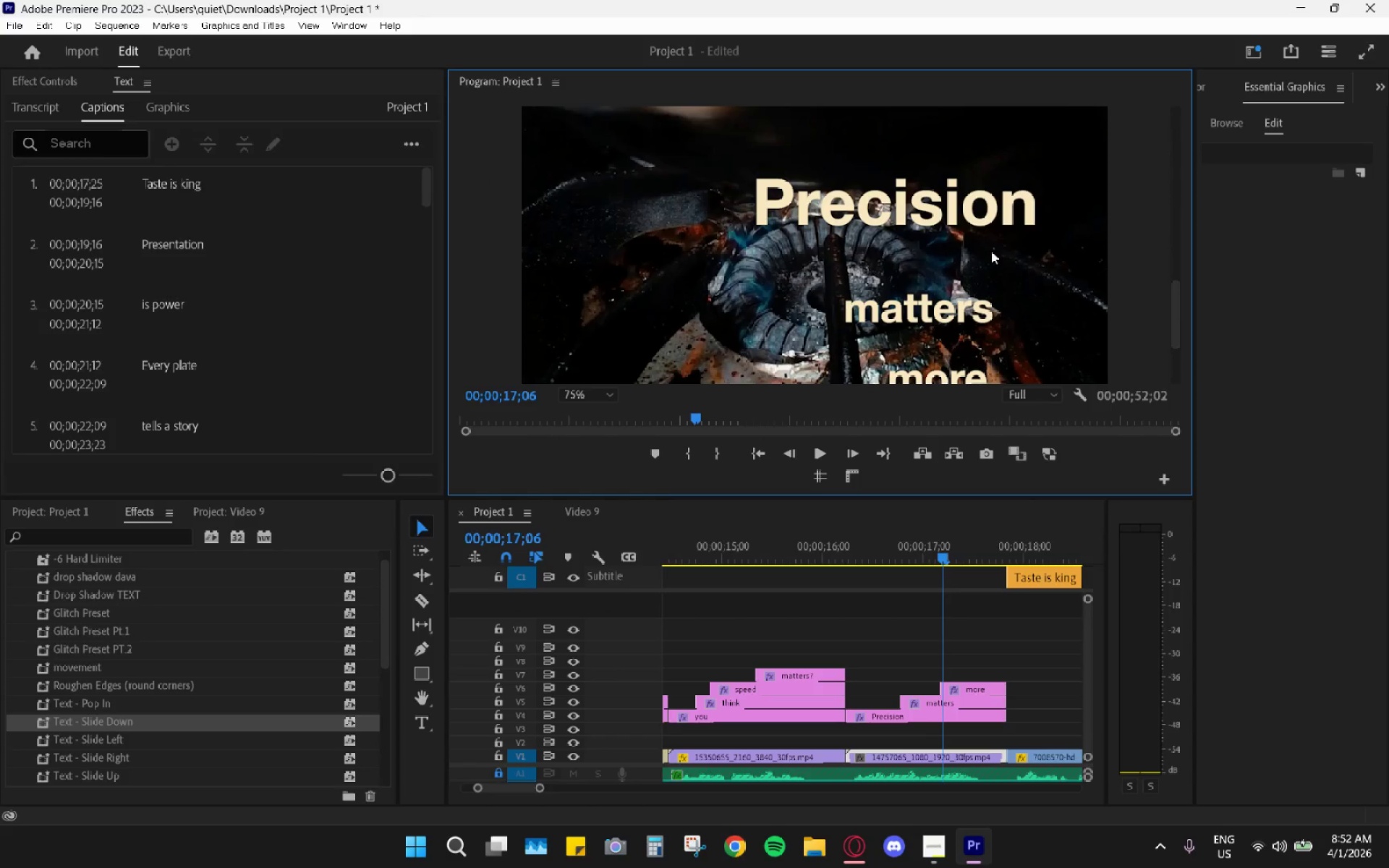 
scroll: coordinate [1041, 355], scroll_direction: up, amount: 2.0
 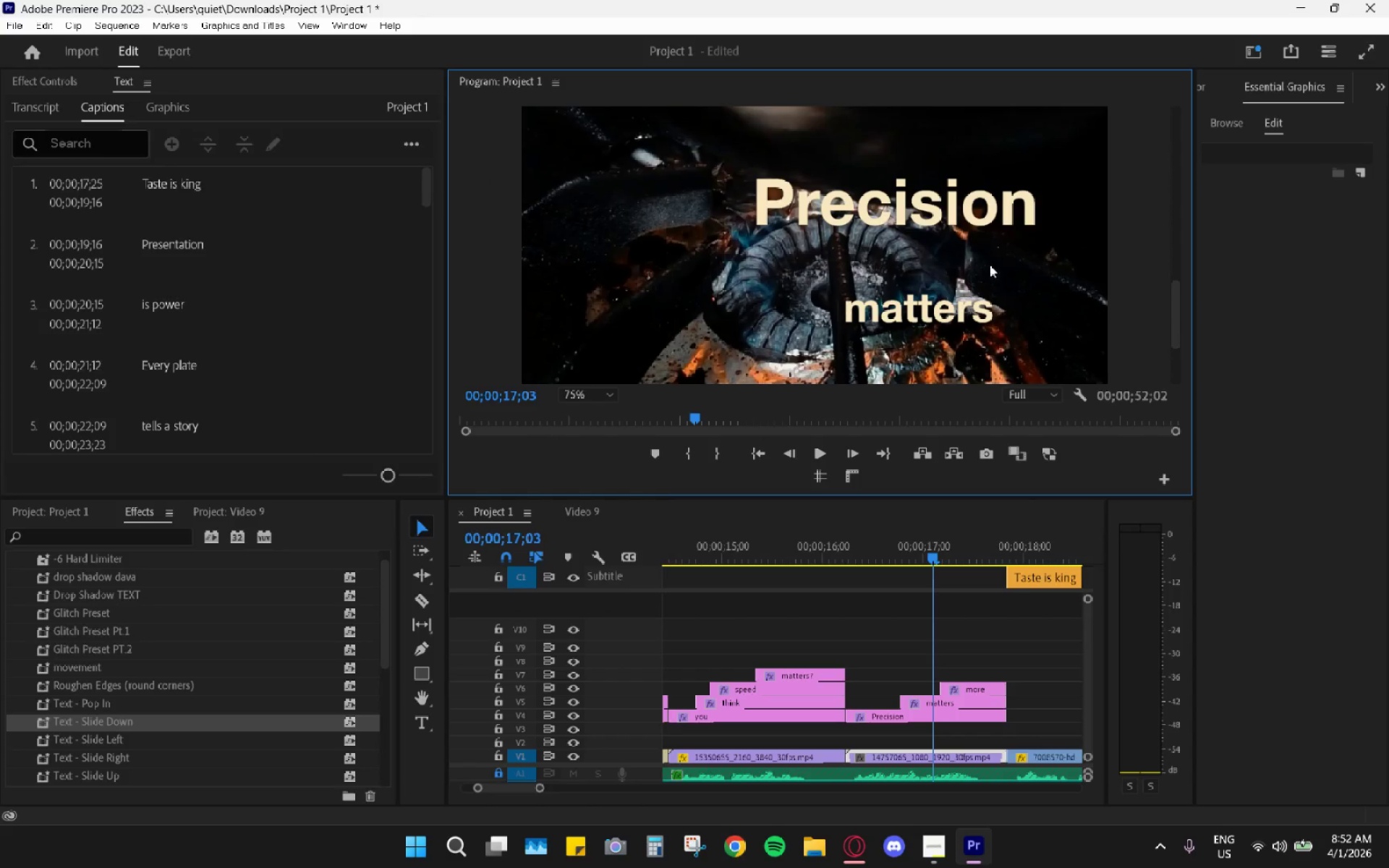 
left_click([957, 318])
 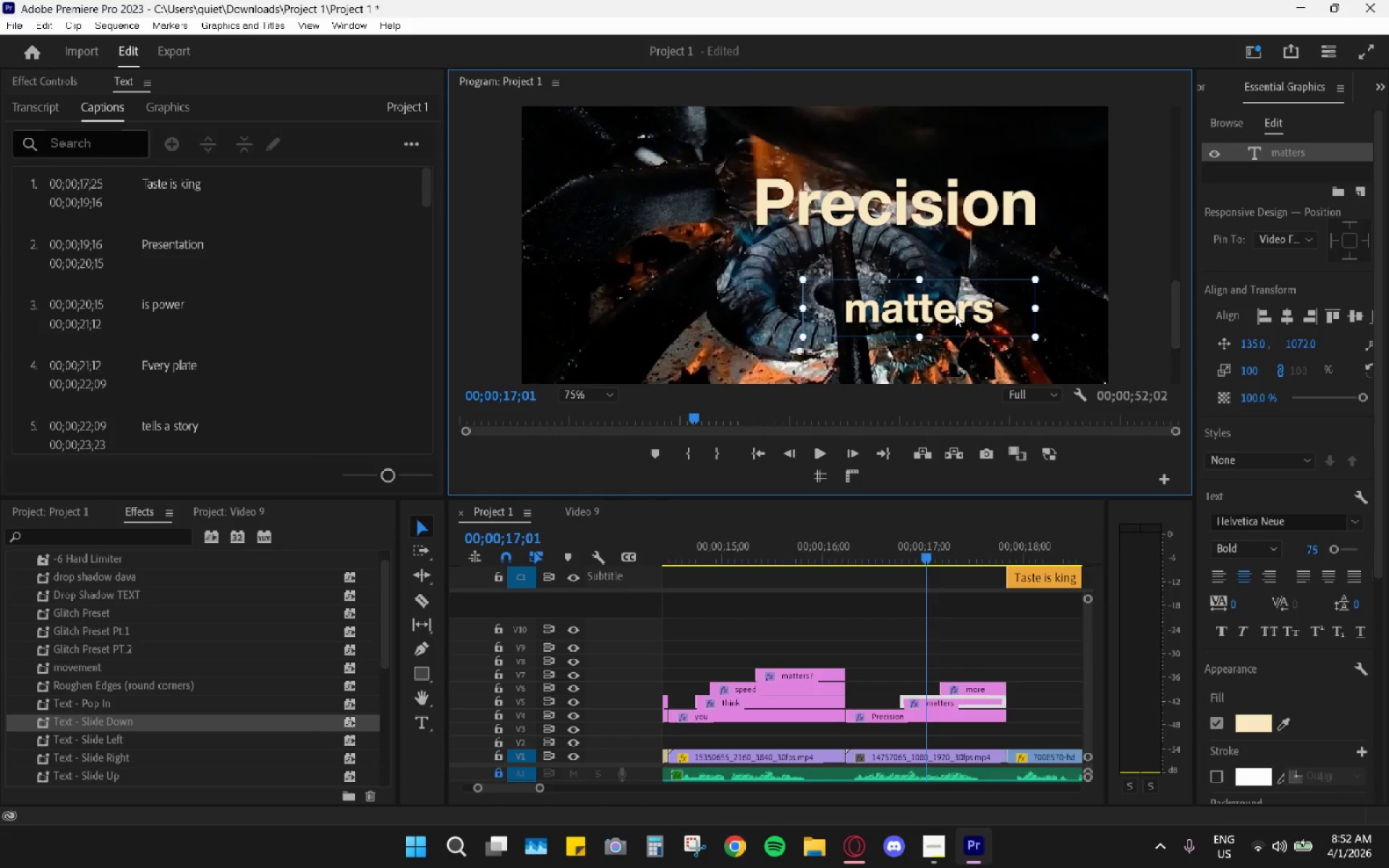 
scroll: coordinate [1095, 315], scroll_direction: up, amount: 2.0
 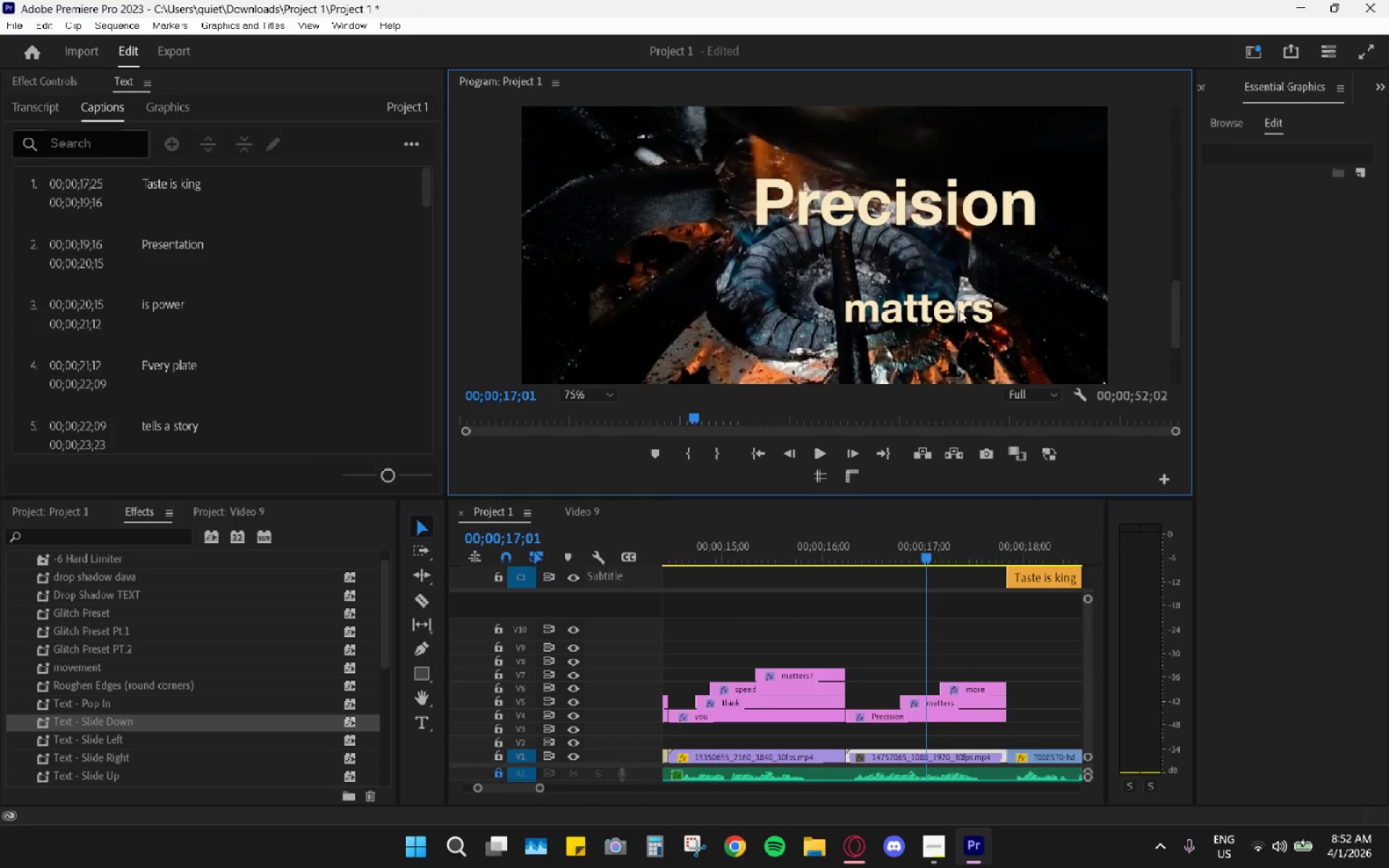 
left_click_drag(start_coordinate=[955, 313], to_coordinate=[904, 249])
 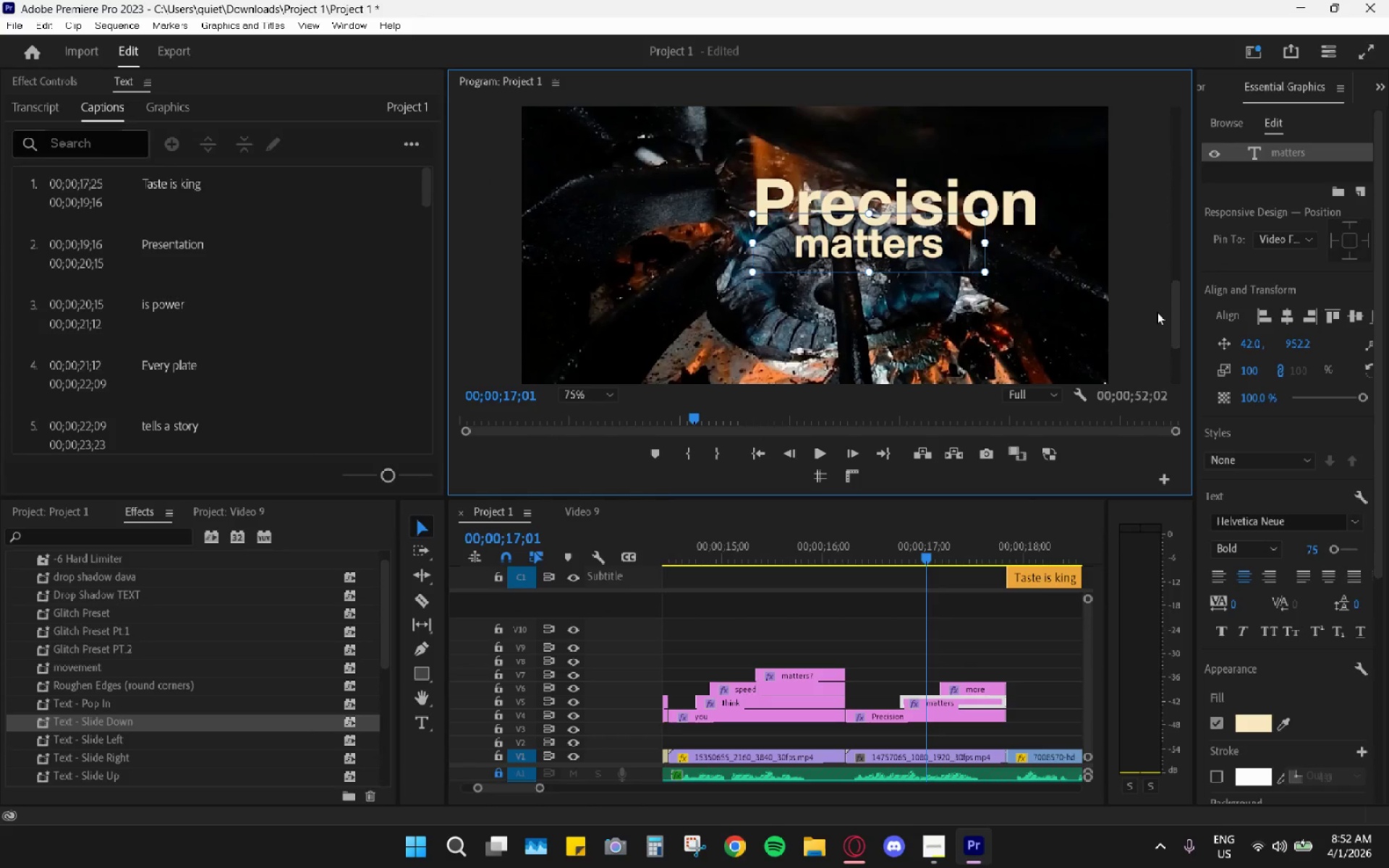 
left_click_drag(start_coordinate=[1174, 314], to_coordinate=[1167, 344])
 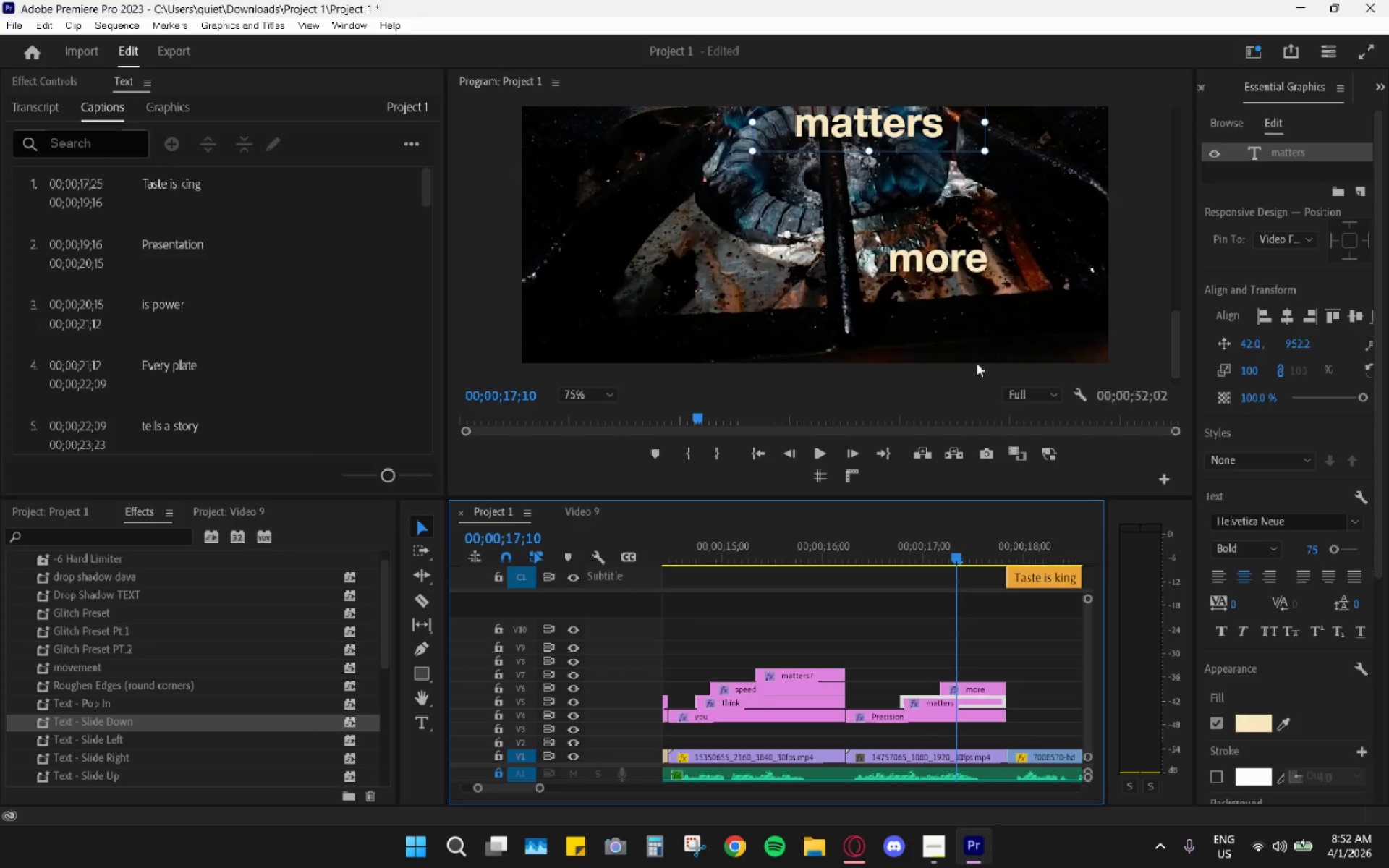 
left_click([952, 263])
 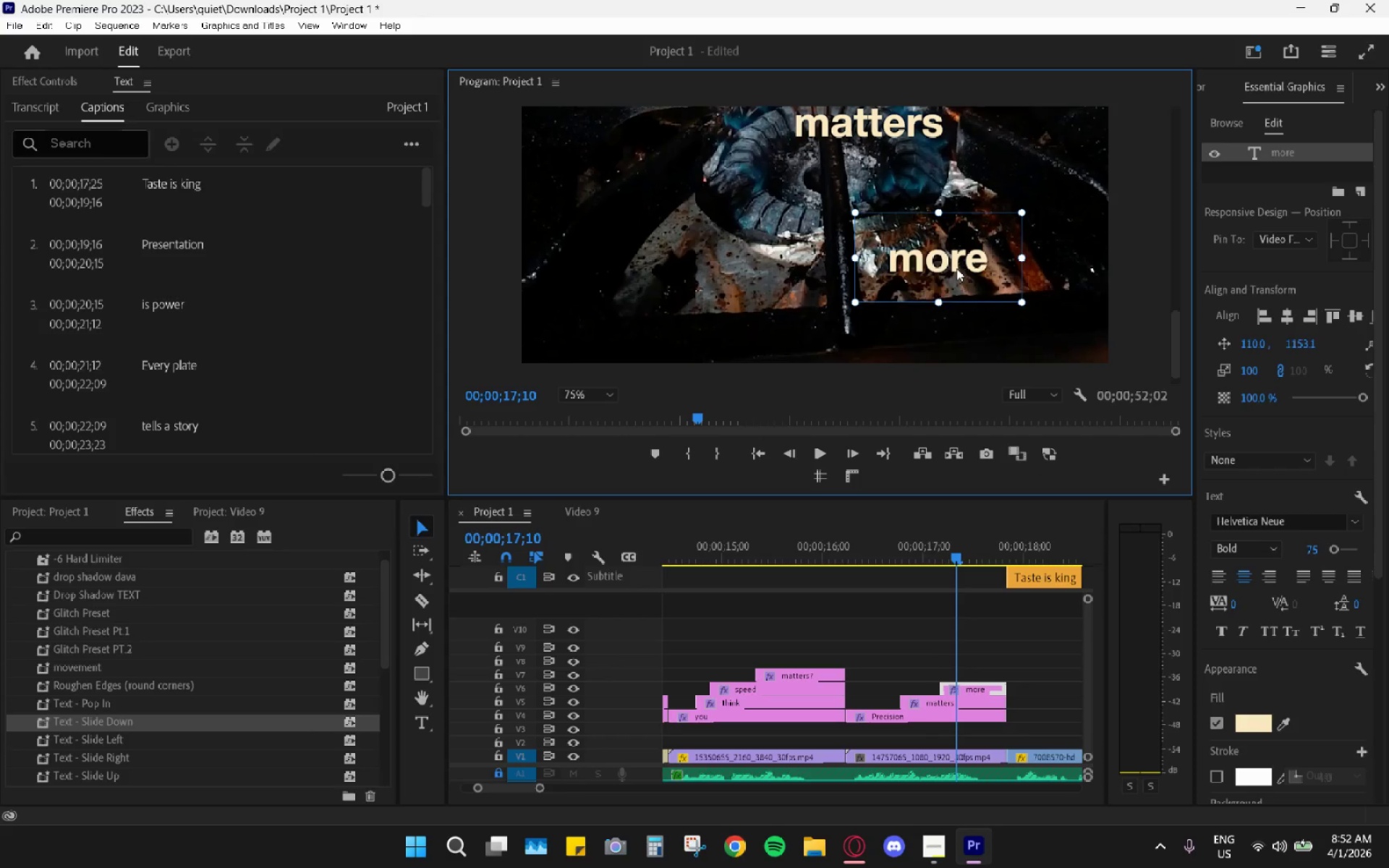 
left_click_drag(start_coordinate=[955, 269], to_coordinate=[1004, 145])
 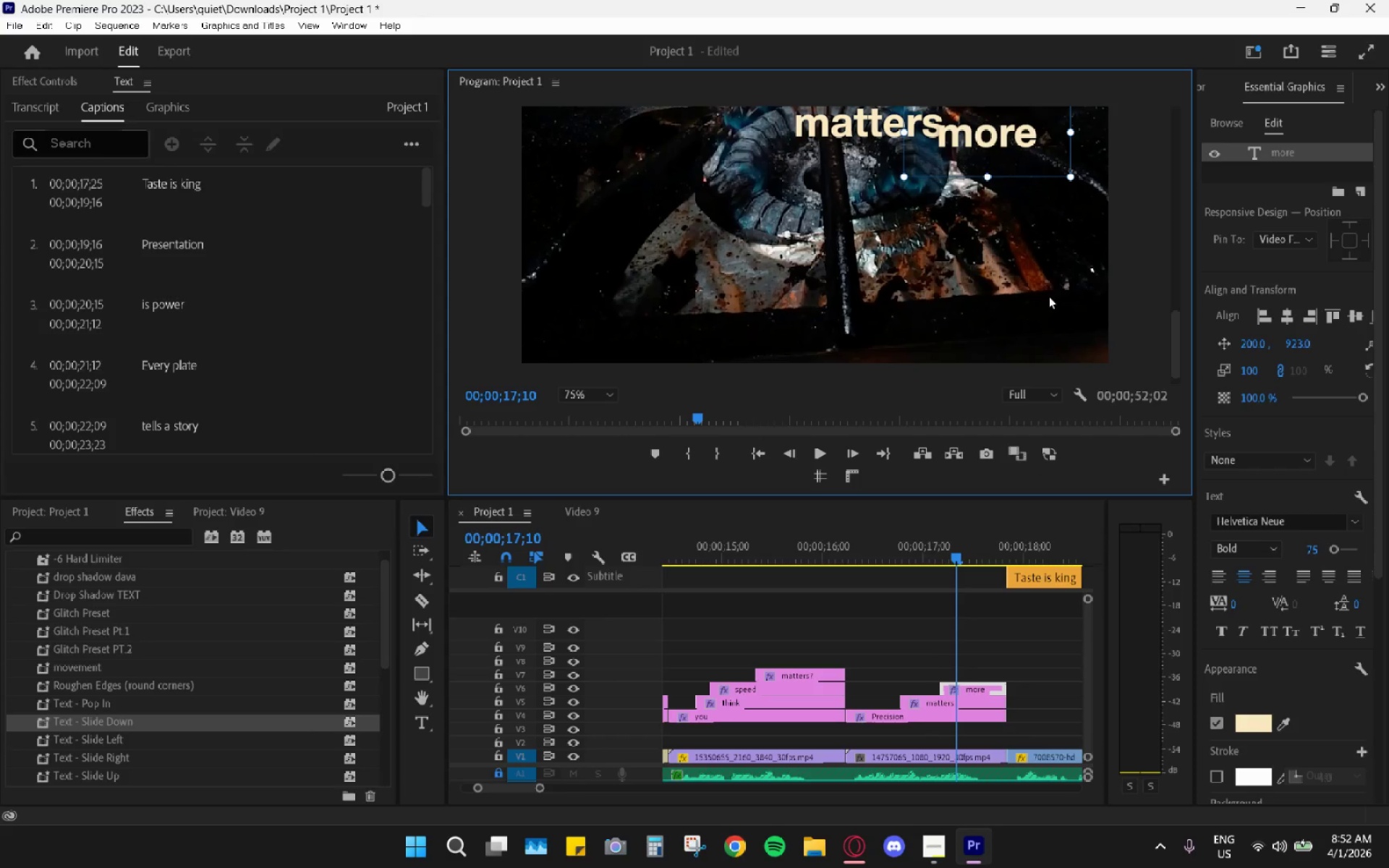 
scroll: coordinate [1027, 285], scroll_direction: up, amount: 6.0
 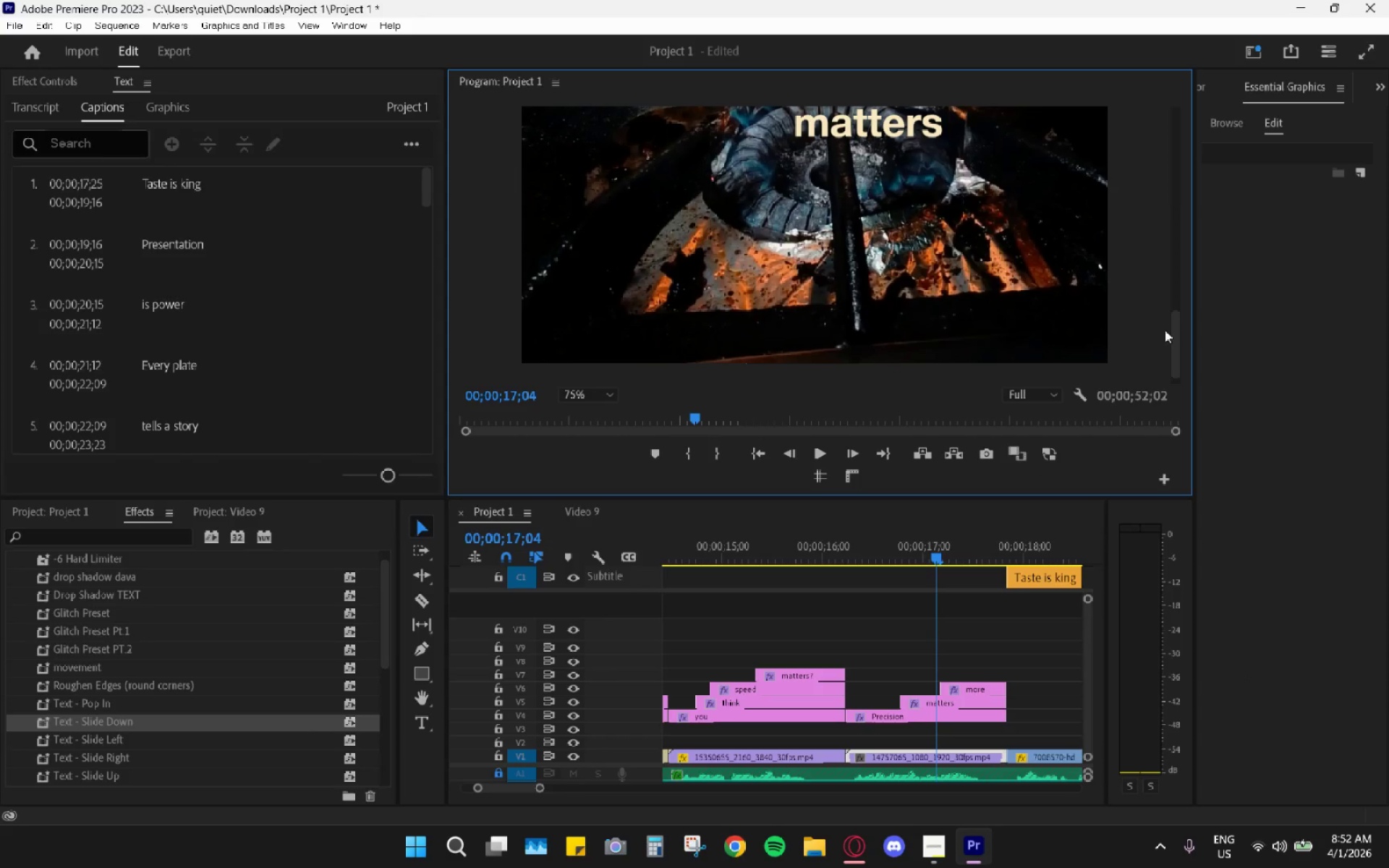 
left_click_drag(start_coordinate=[1171, 333], to_coordinate=[1165, 318])
 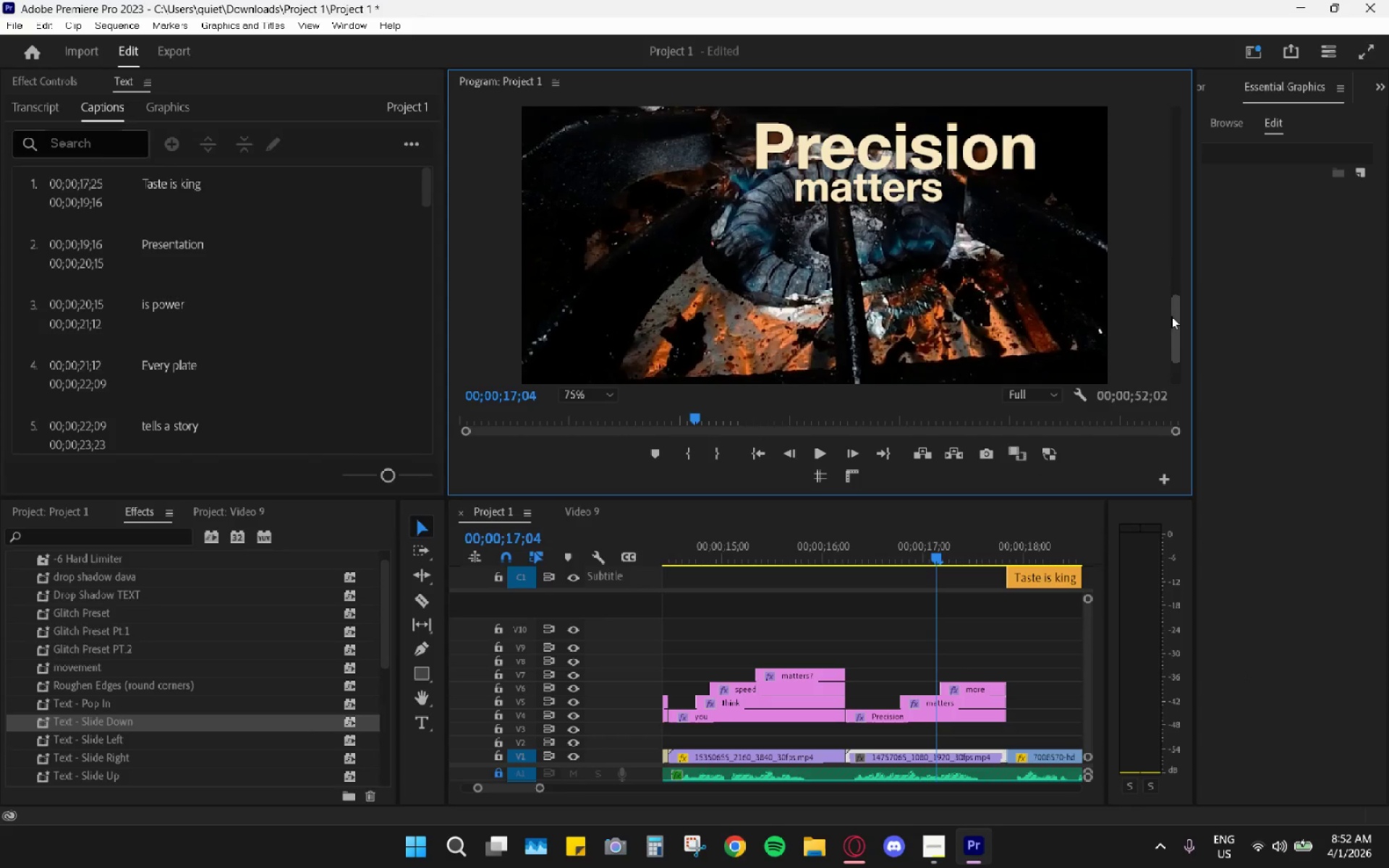 
left_click_drag(start_coordinate=[1172, 316], to_coordinate=[1171, 323])
 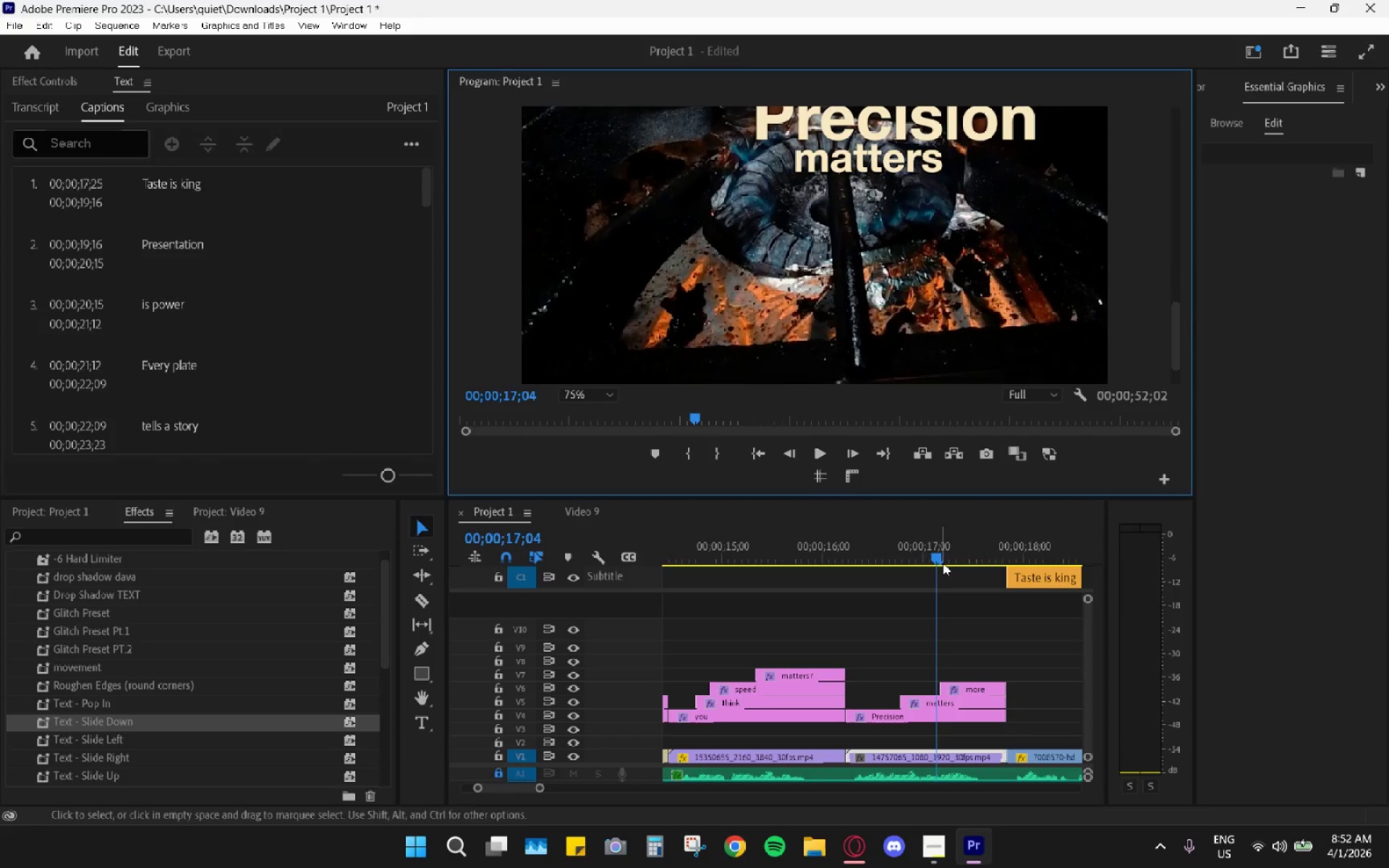 
left_click_drag(start_coordinate=[948, 553], to_coordinate=[969, 551])
 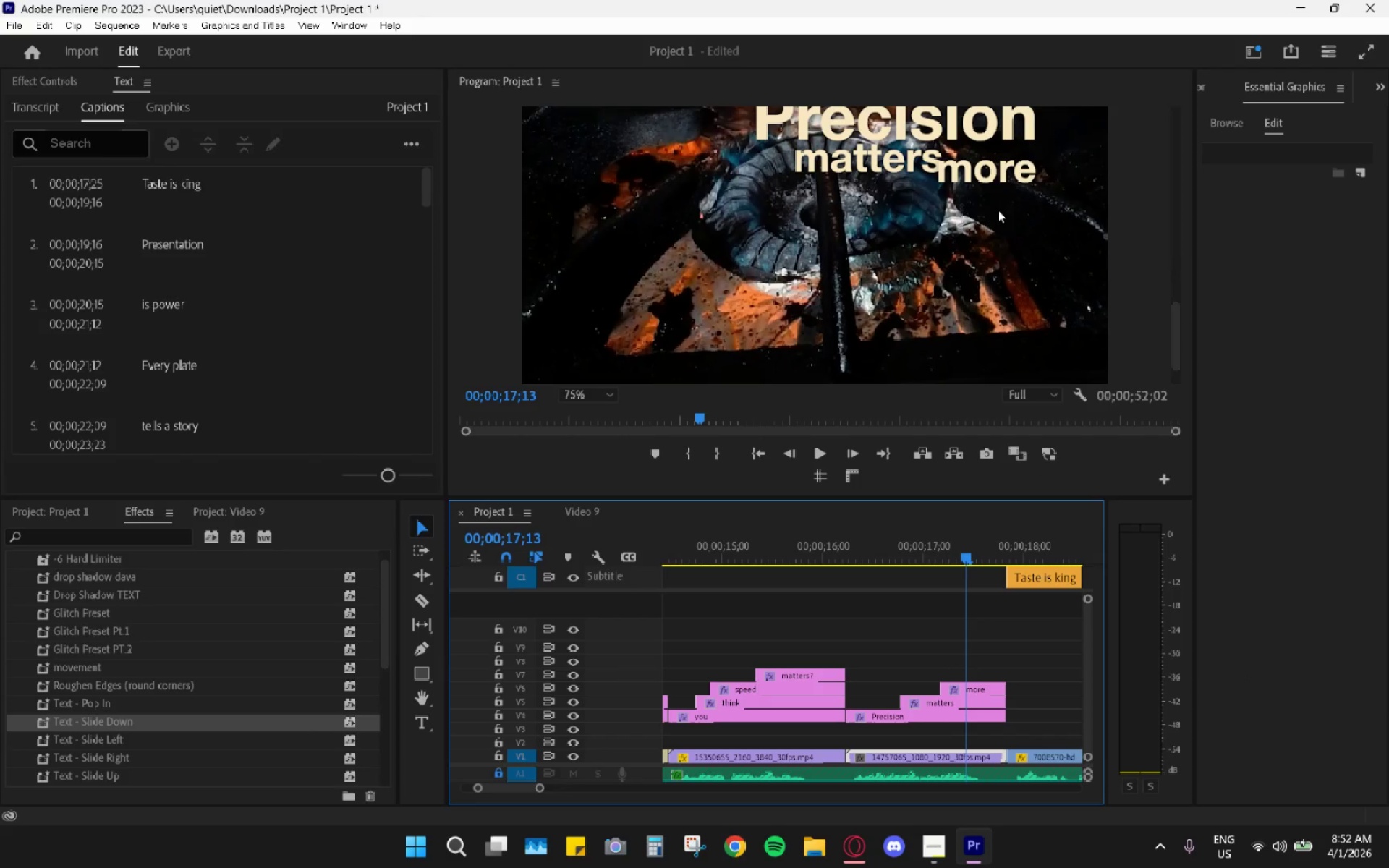 
left_click([992, 179])
 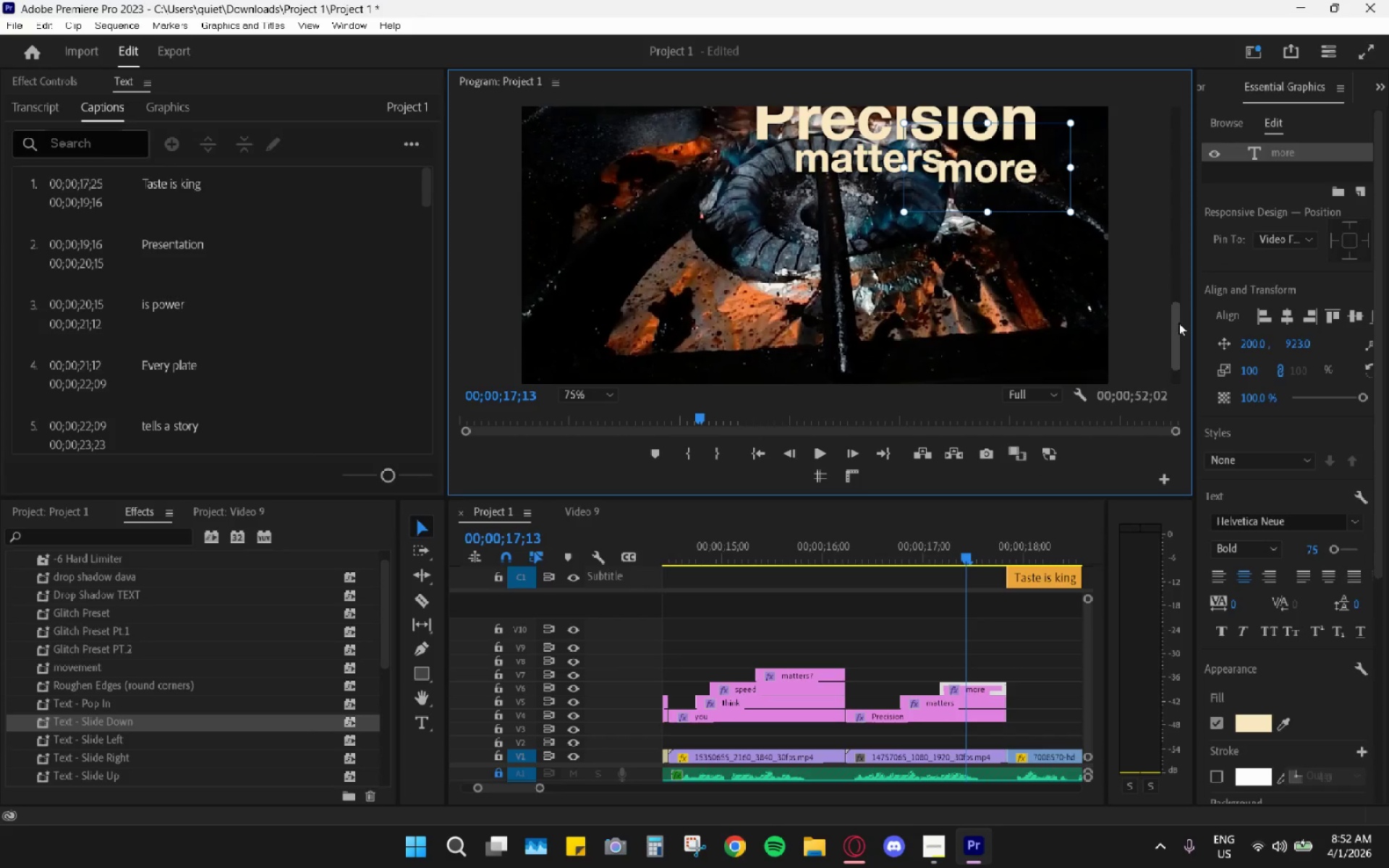 
left_click_drag(start_coordinate=[1178, 329], to_coordinate=[1176, 303])
 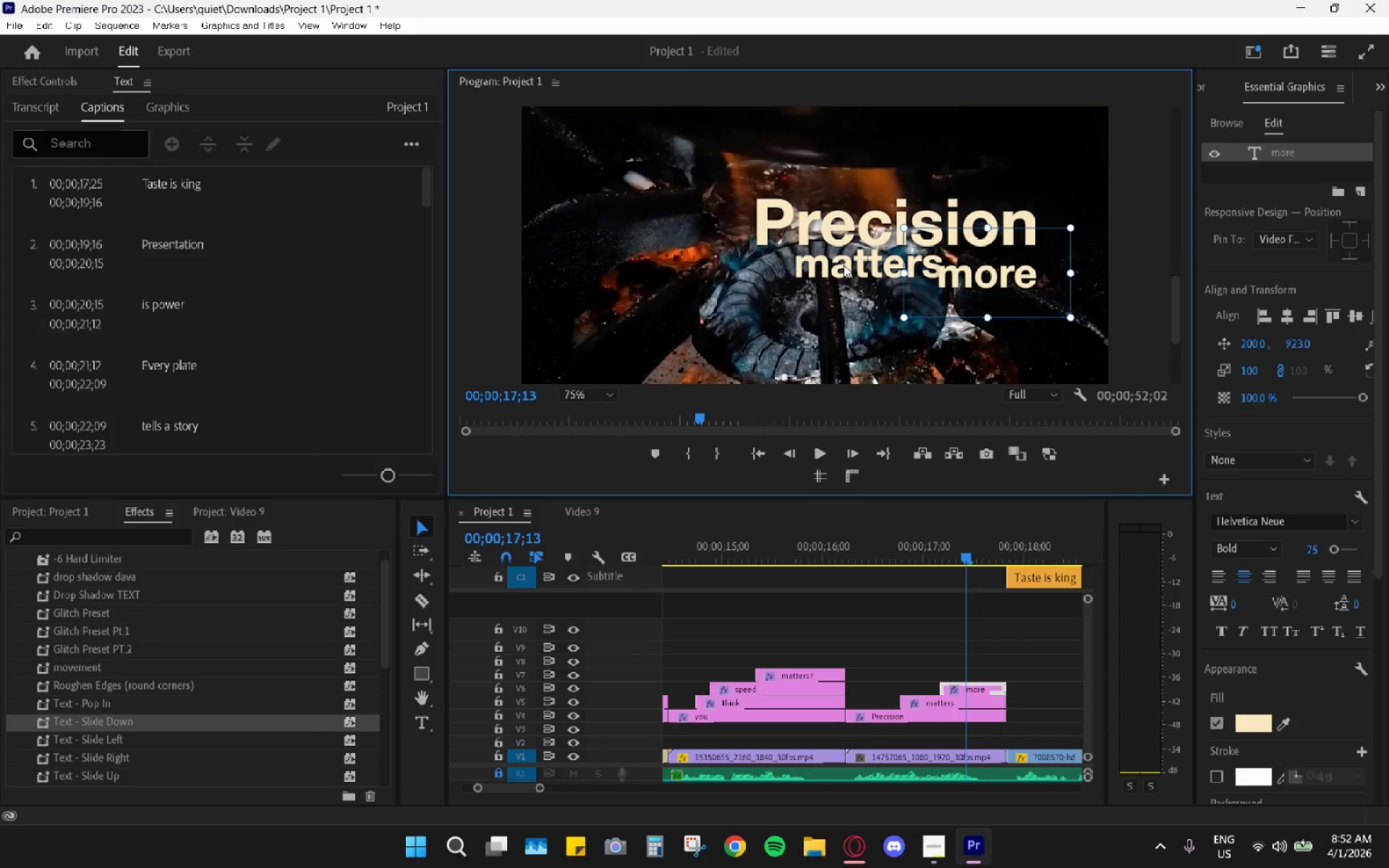 
left_click([842, 269])
 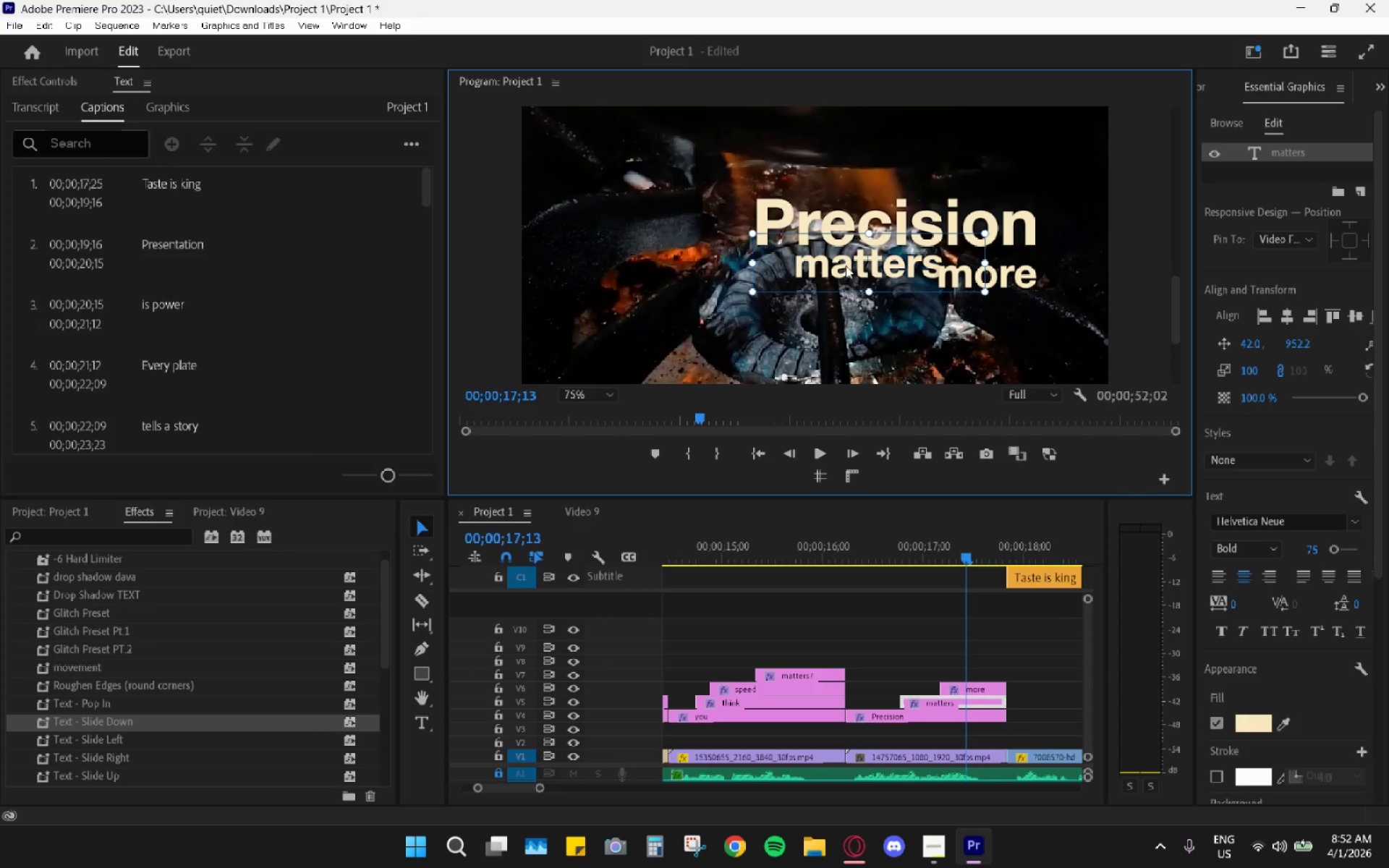 
left_click_drag(start_coordinate=[846, 265], to_coordinate=[831, 268])
 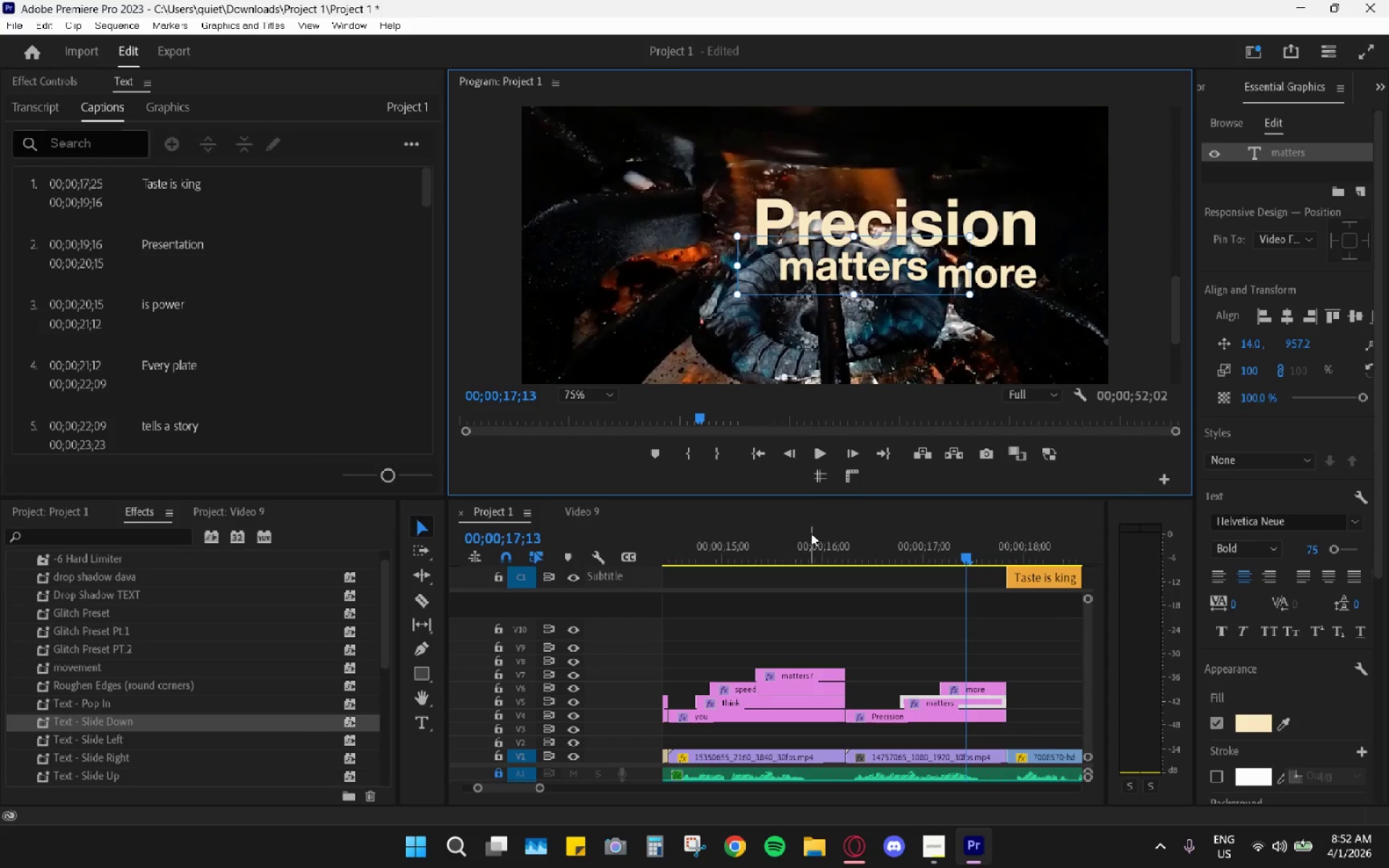 
left_click_drag(start_coordinate=[806, 530], to_coordinate=[961, 561])
 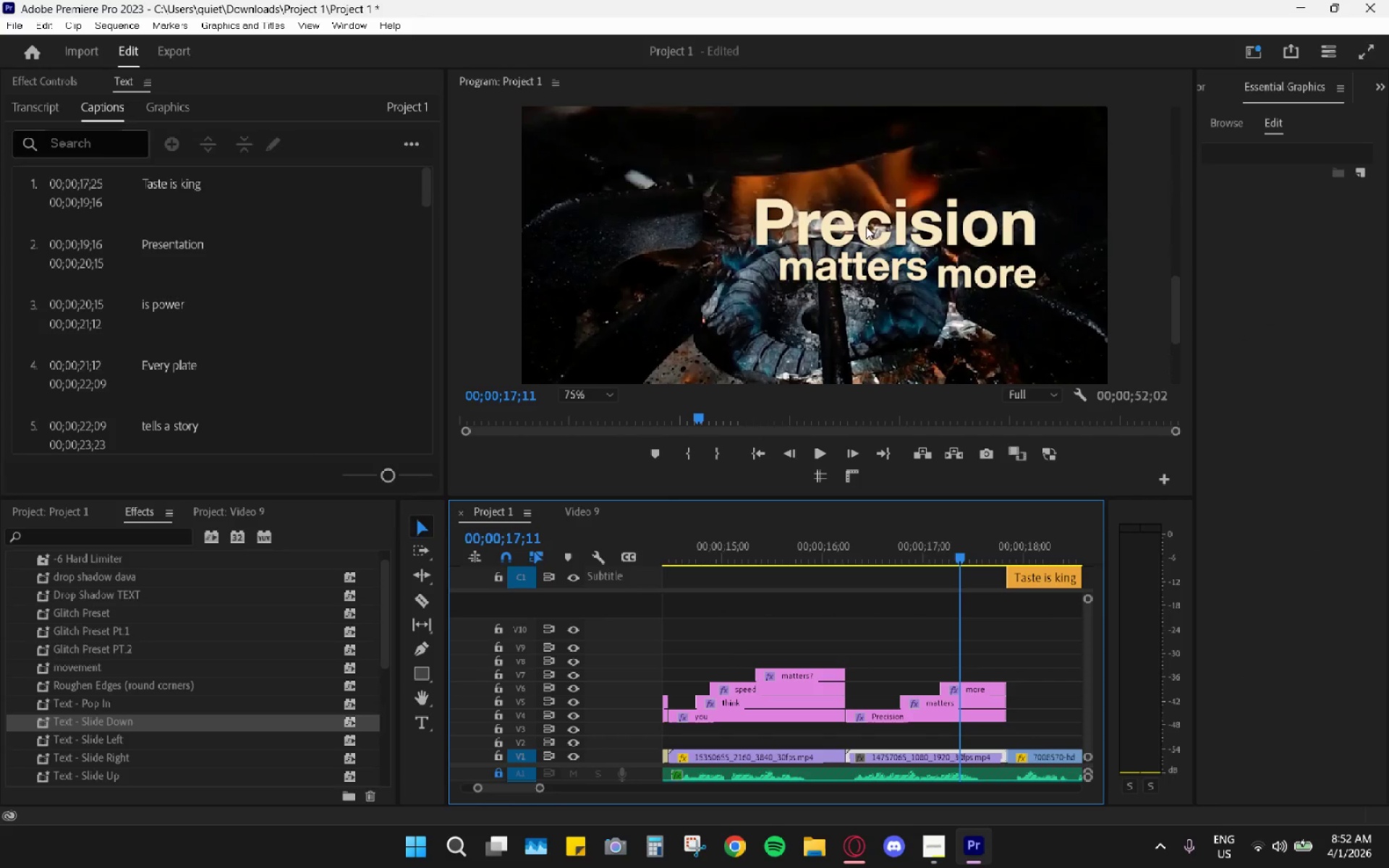 
left_click([881, 214])
 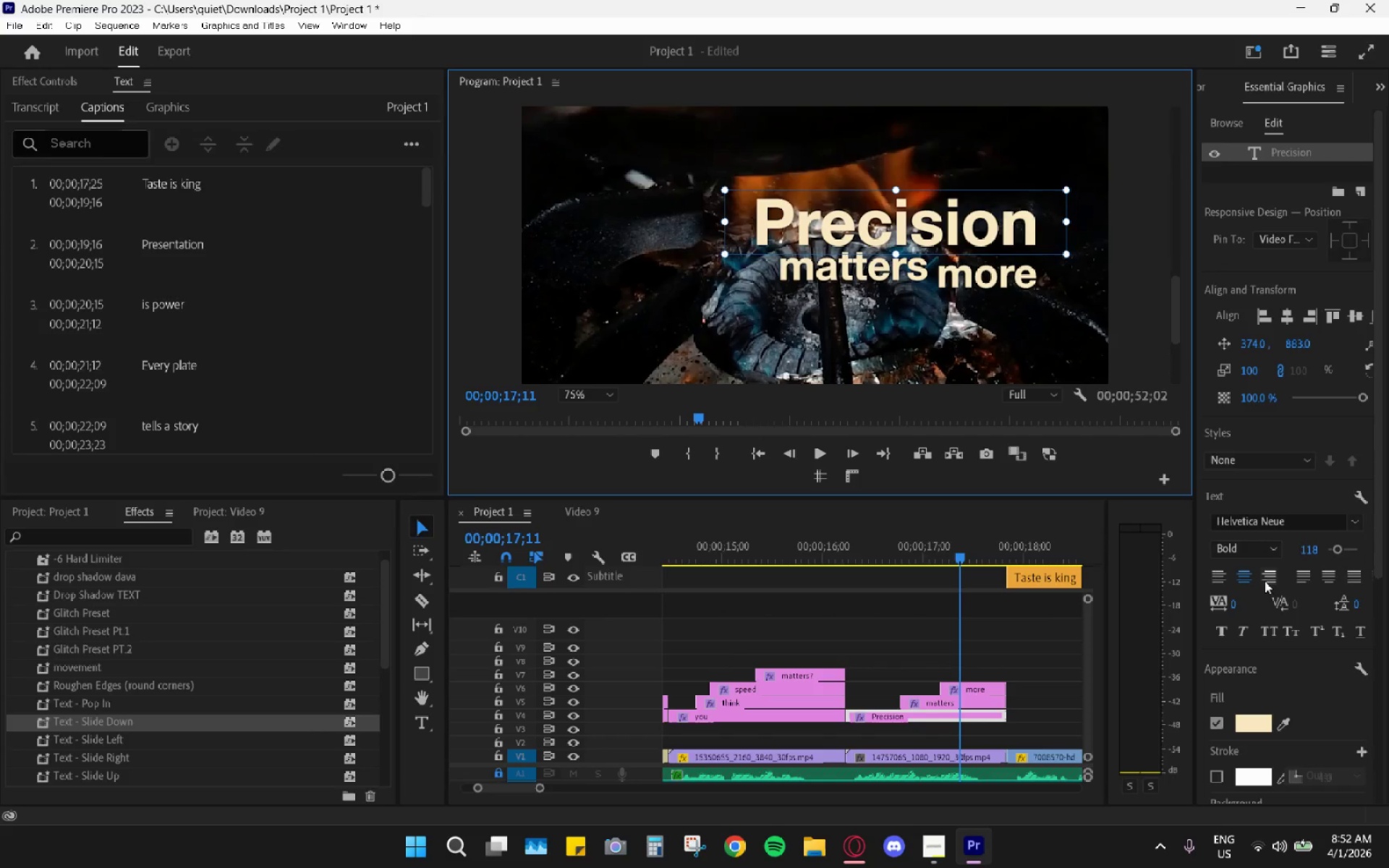 
left_click([1248, 629])
 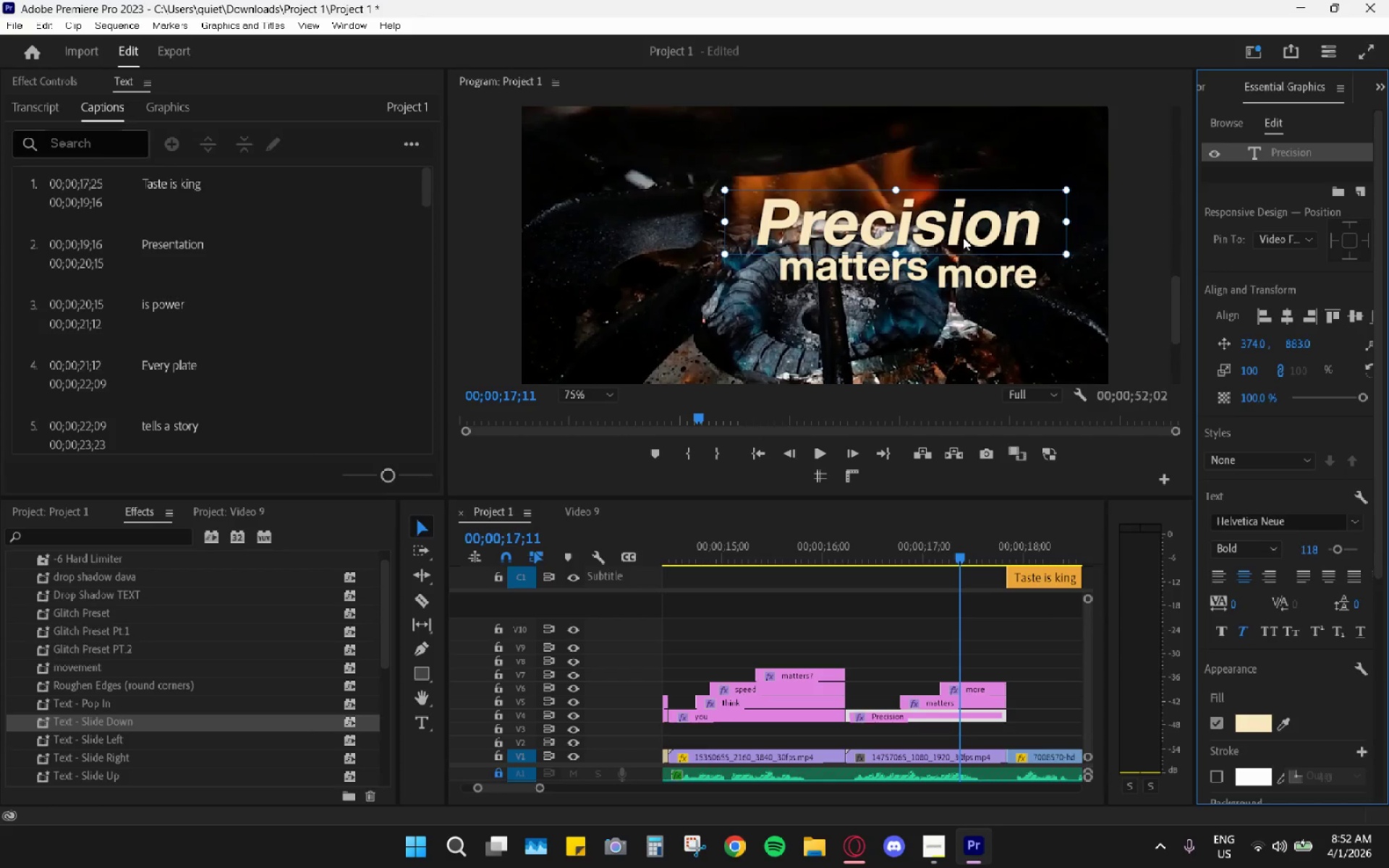 
left_click([886, 269])
 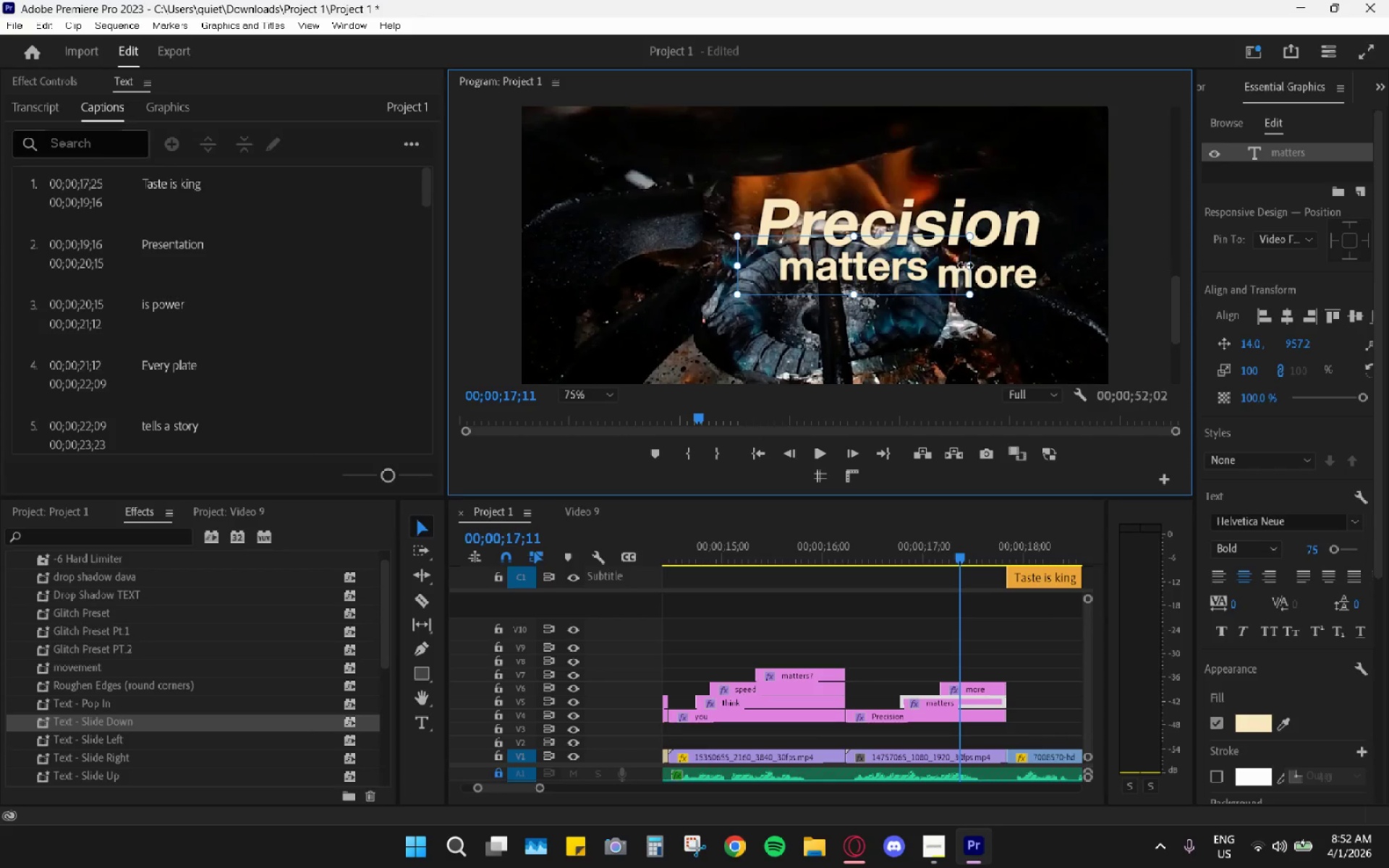 
left_click_drag(start_coordinate=[967, 265], to_coordinate=[894, 268])
 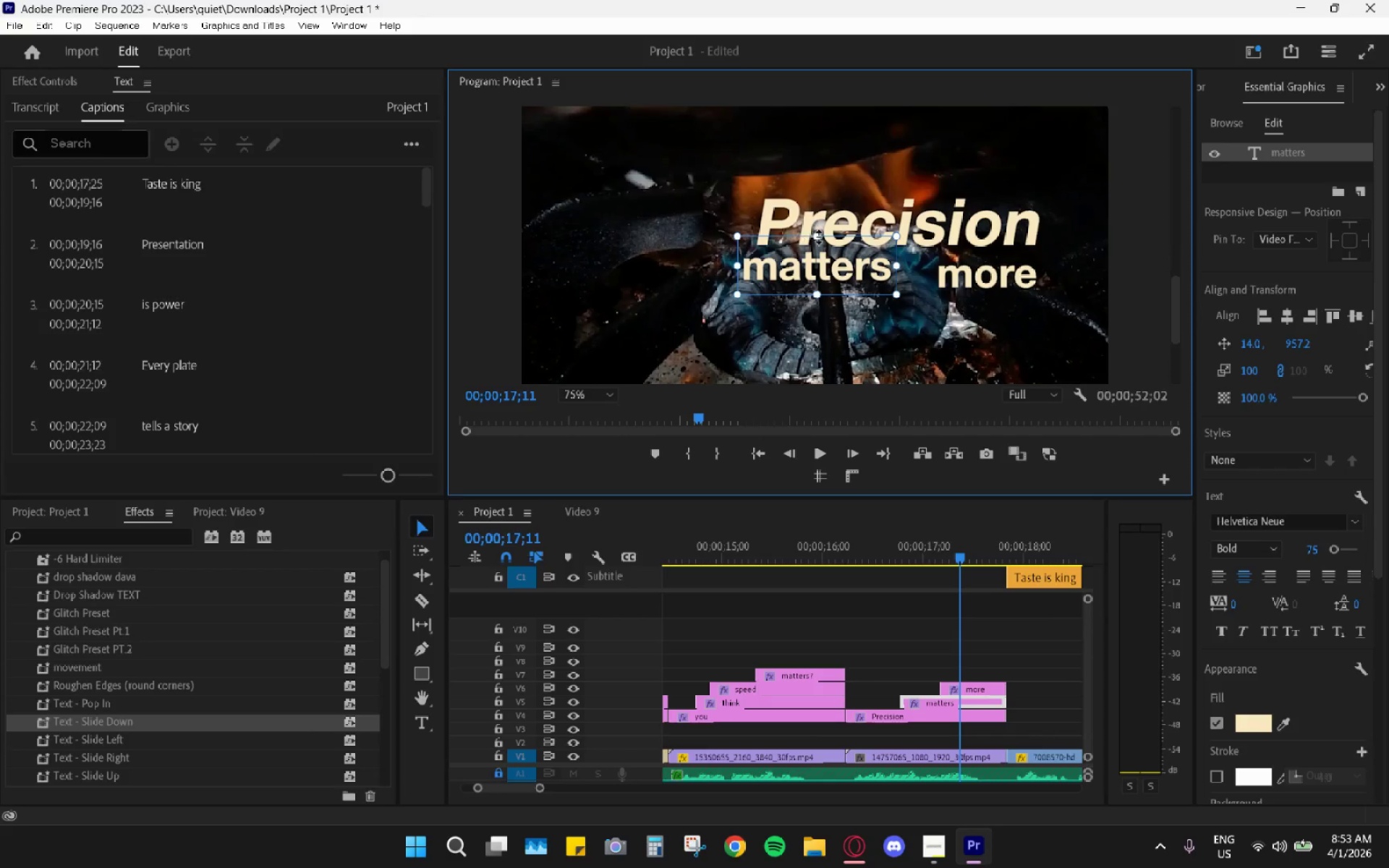 
left_click_drag(start_coordinate=[820, 237], to_coordinate=[817, 259])
 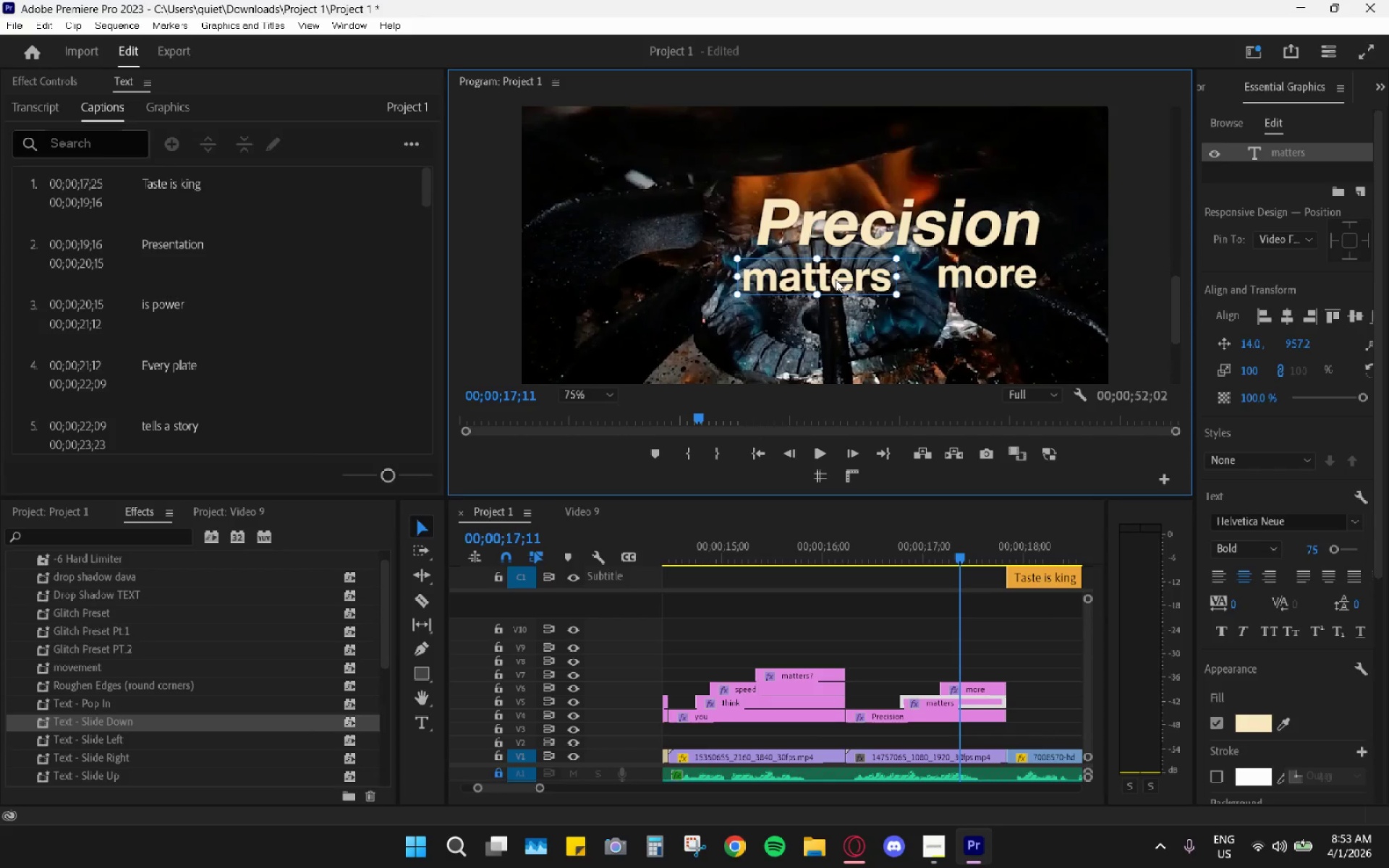 
left_click_drag(start_coordinate=[840, 280], to_coordinate=[885, 271])
 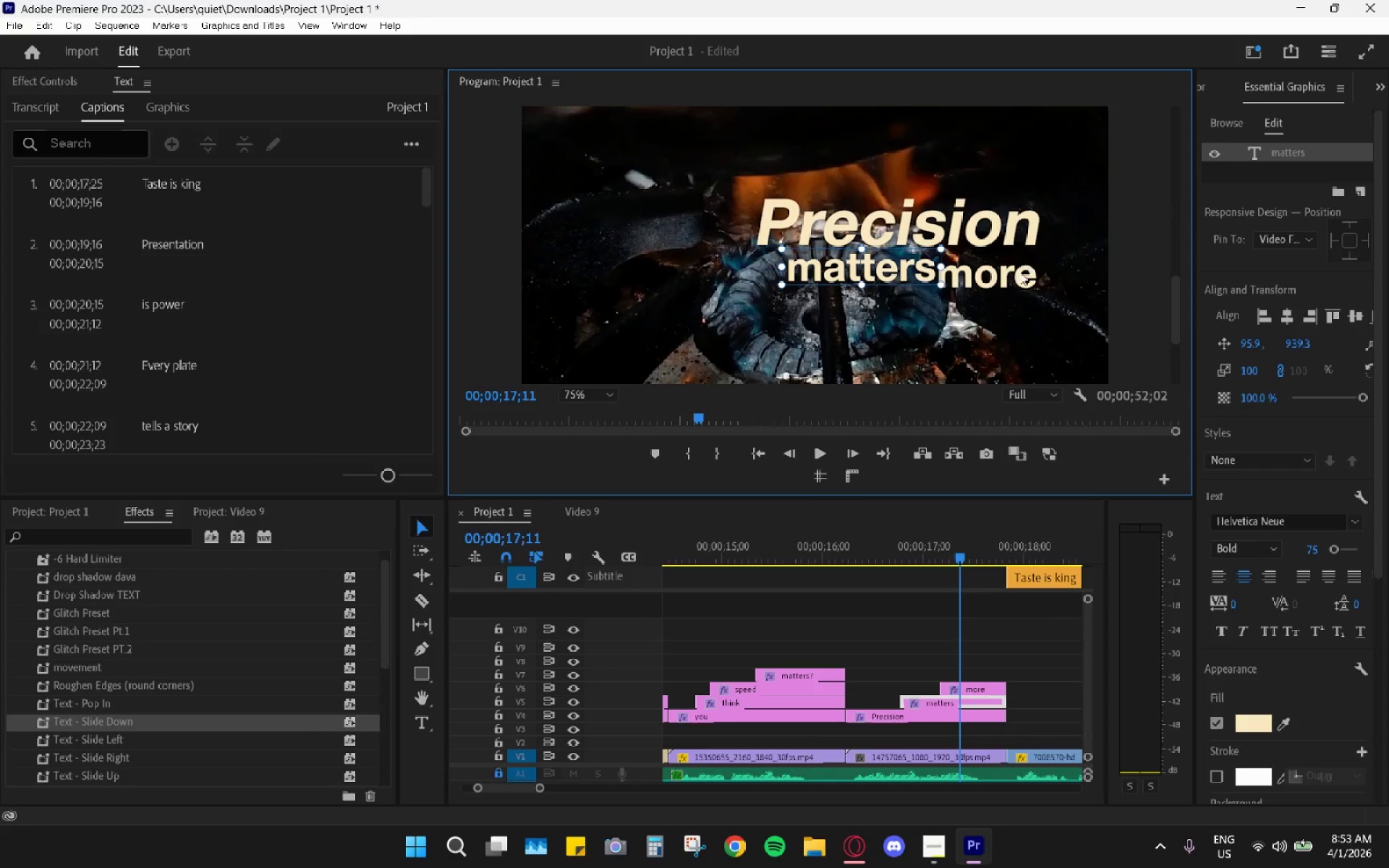 
left_click([1004, 284])
 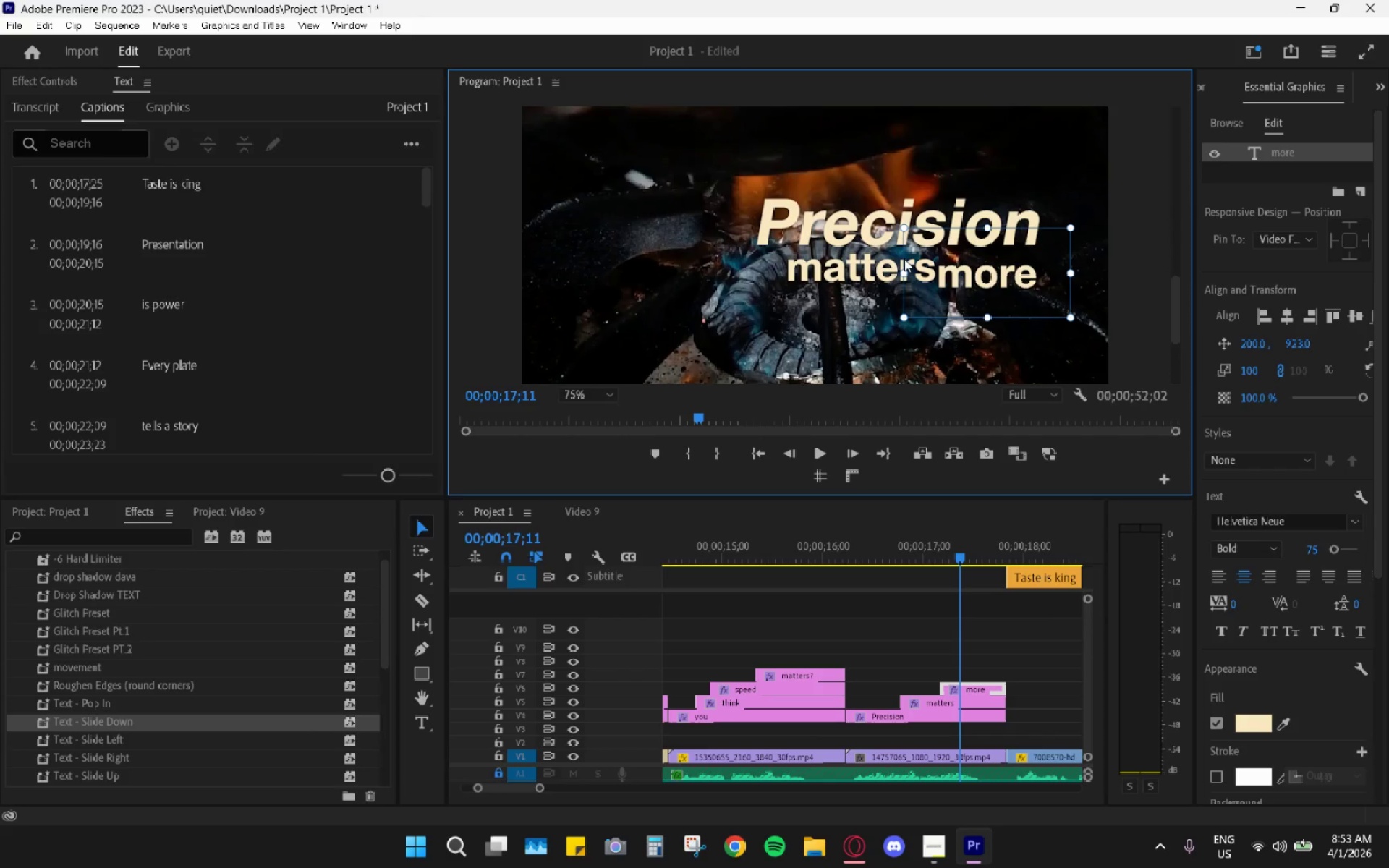 
left_click([862, 262])
 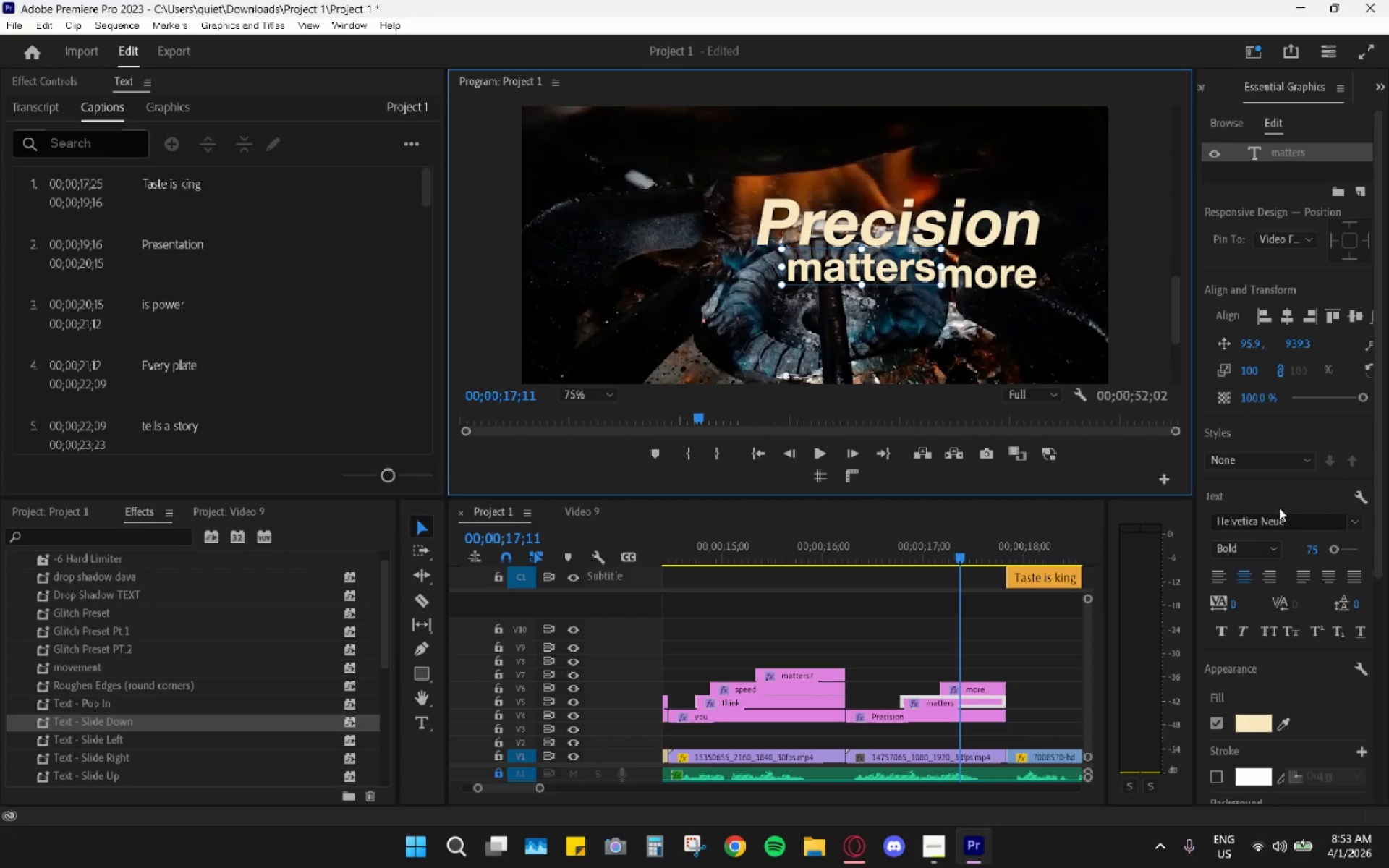 
left_click([1312, 545])
 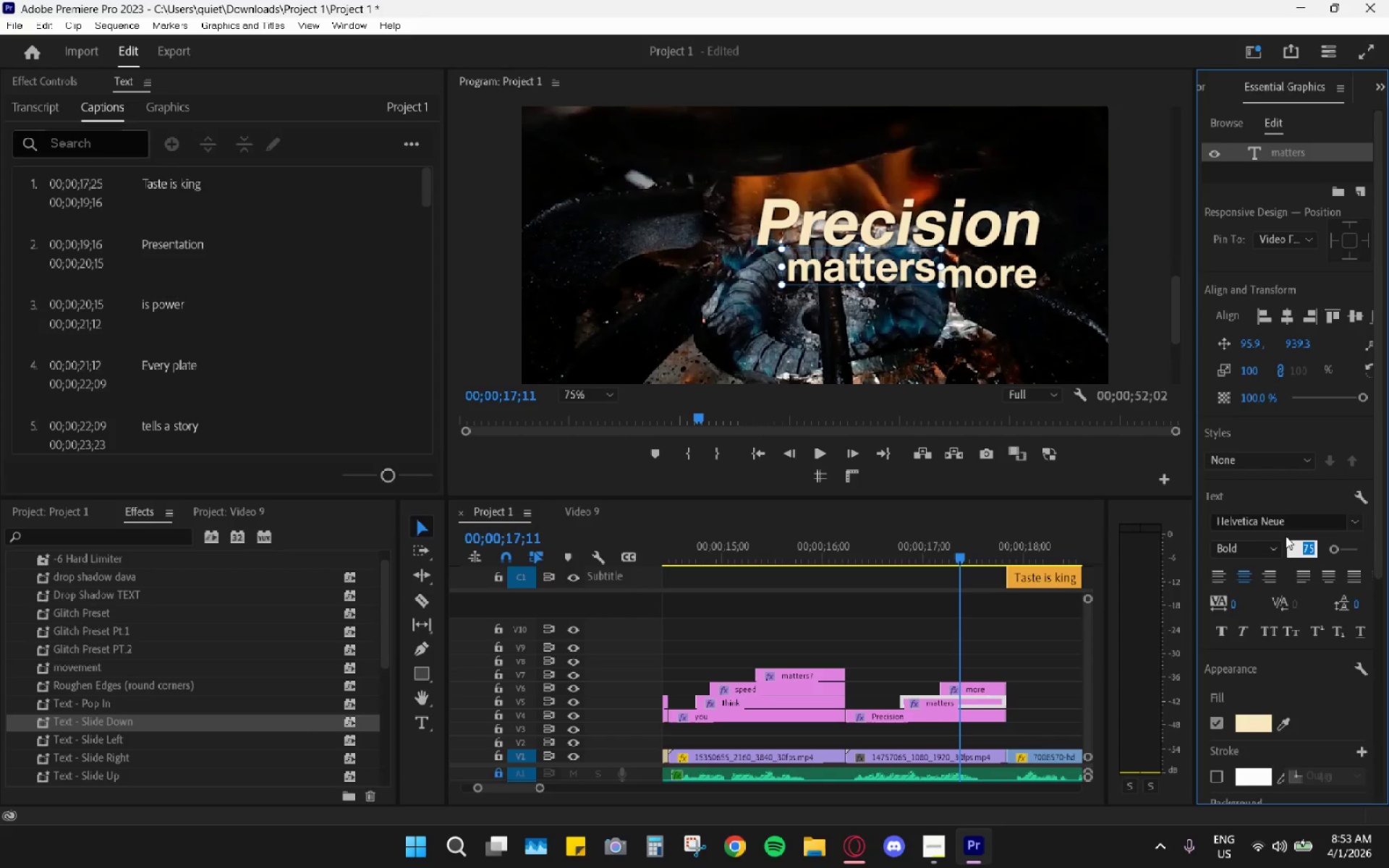 
key(Numpad6)
 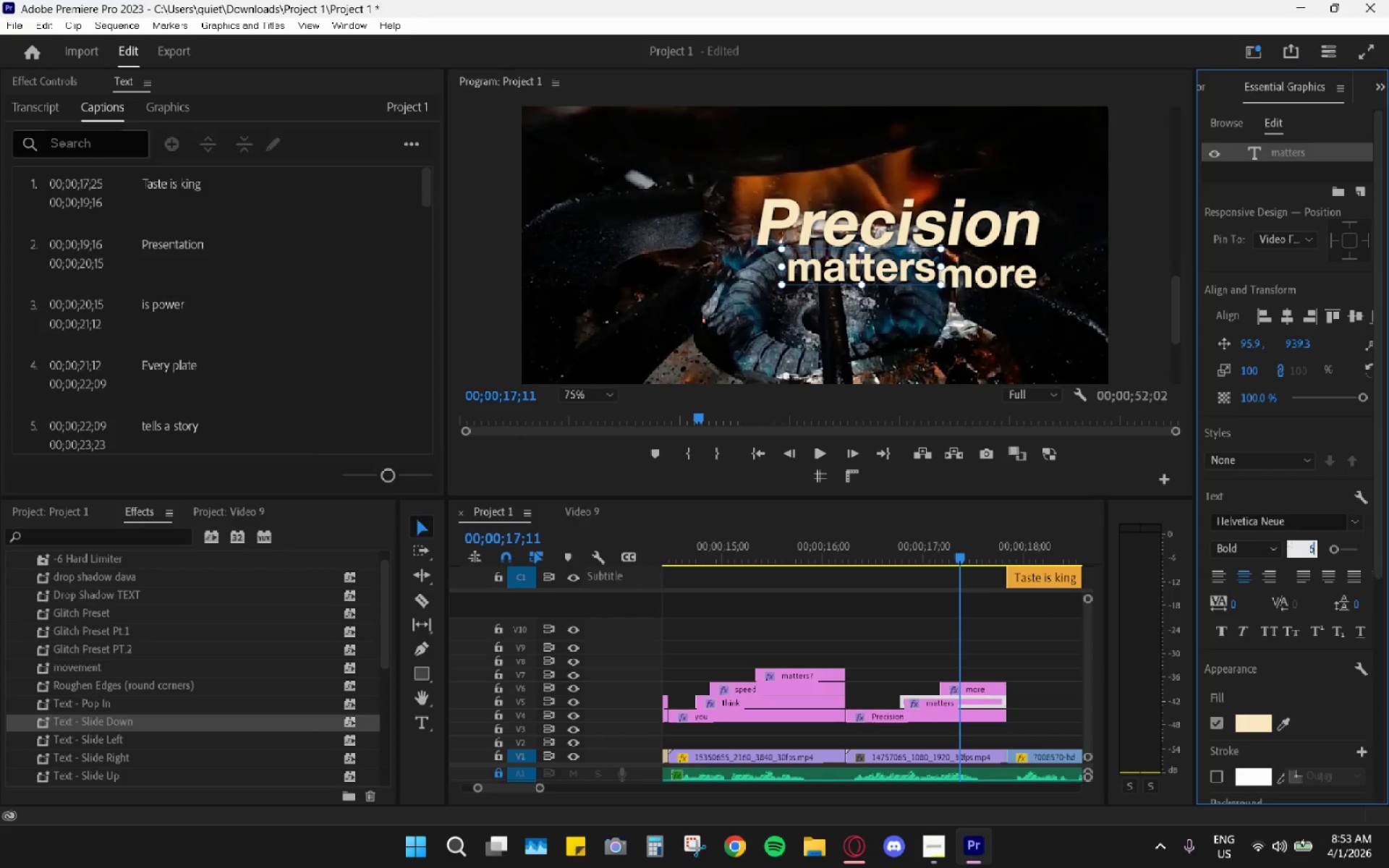 
key(Numpad0)
 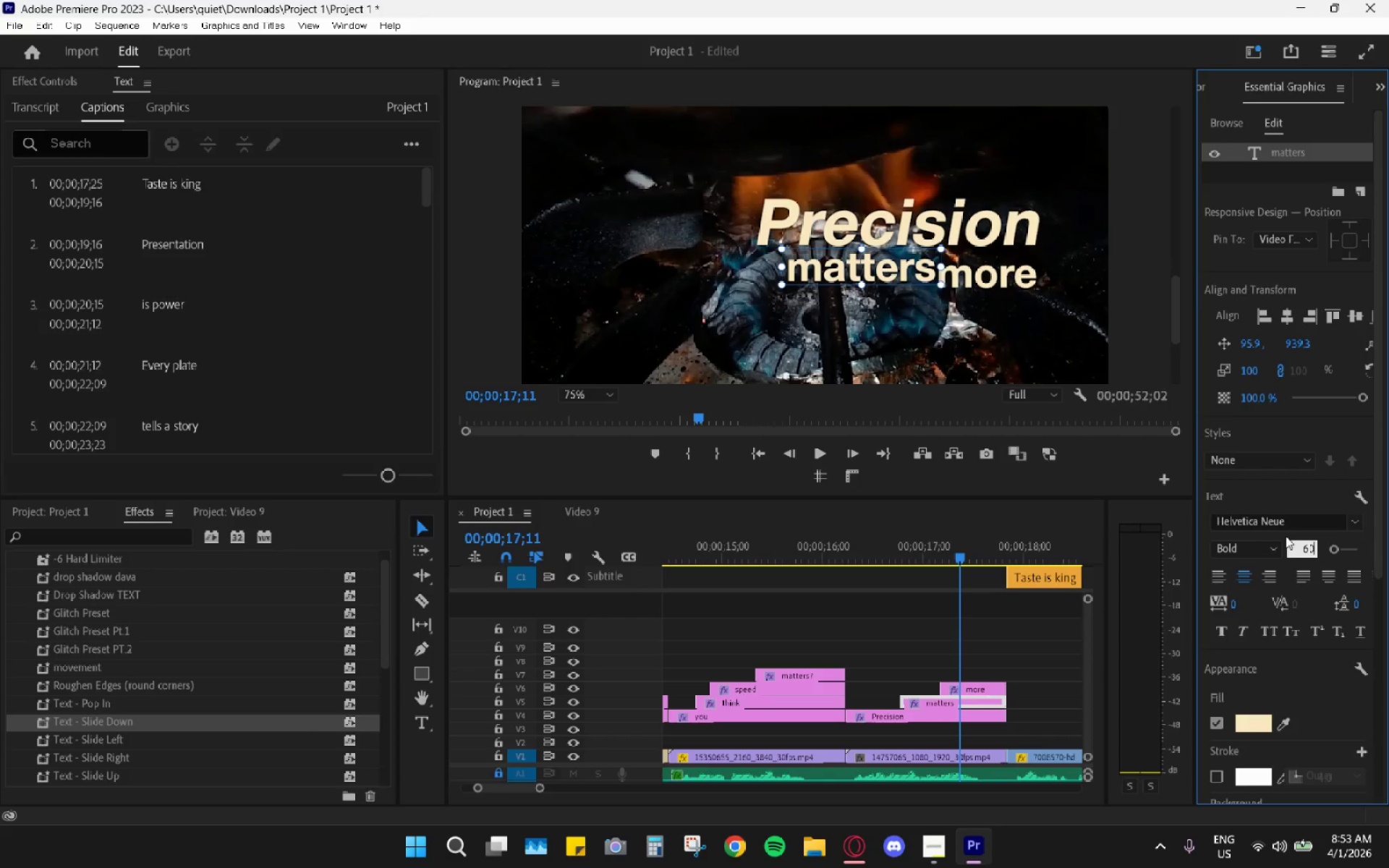 
key(Enter)
 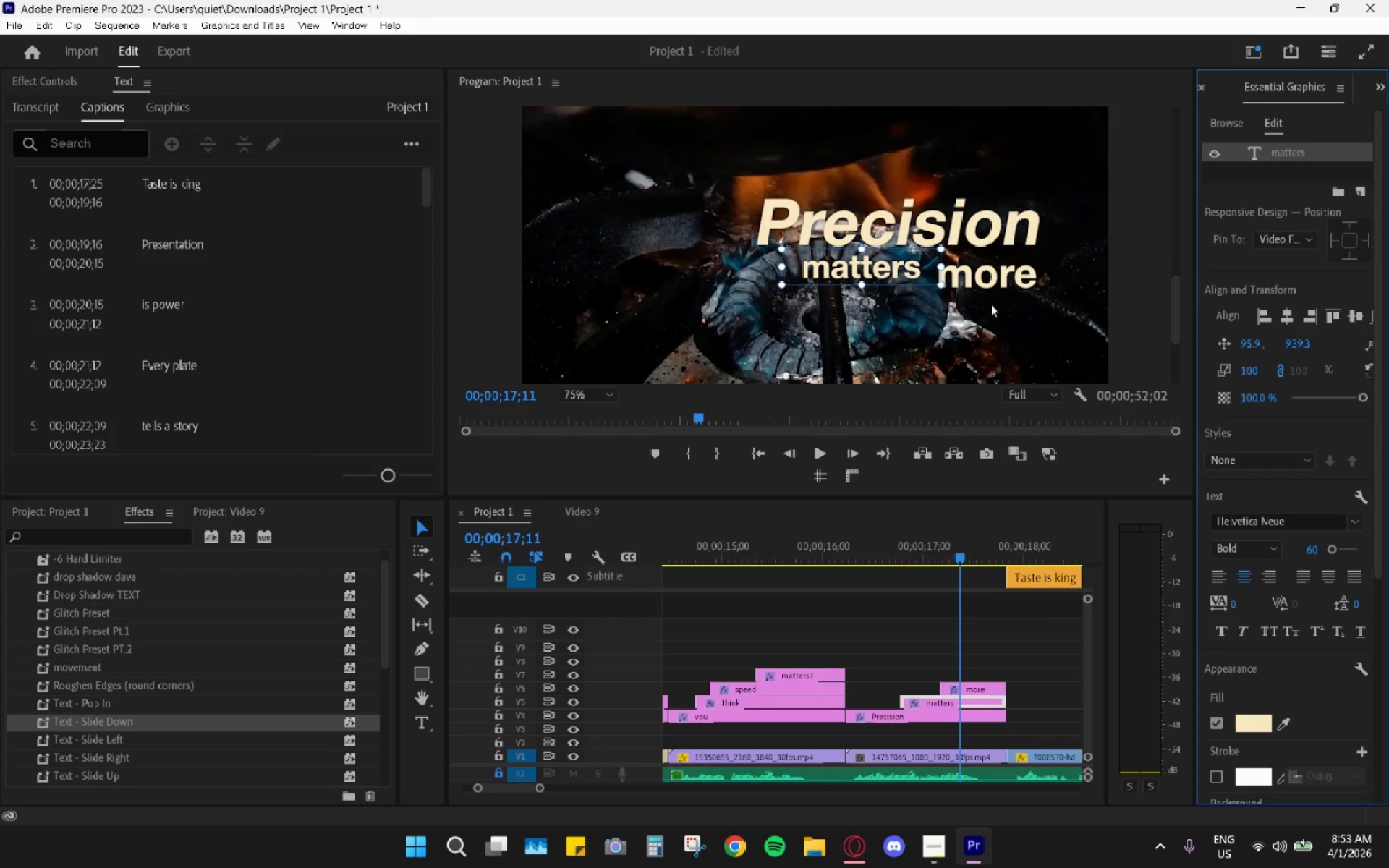 
left_click([1003, 278])
 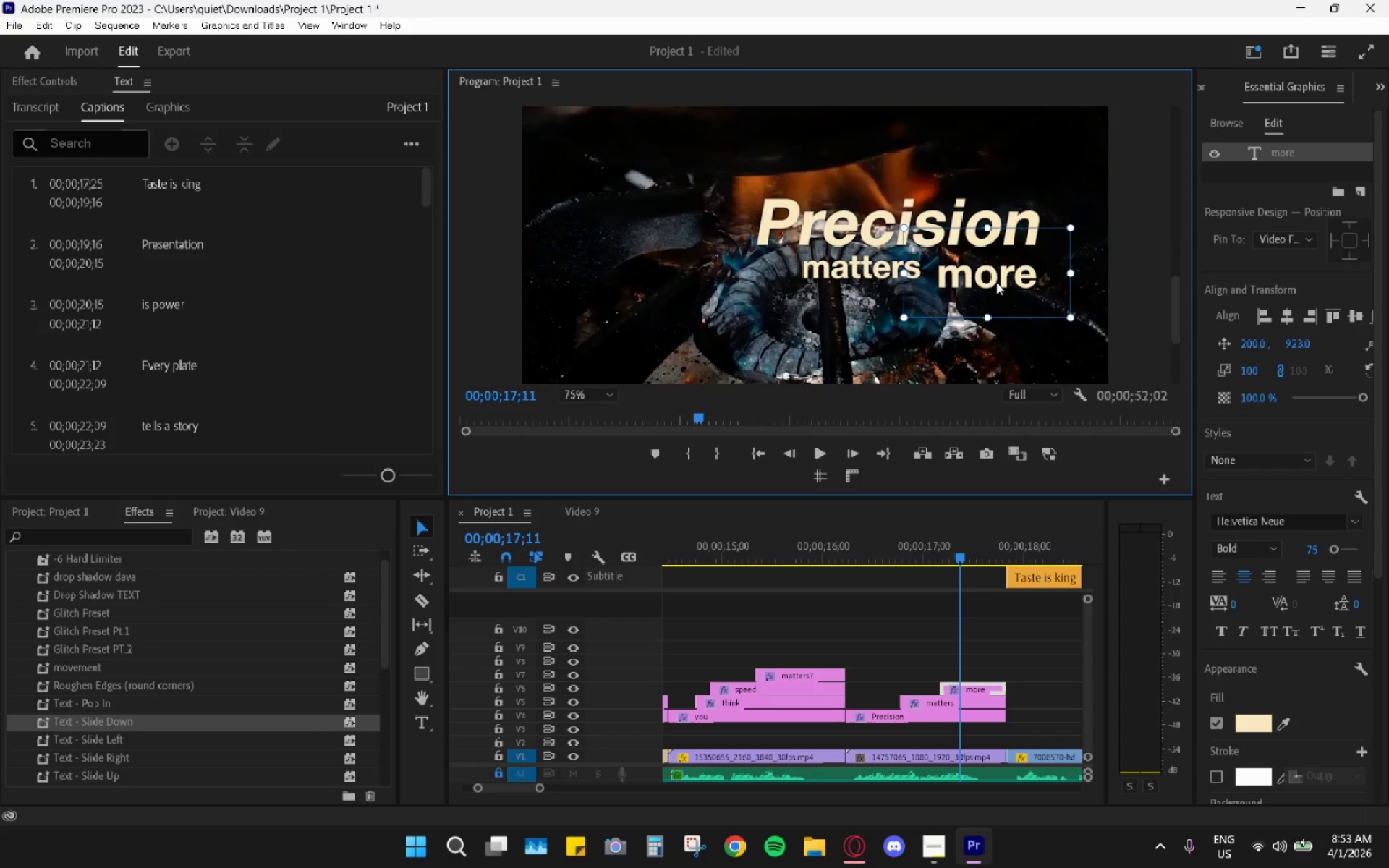 
left_click_drag(start_coordinate=[1012, 274], to_coordinate=[1001, 270])
 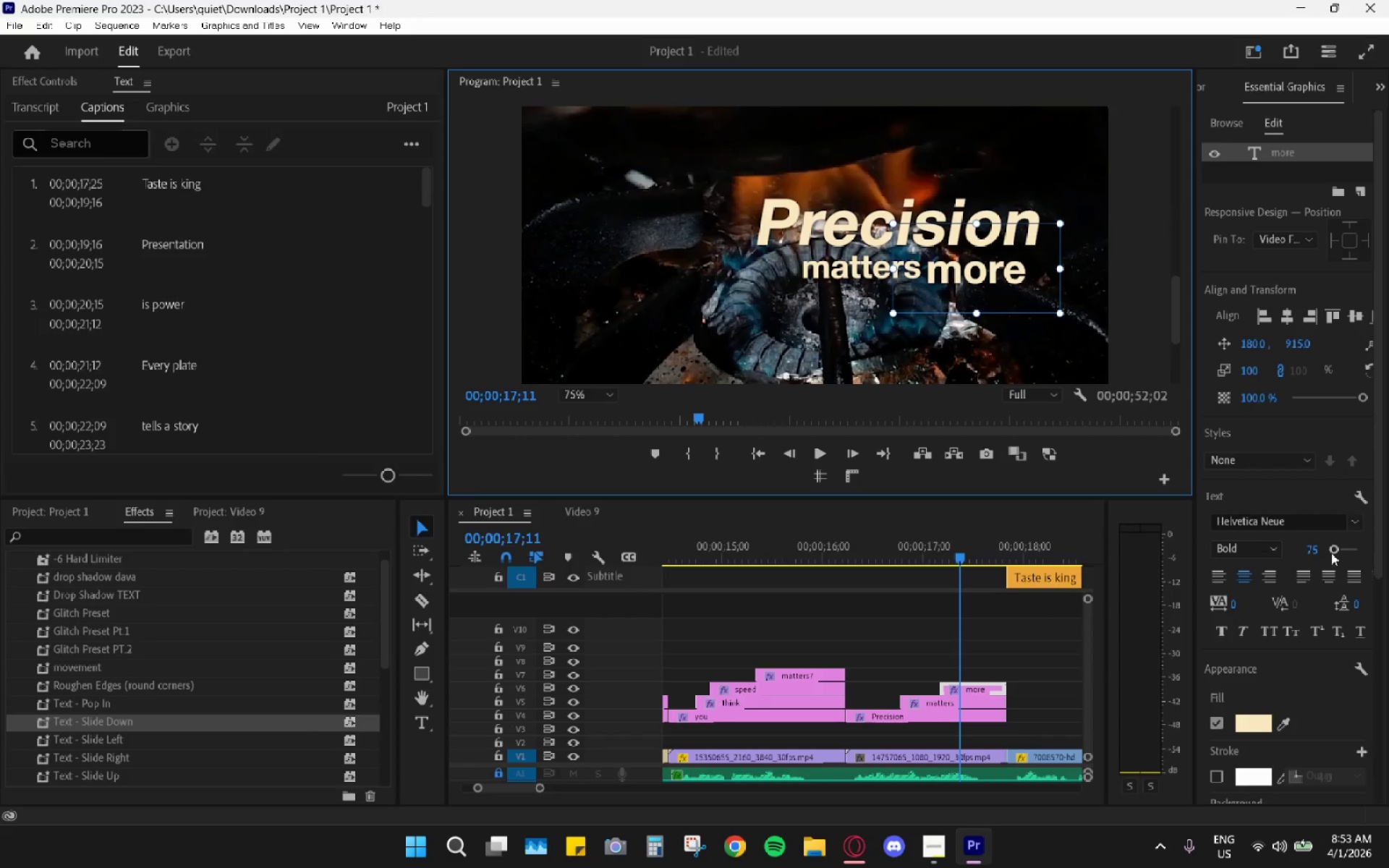 
left_click([1315, 547])
 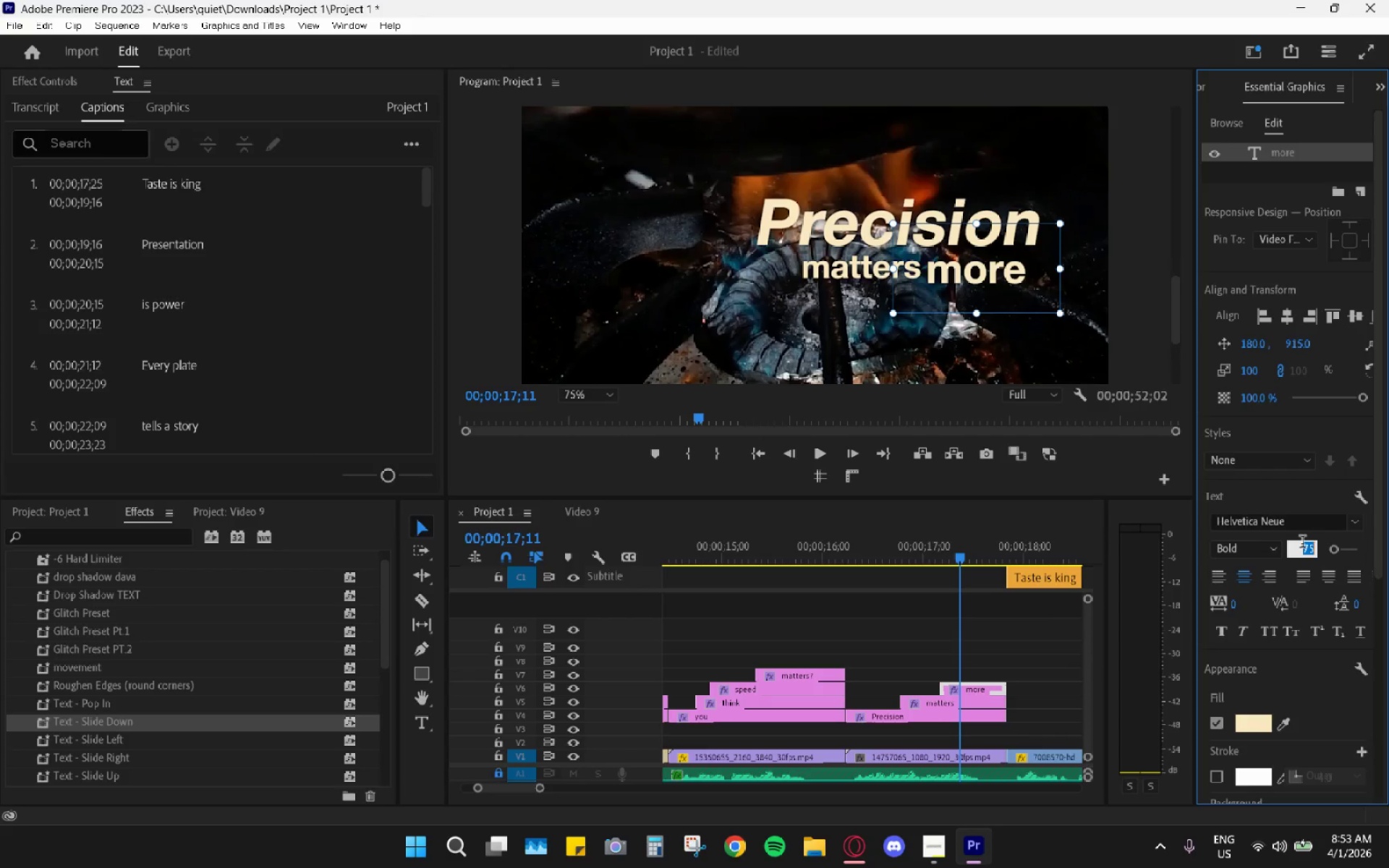 
key(Numpad8)
 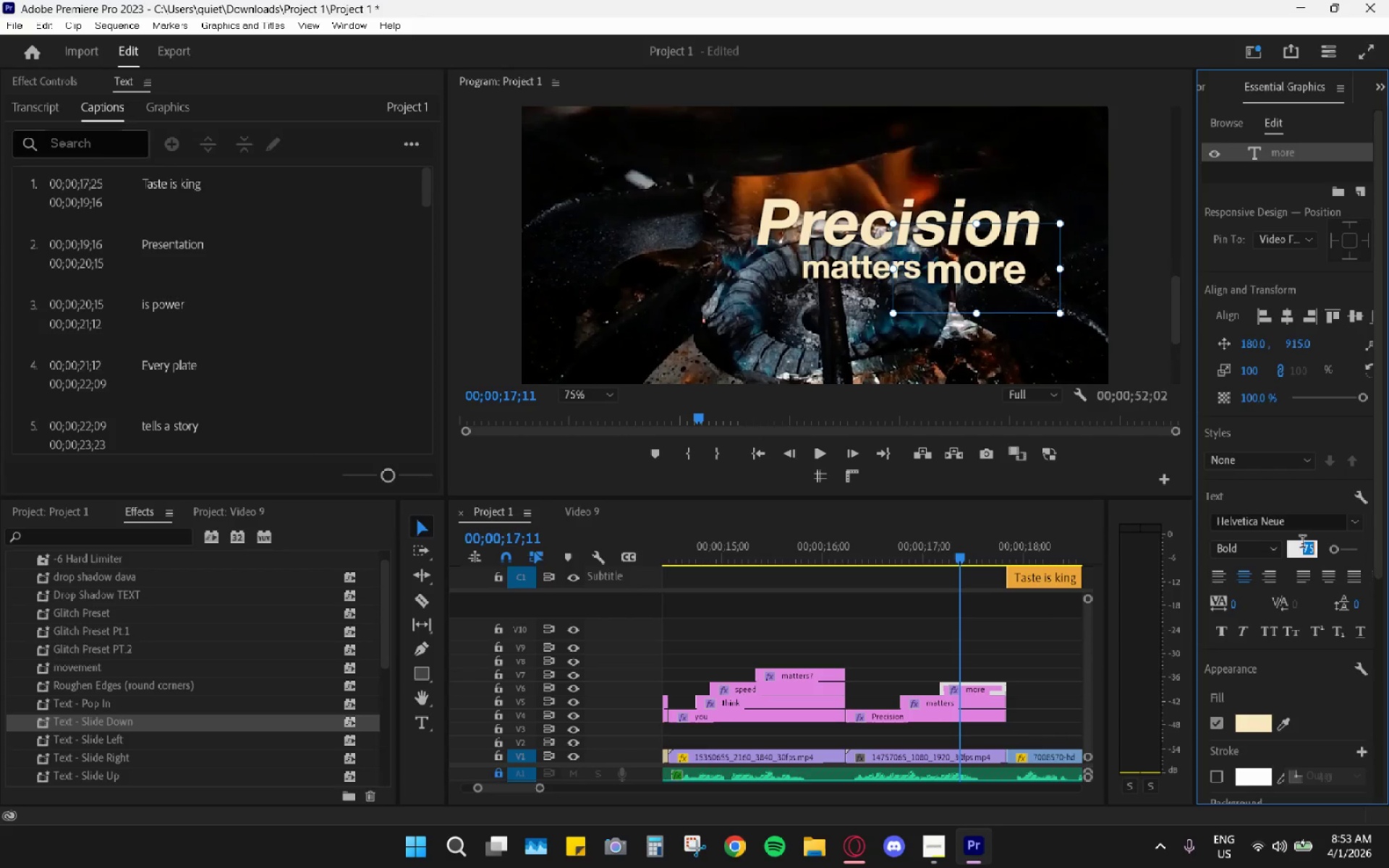 
key(Numpad0)
 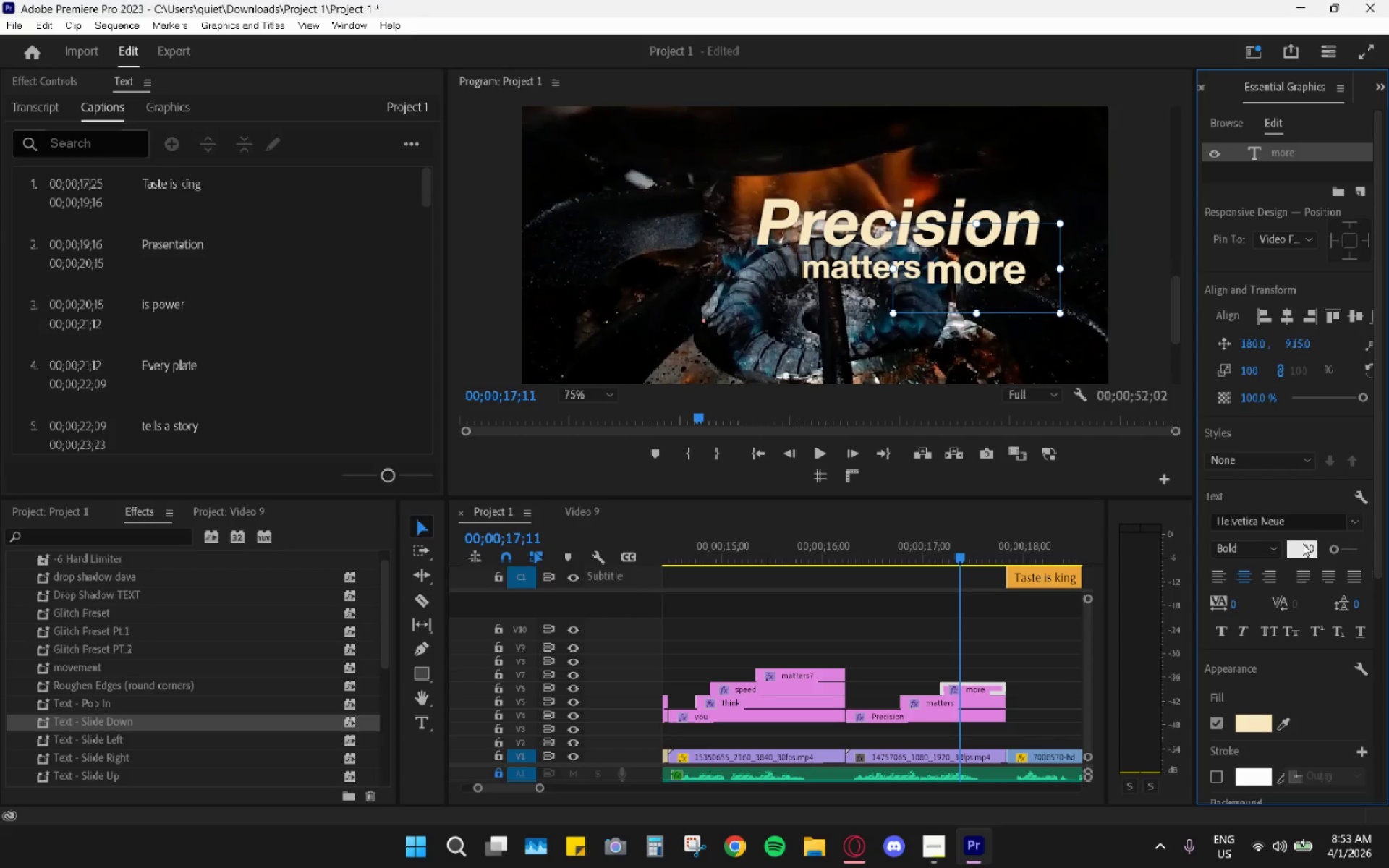 
key(Enter)
 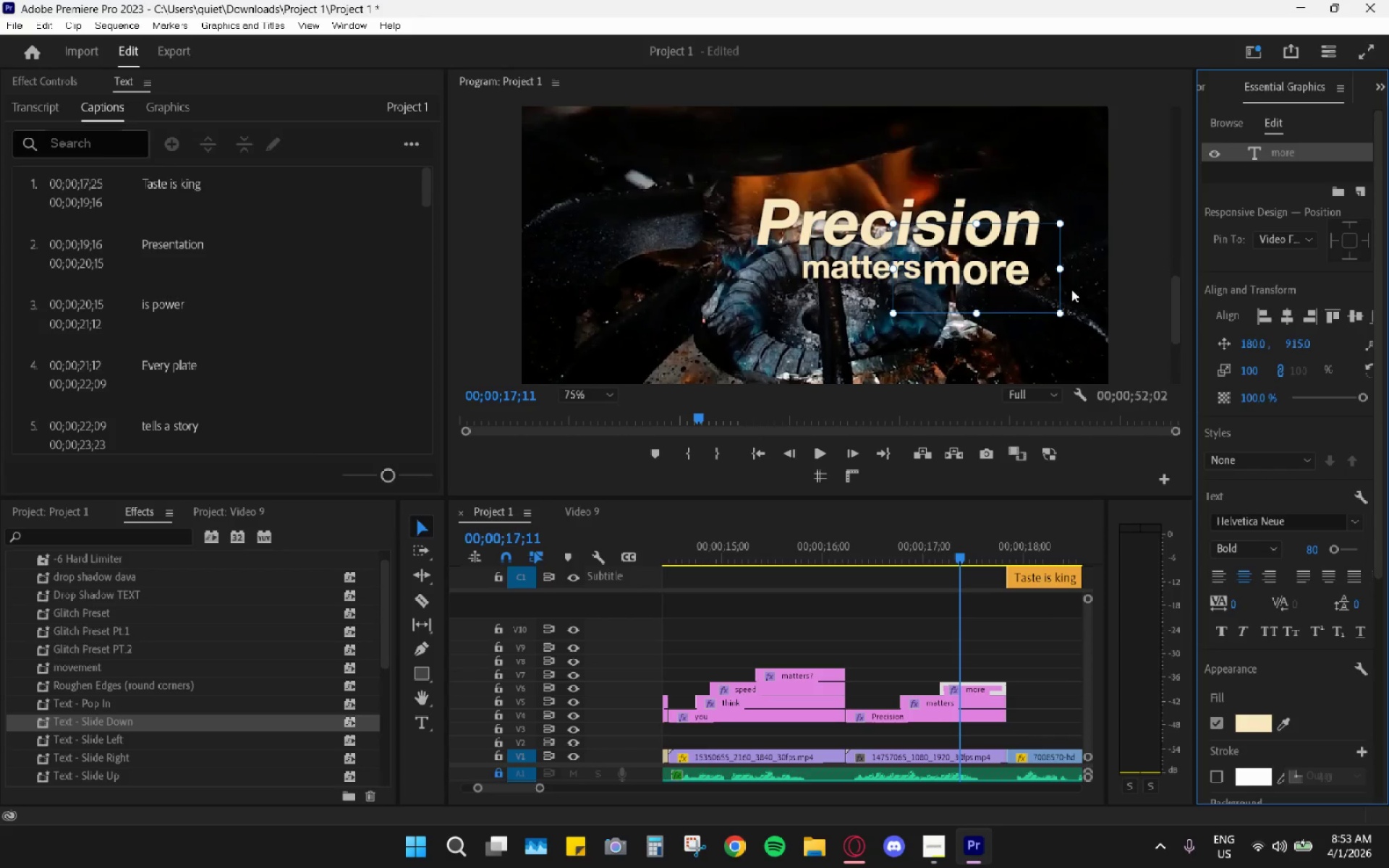 
left_click_drag(start_coordinate=[1058, 318], to_coordinate=[1010, 282])
 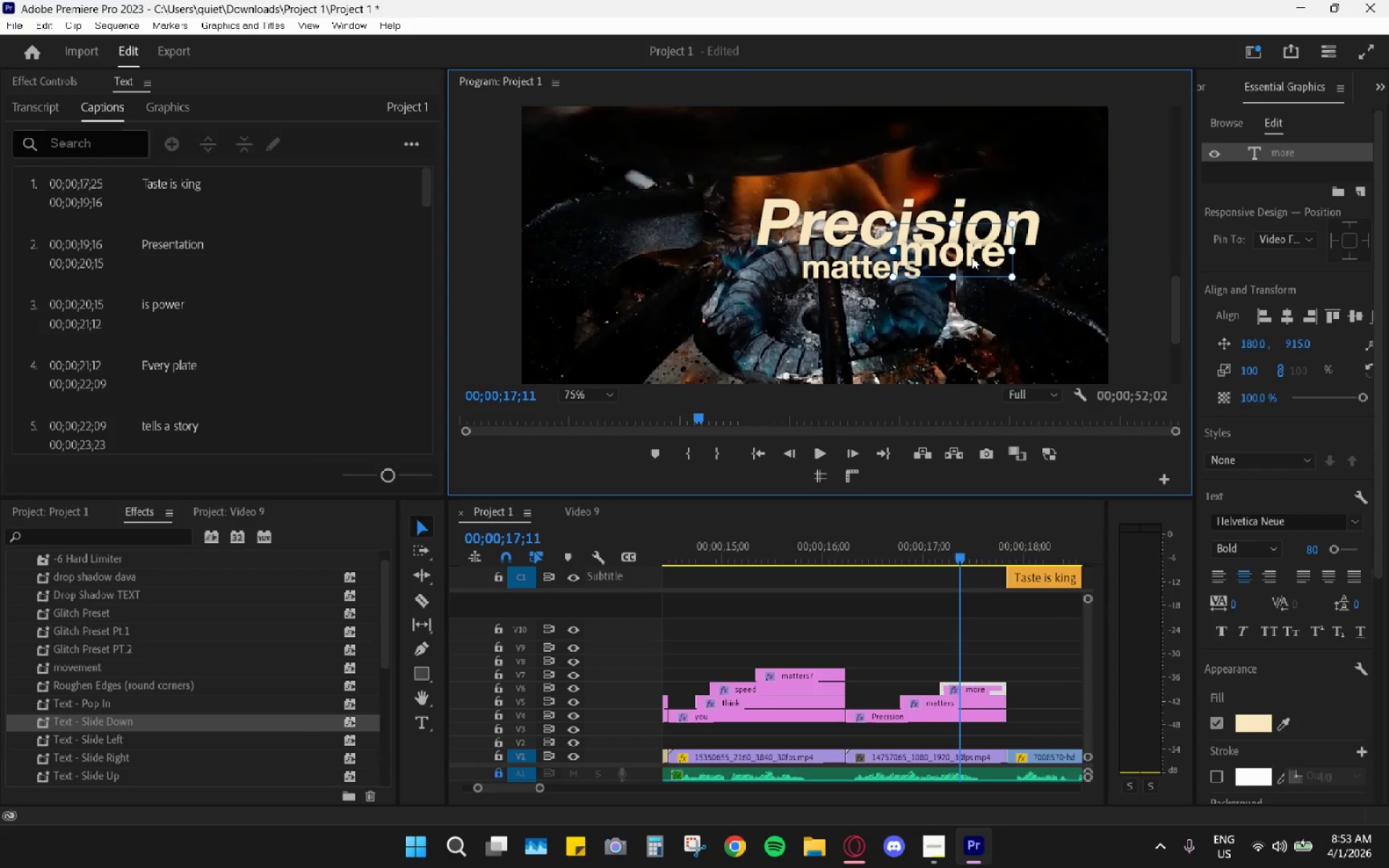 
left_click_drag(start_coordinate=[972, 257], to_coordinate=[1001, 275])
 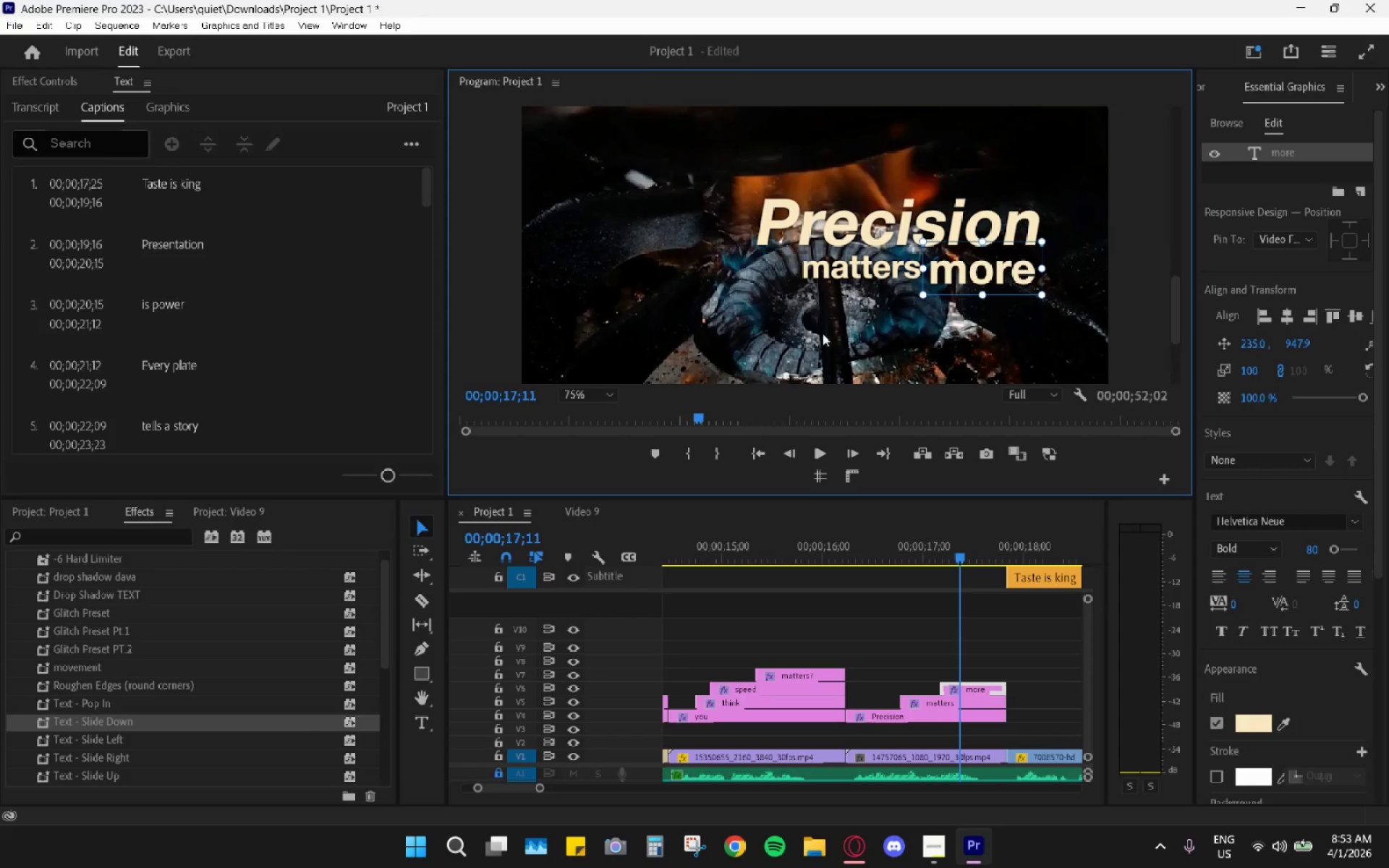 
left_click([759, 334])
 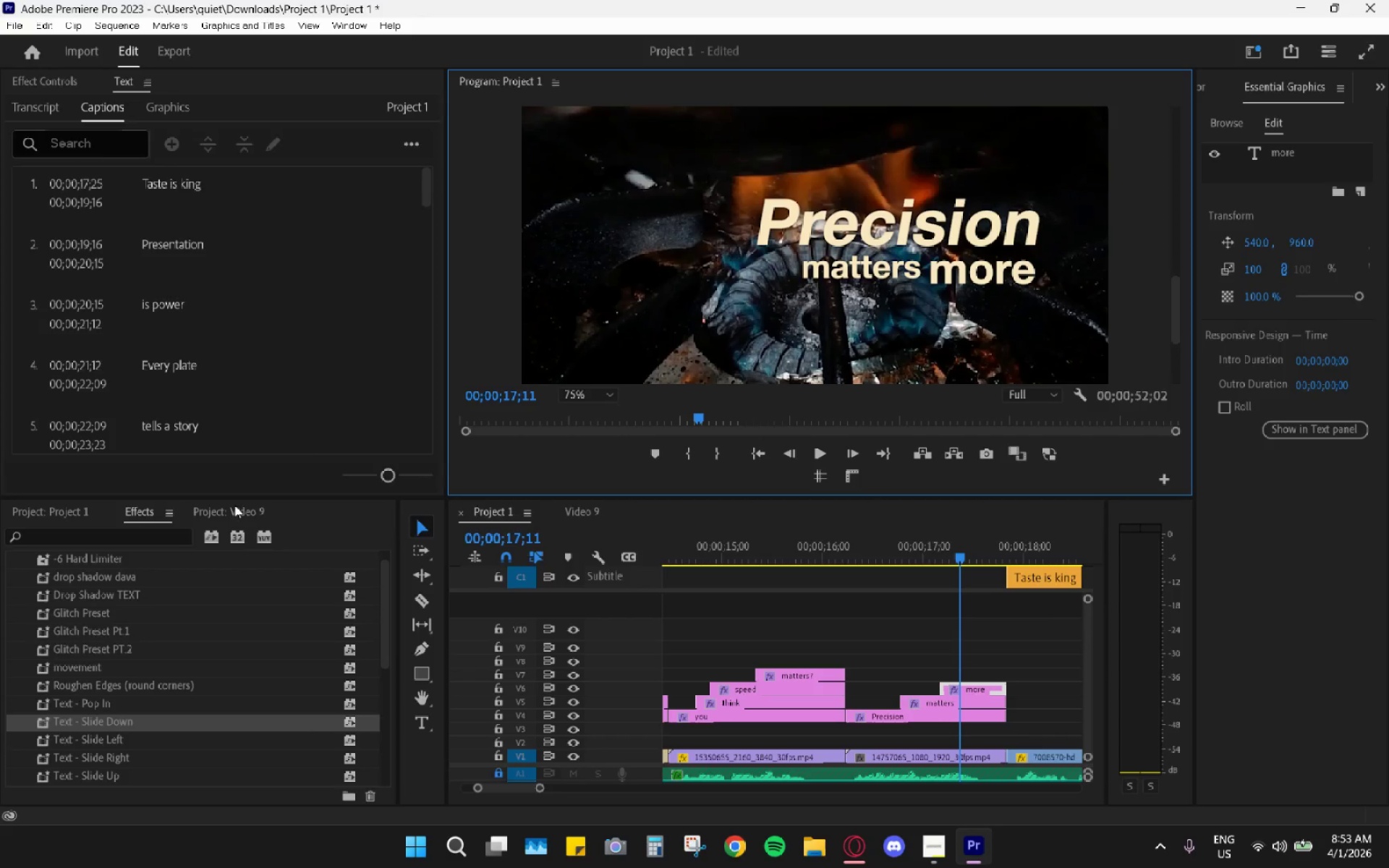 
left_click_drag(start_coordinate=[906, 566], to_coordinate=[843, 556])
 